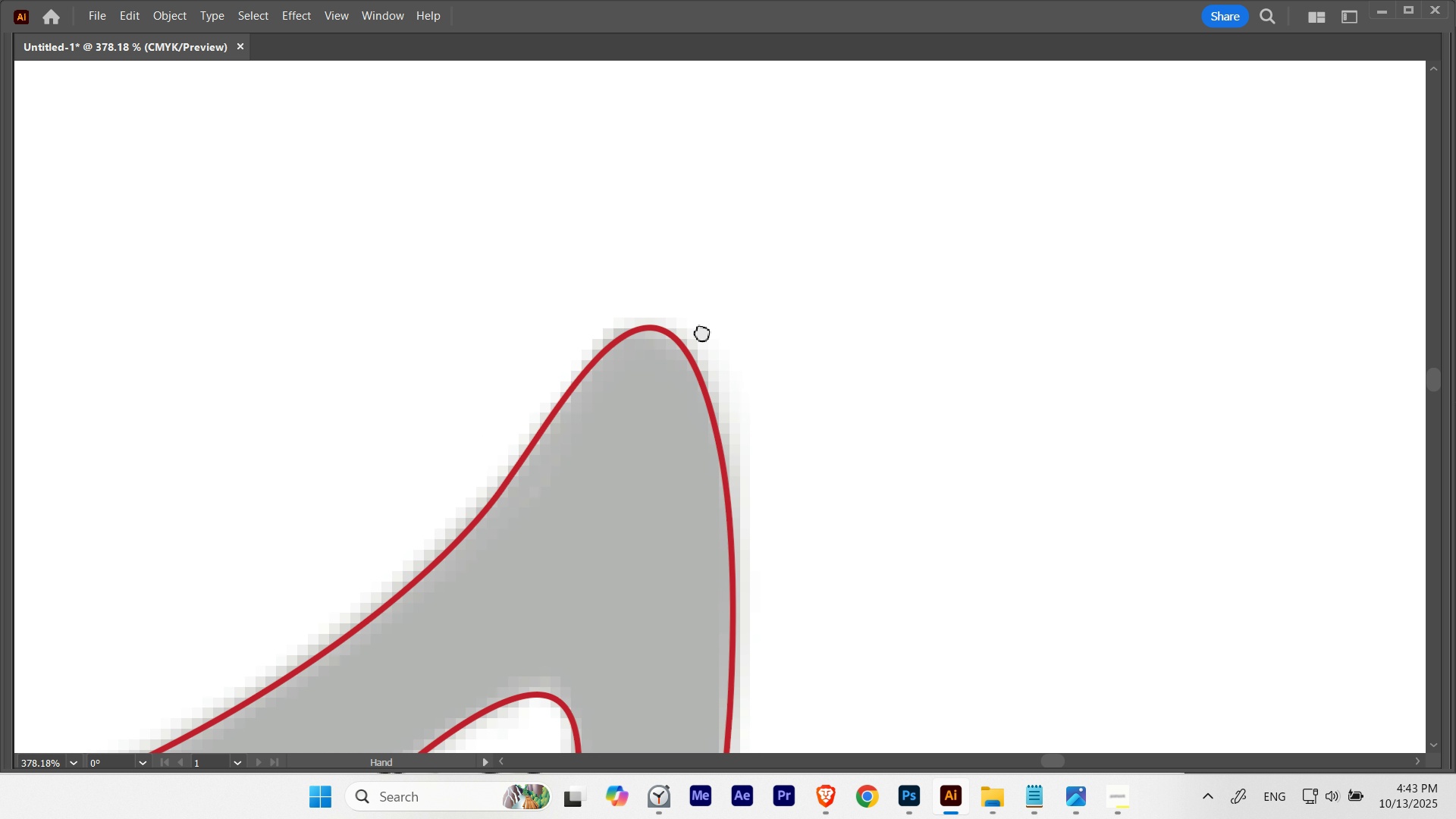 
hold_key(key=Space, duration=1.02)
 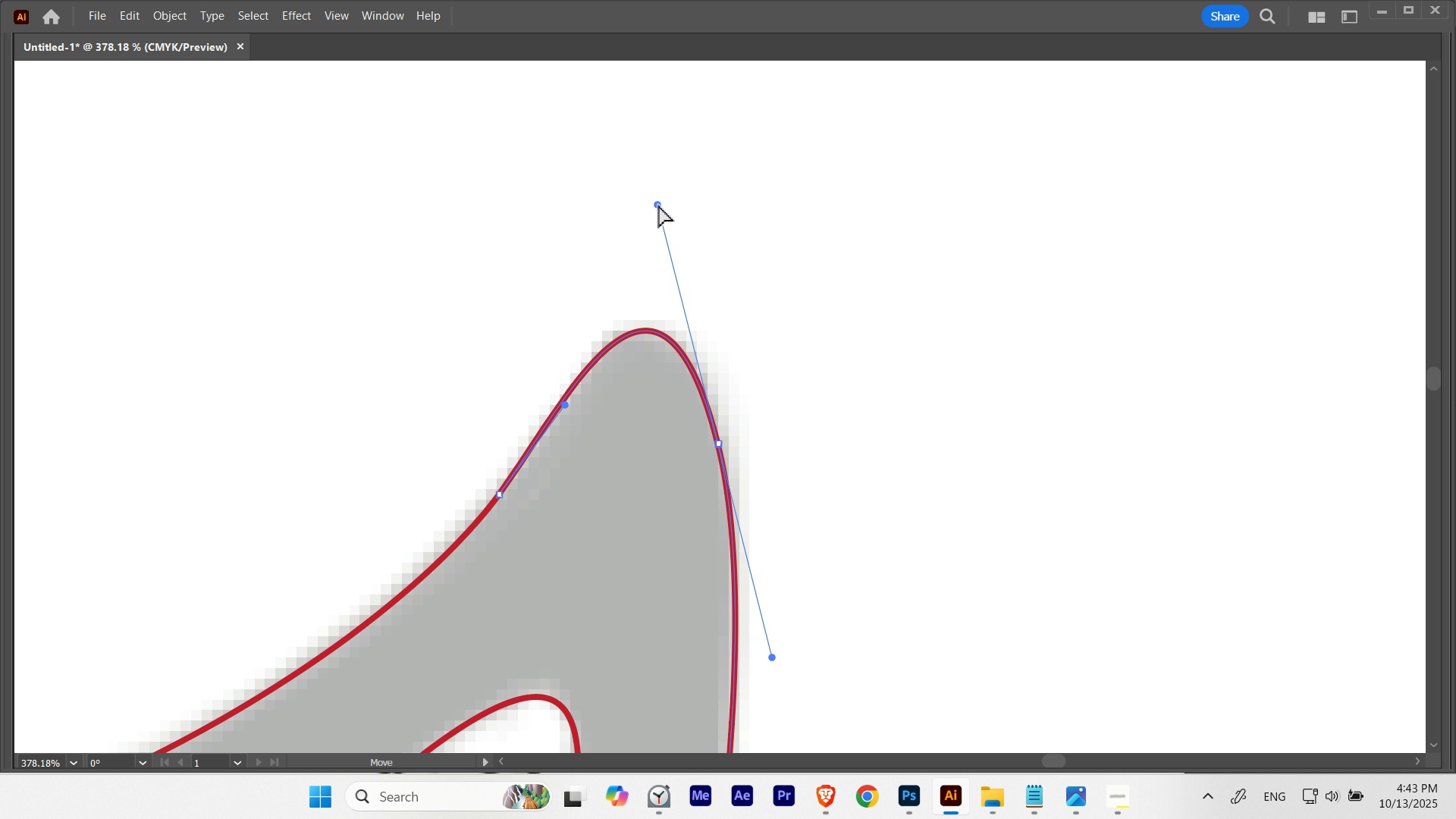 
hold_key(key=Space, duration=1.52)
 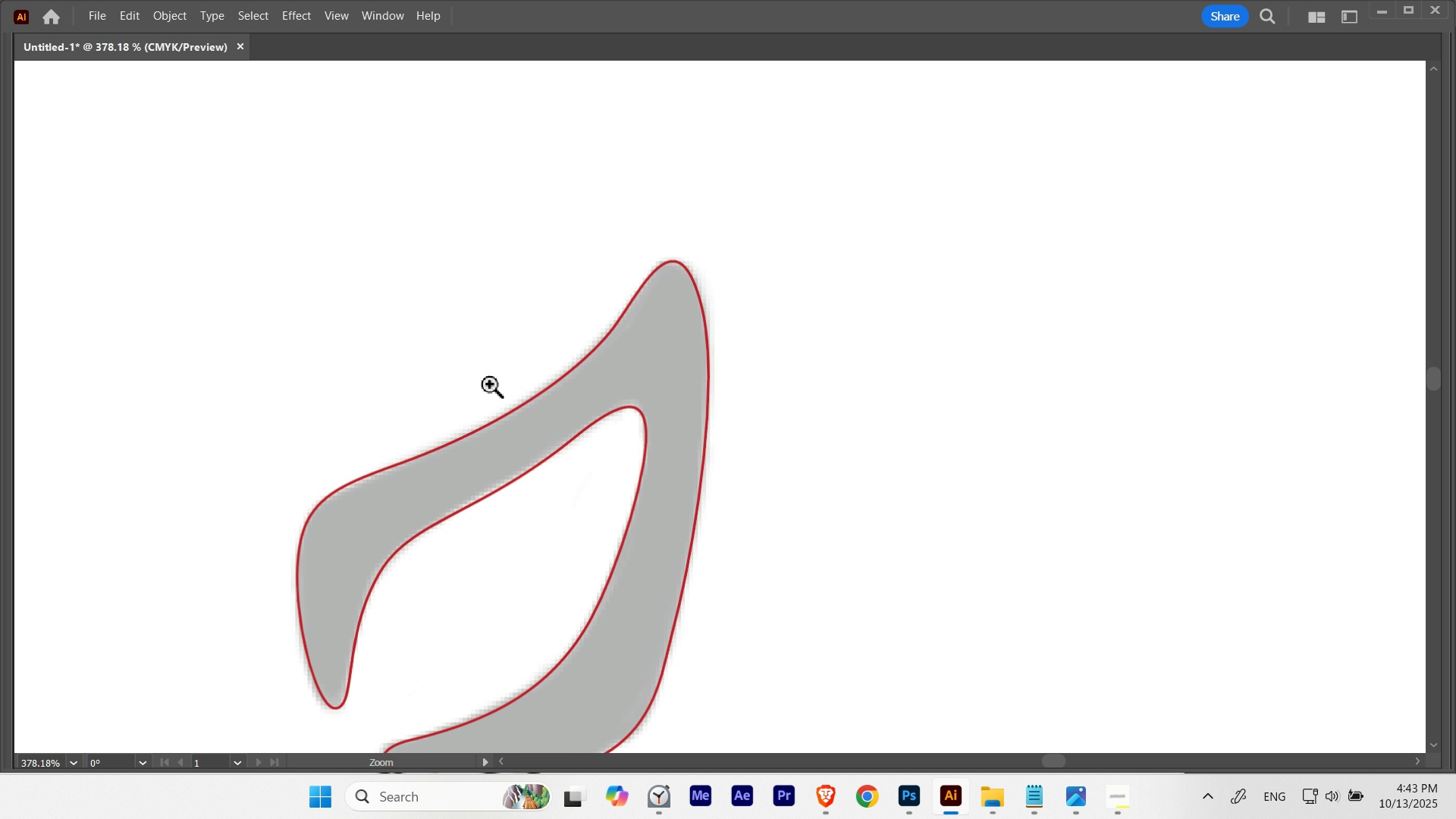 
key(Control+Space)
 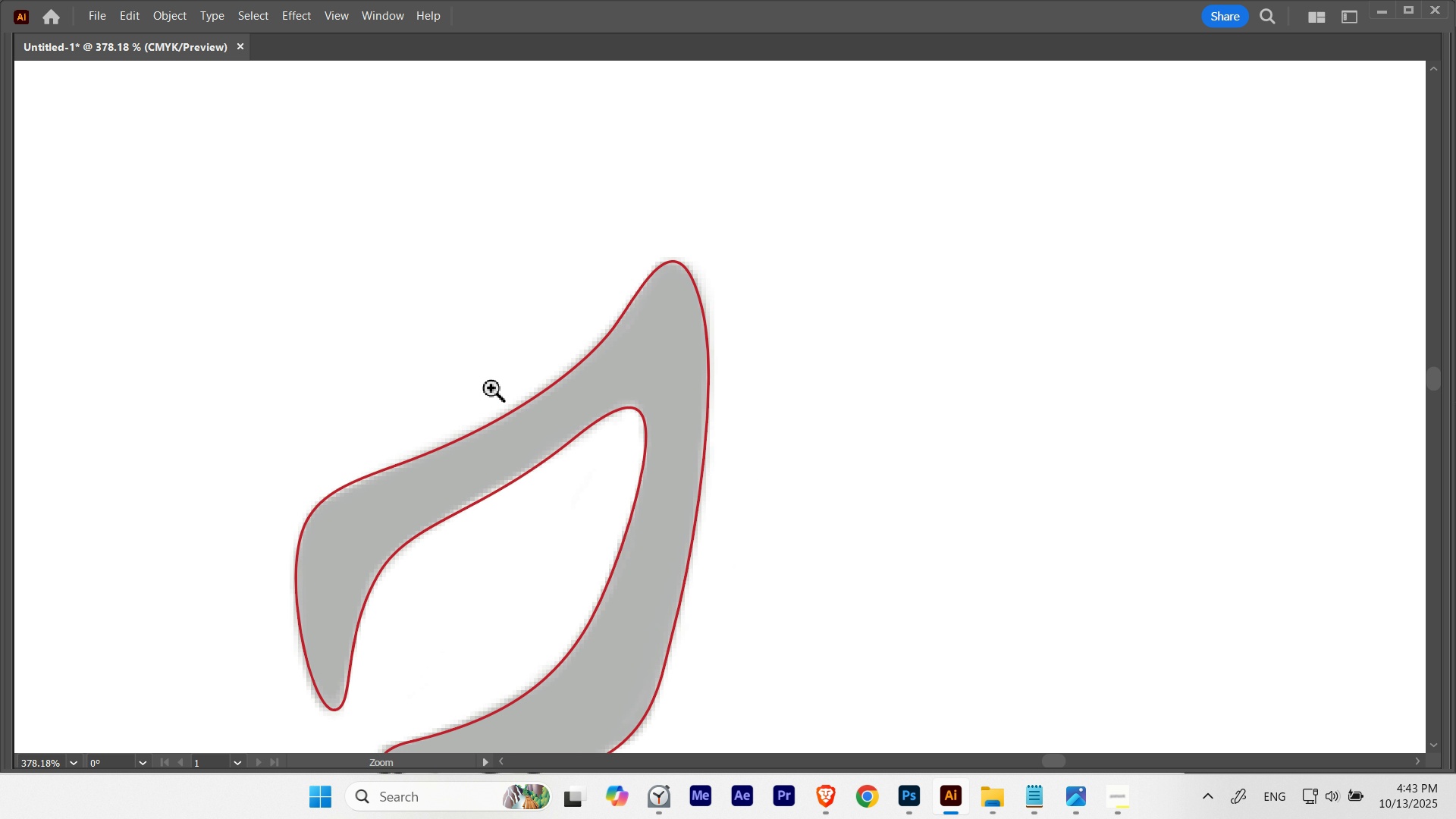 
key(Control+Space)
 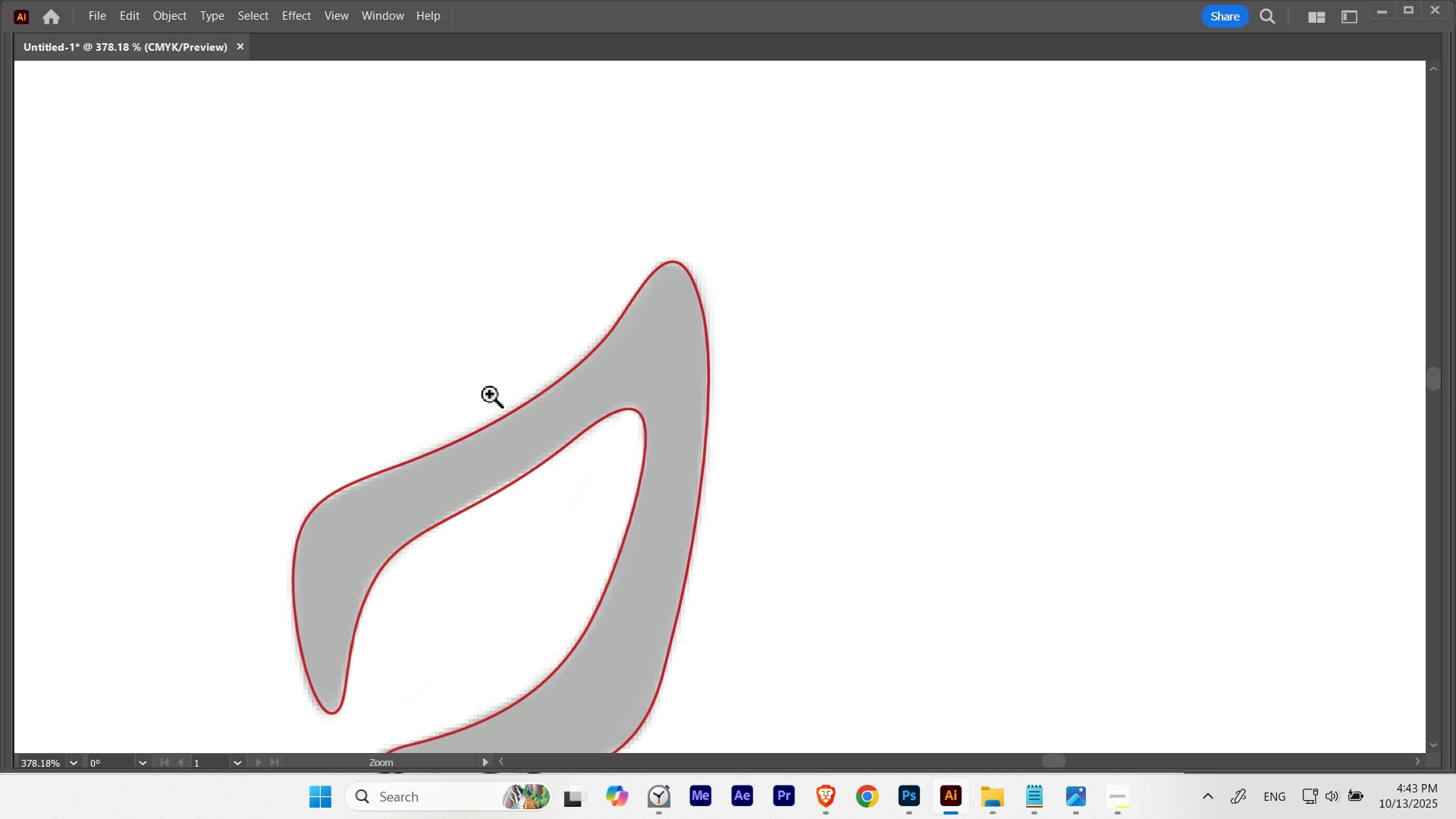 
key(Control+Space)
 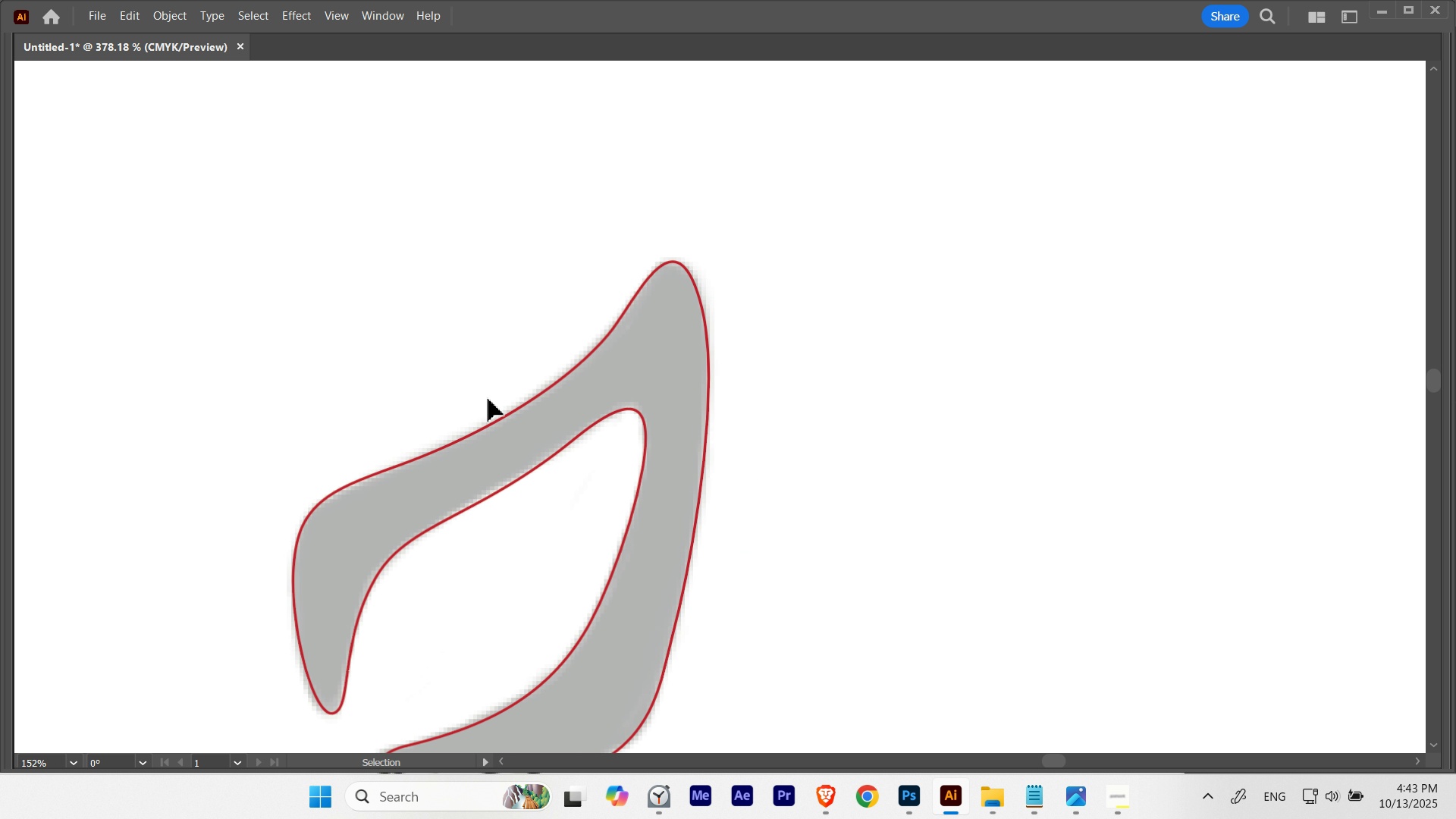 
key(Control+Space)
 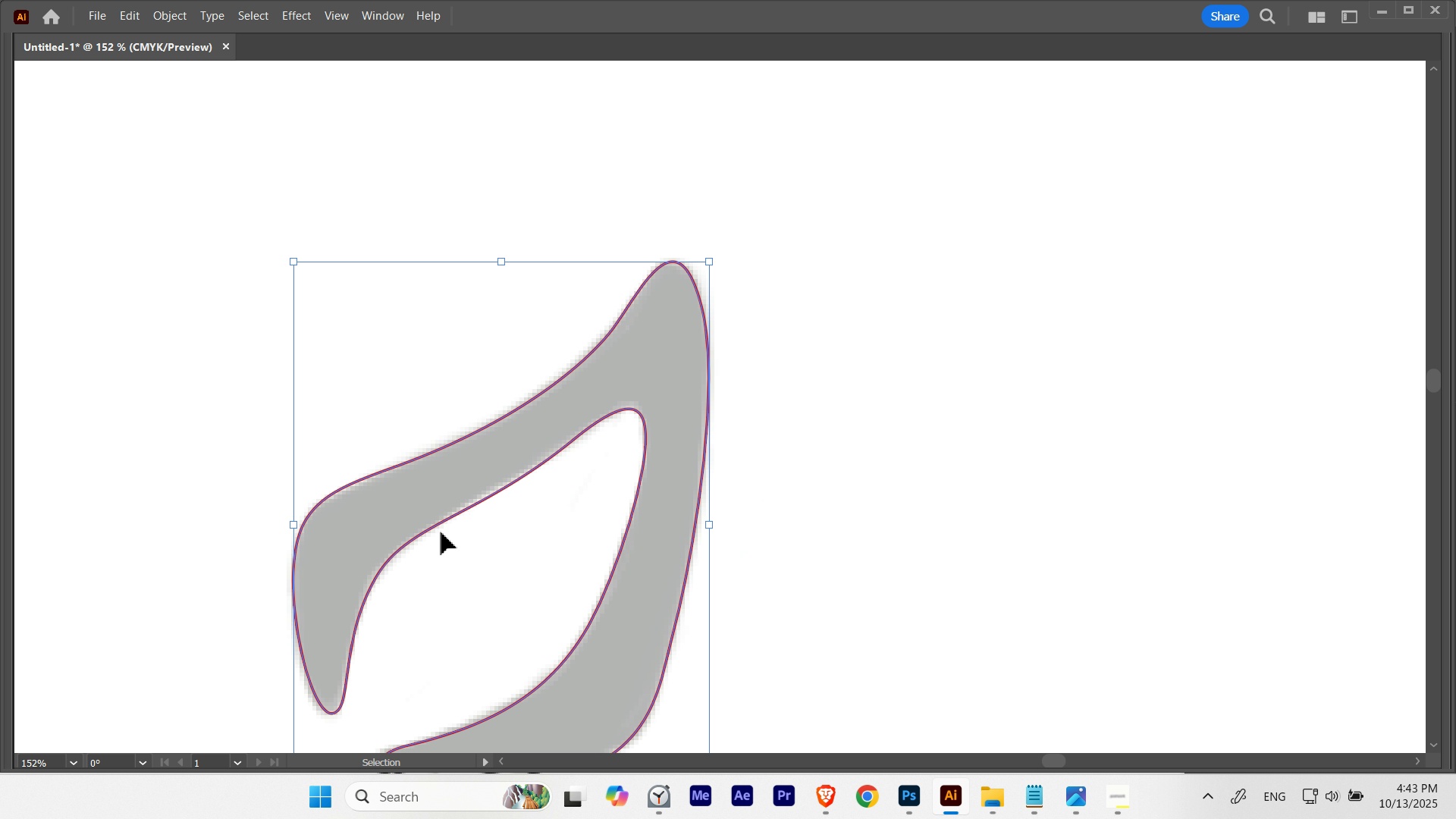 
key(Control+Z)
 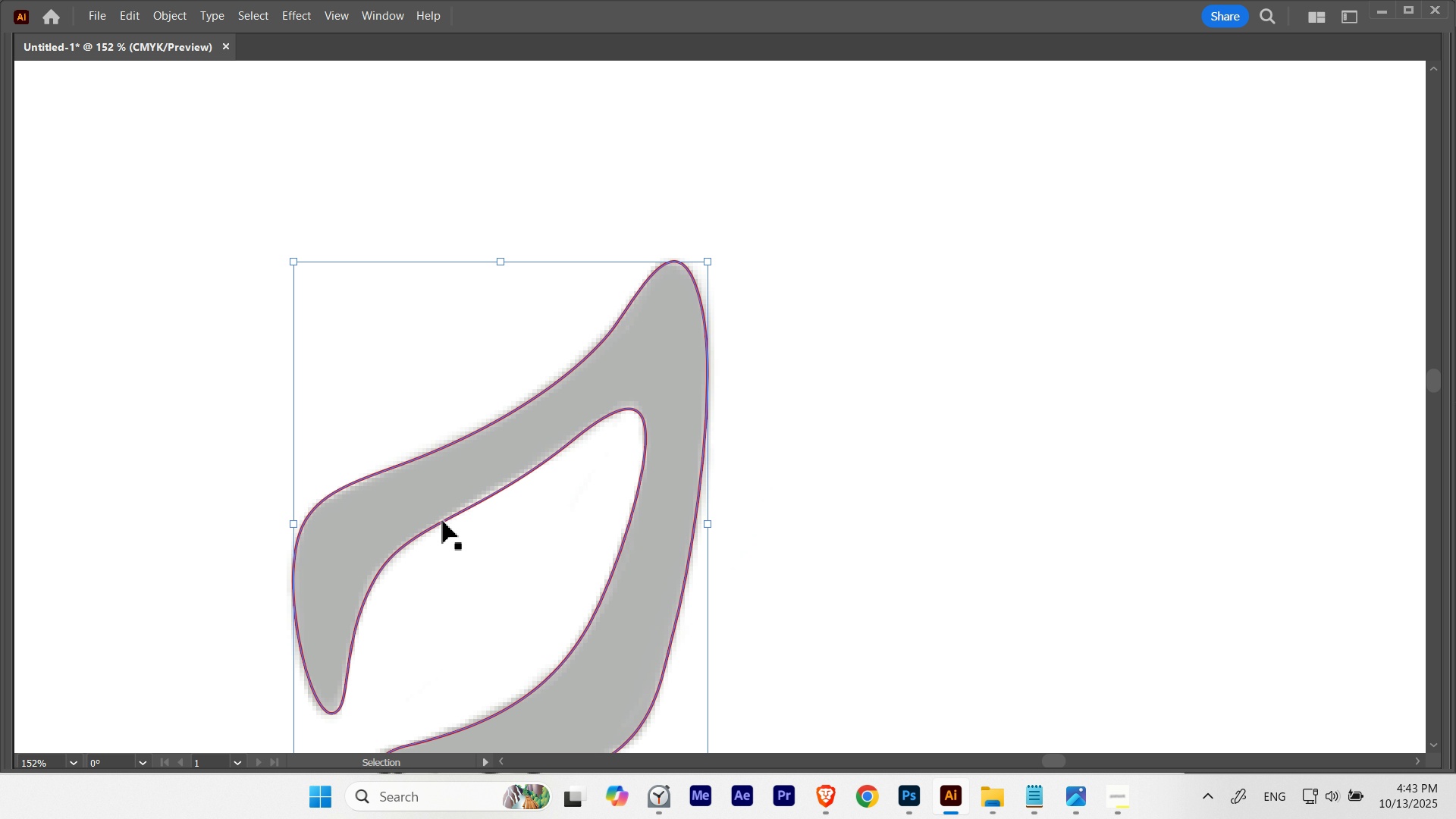 
key(Control+Shift+Z)
 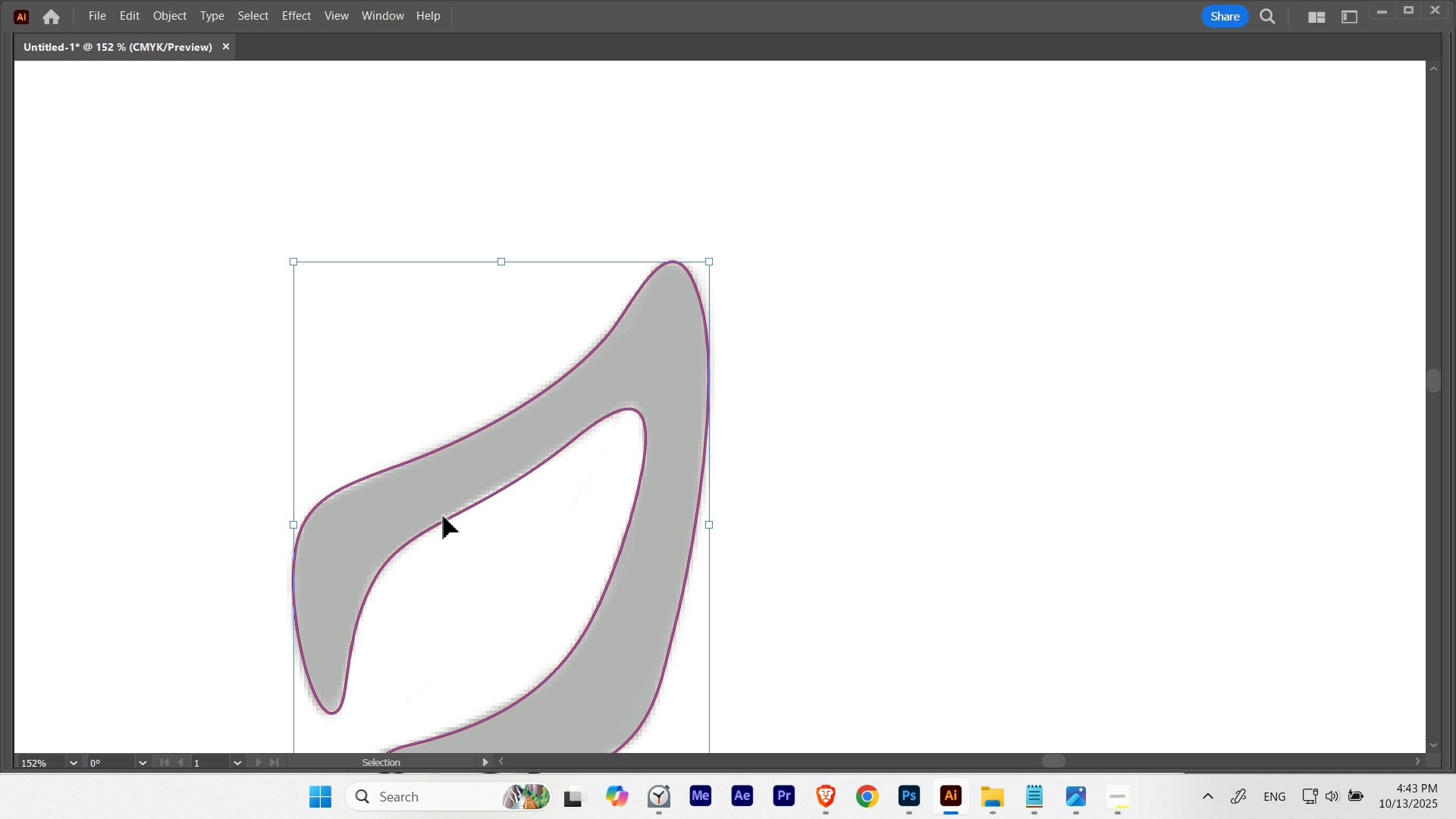 
key(Control+Z)
 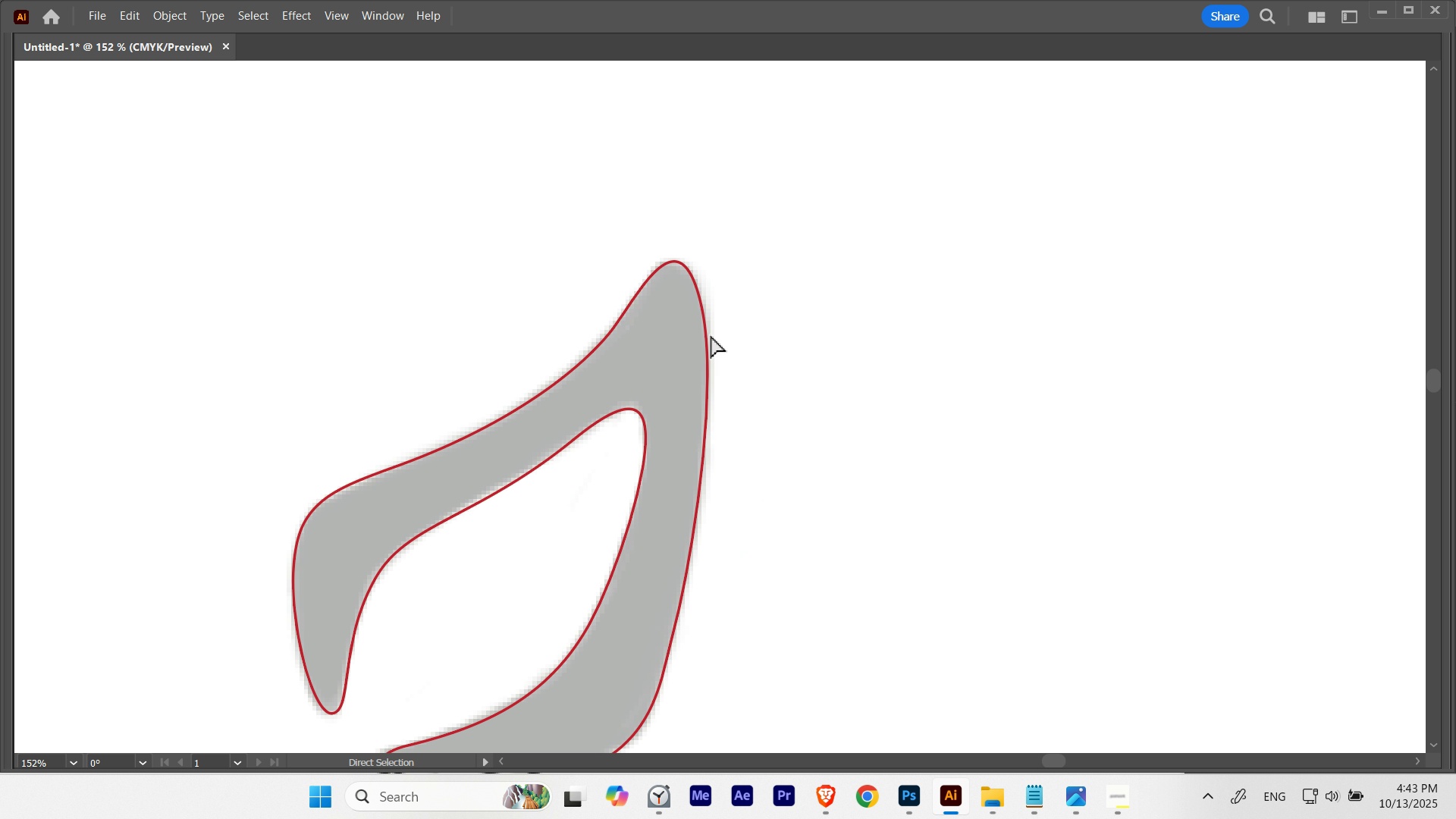 
hold_key(key=ControlLeft, duration=0.42)
 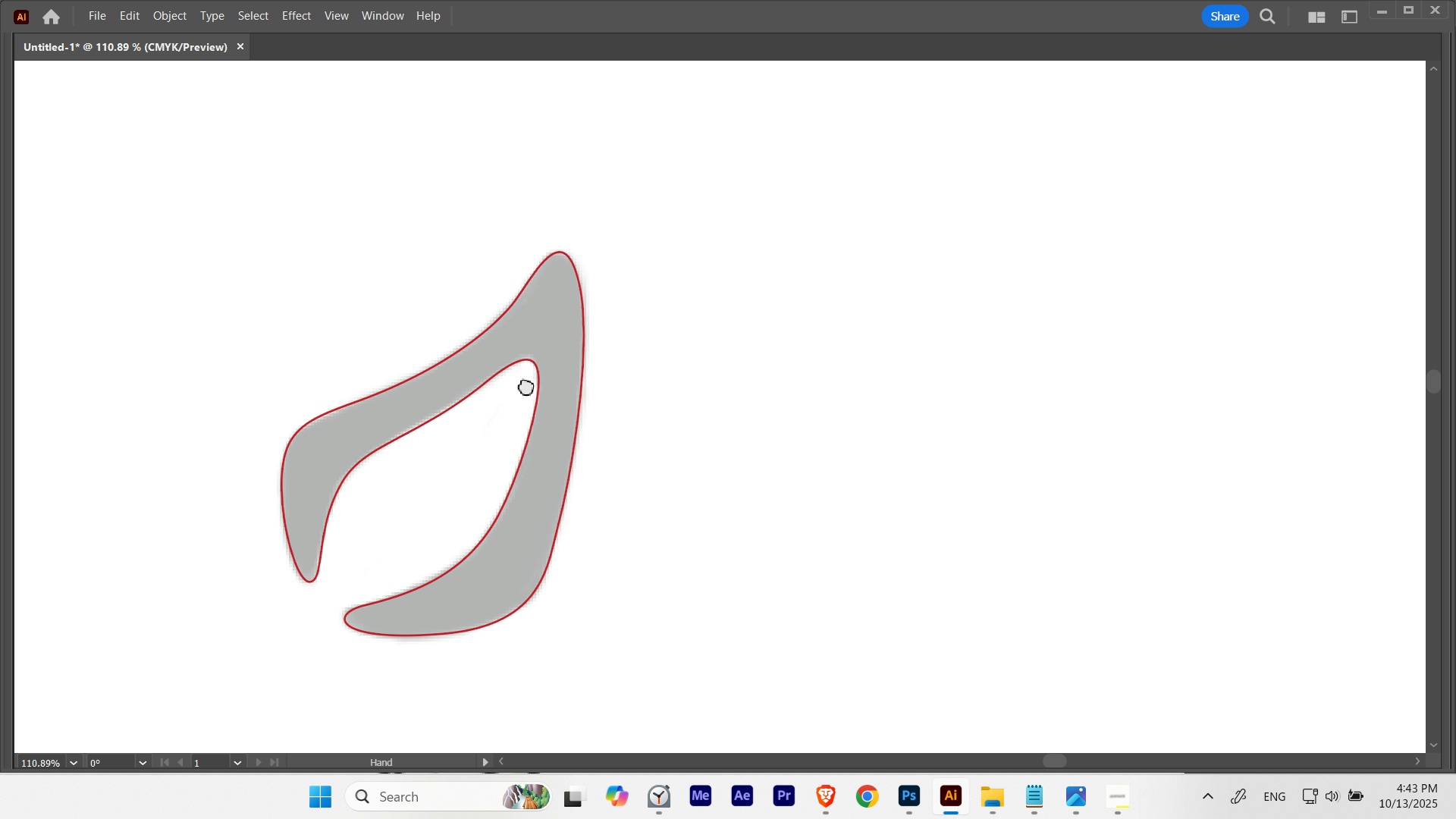 
hold_key(key=Space, duration=1.22)
 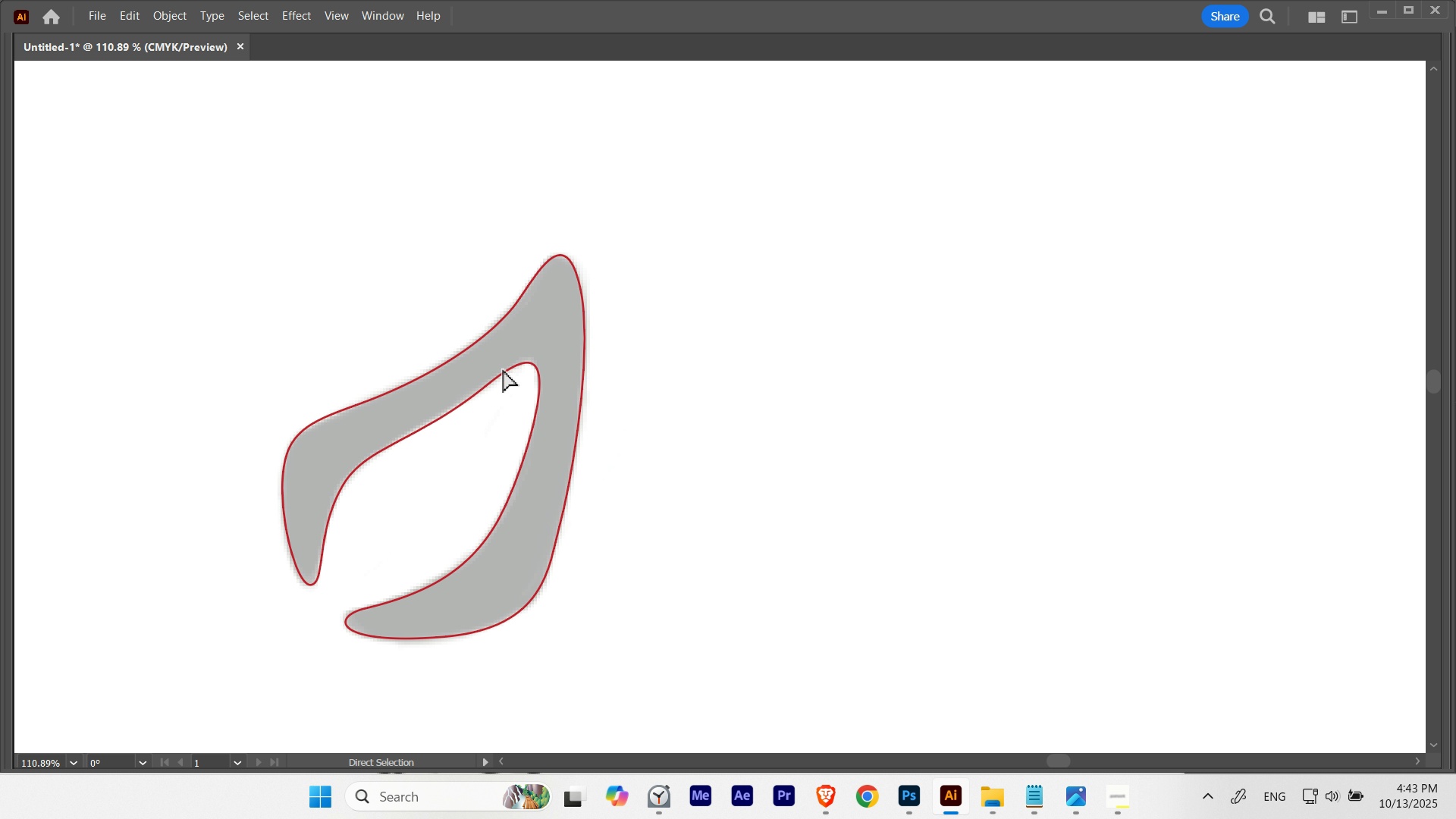 
hold_key(key=Space, duration=1.53)
 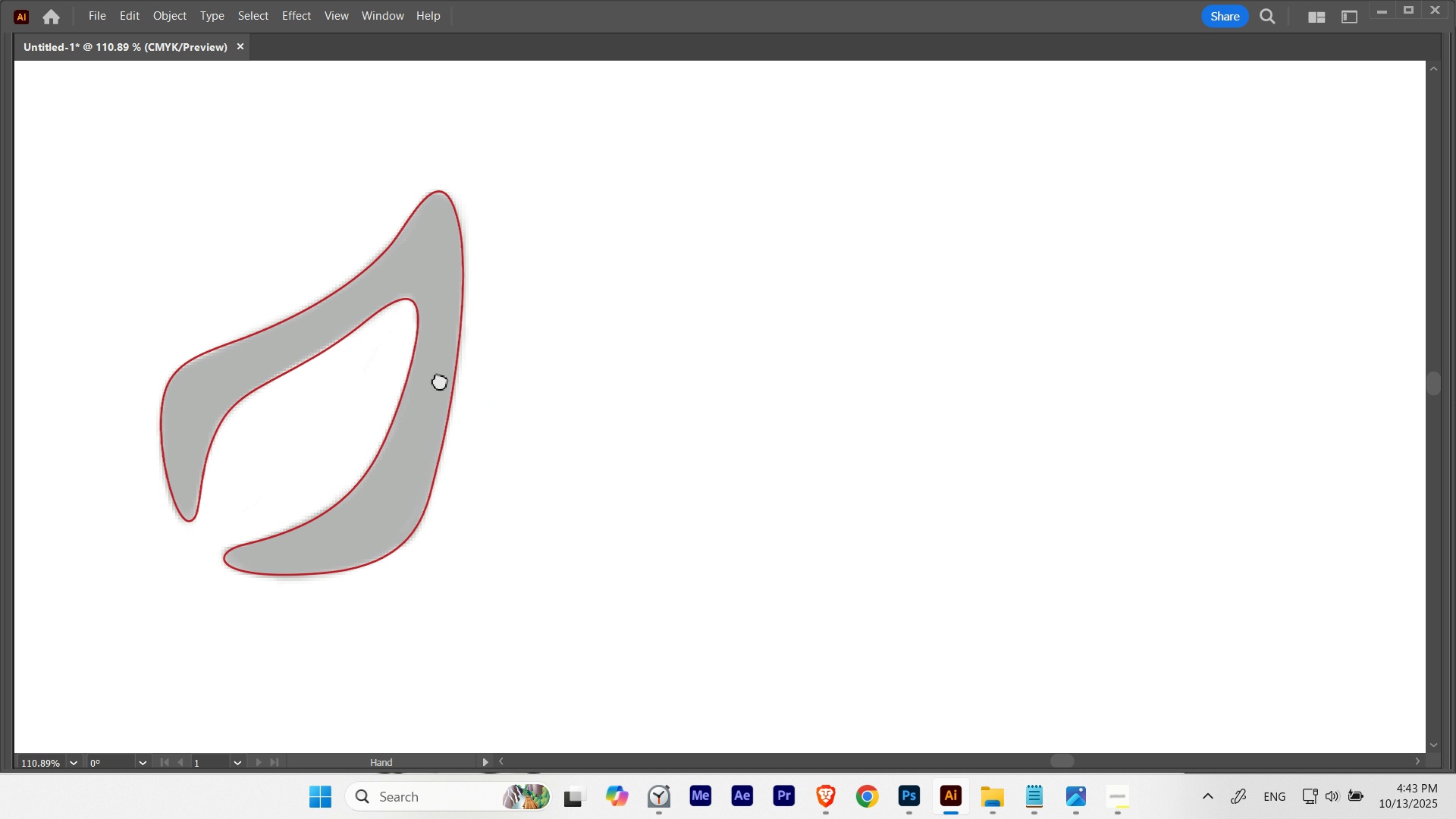 
key(Space)
 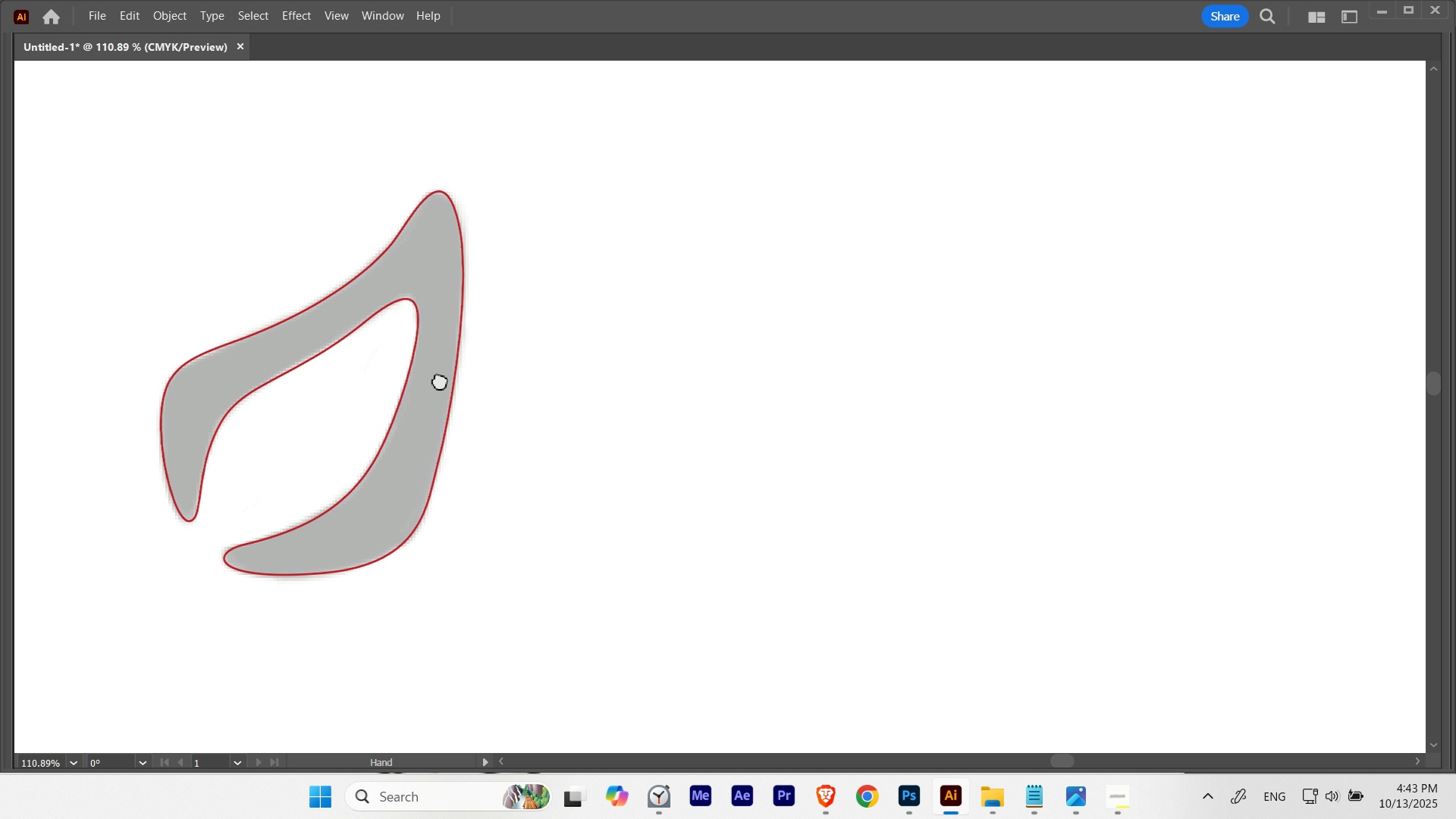 
key(Space)
 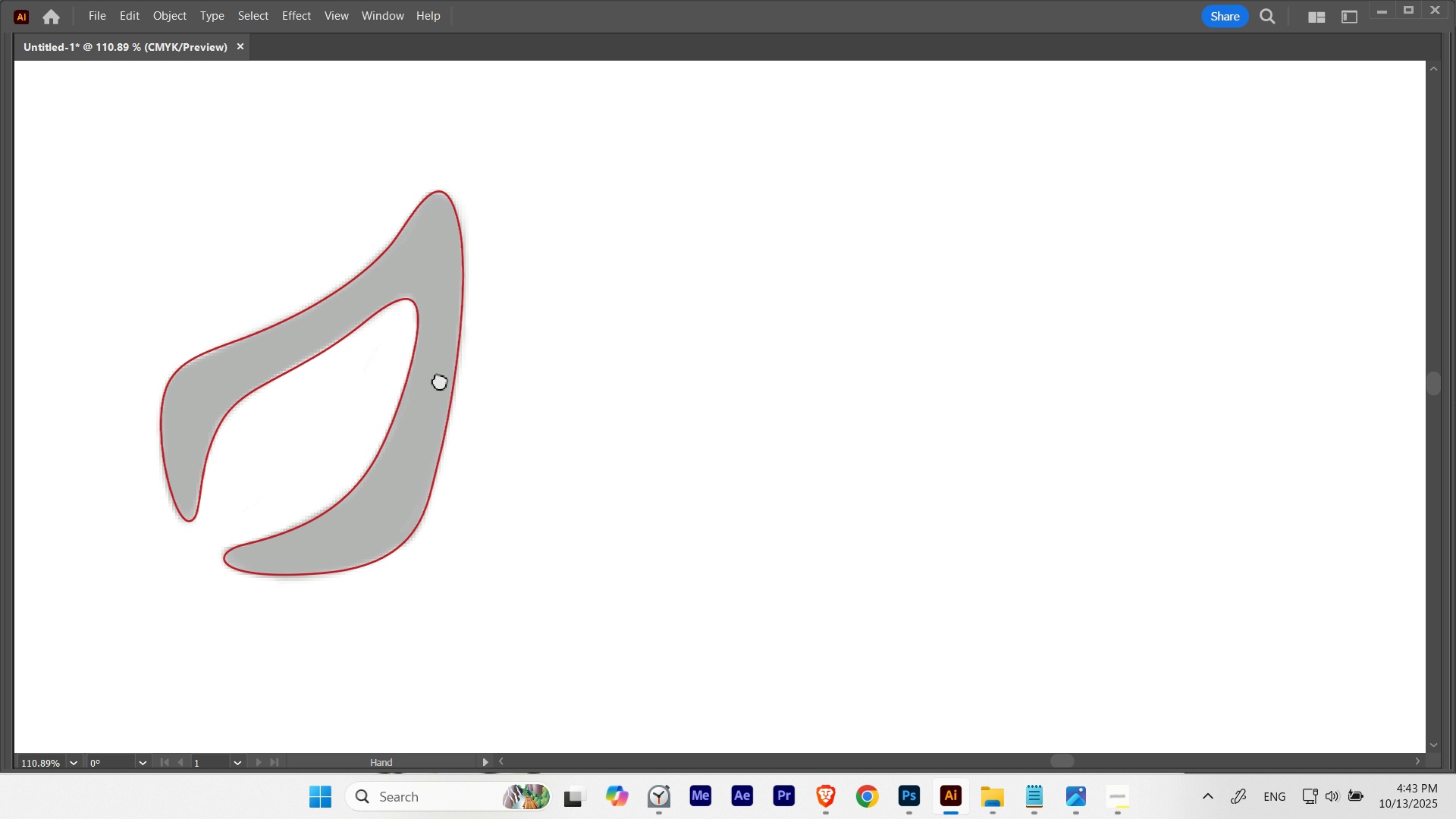 
key(Space)
 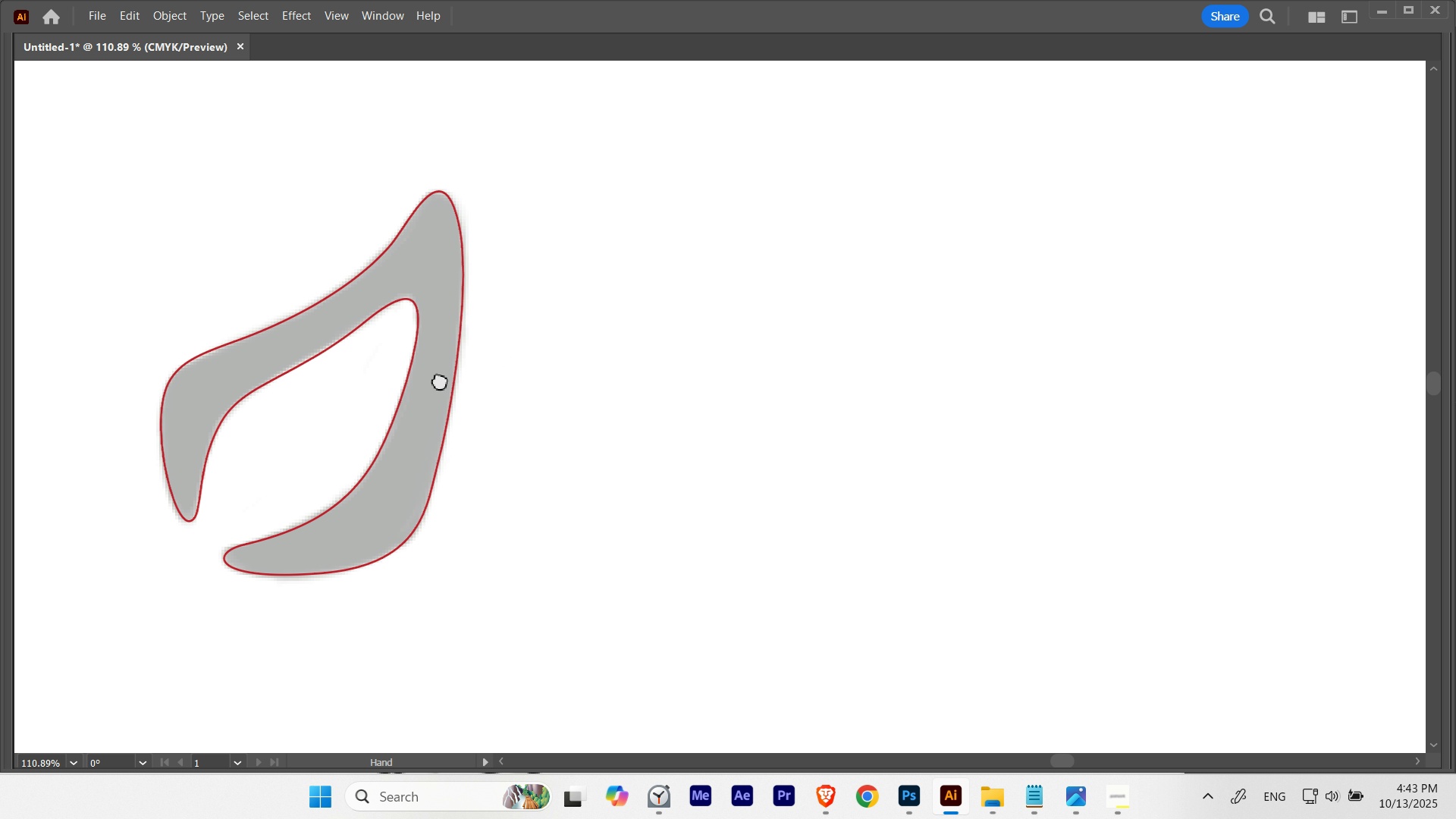 
key(Space)
 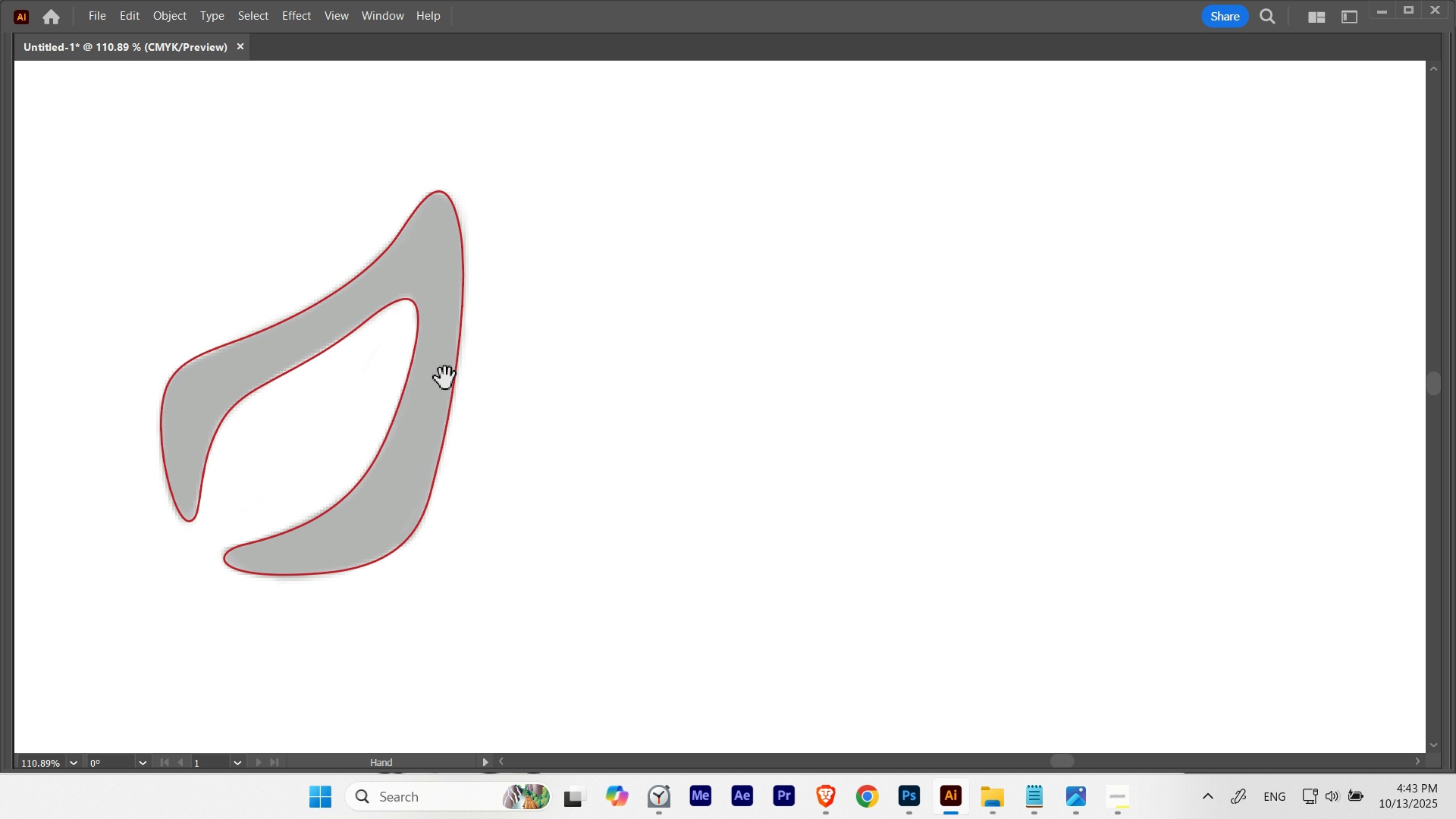 
key(Space)
 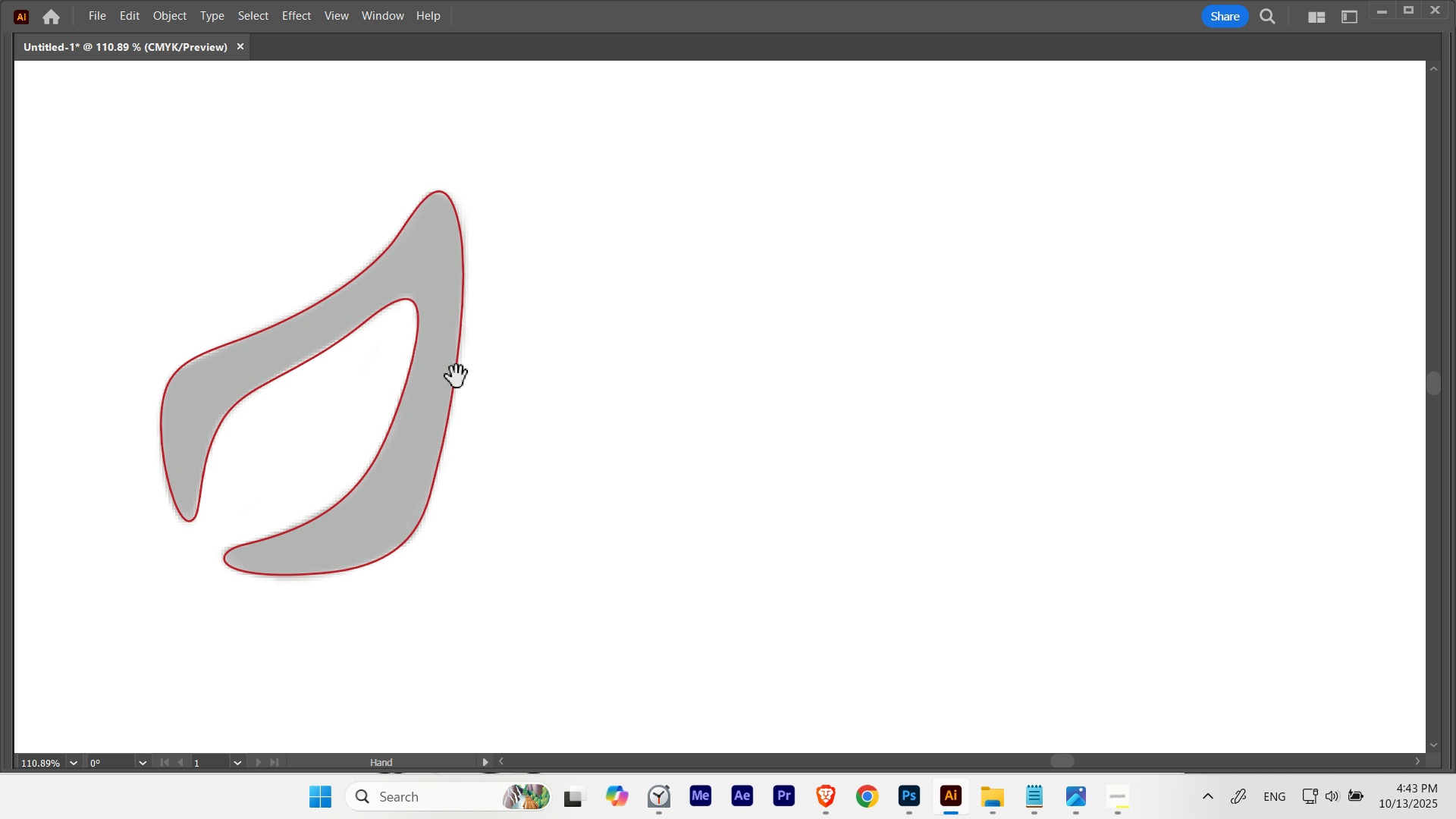 
key(Space)
 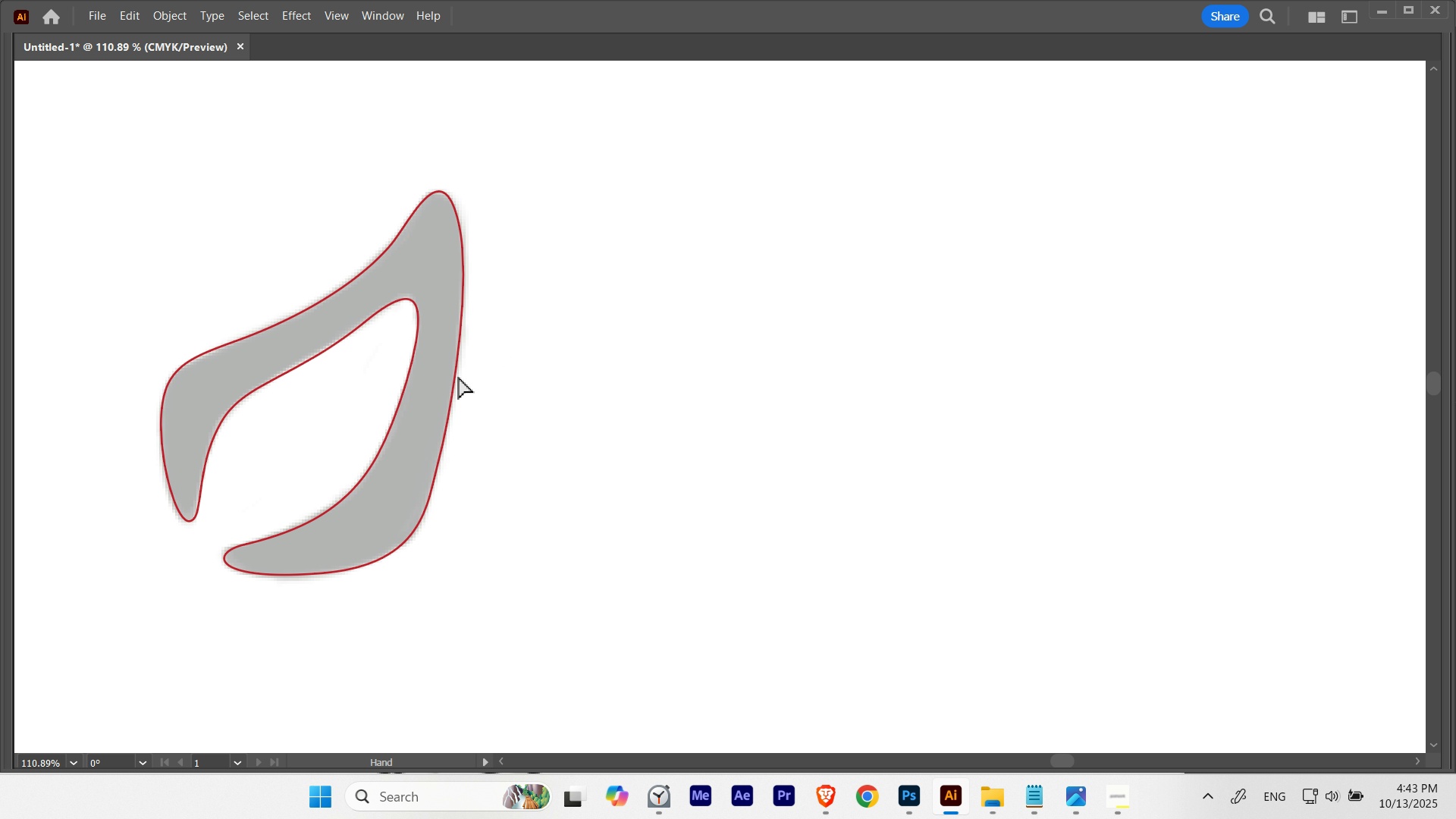 
key(Space)
 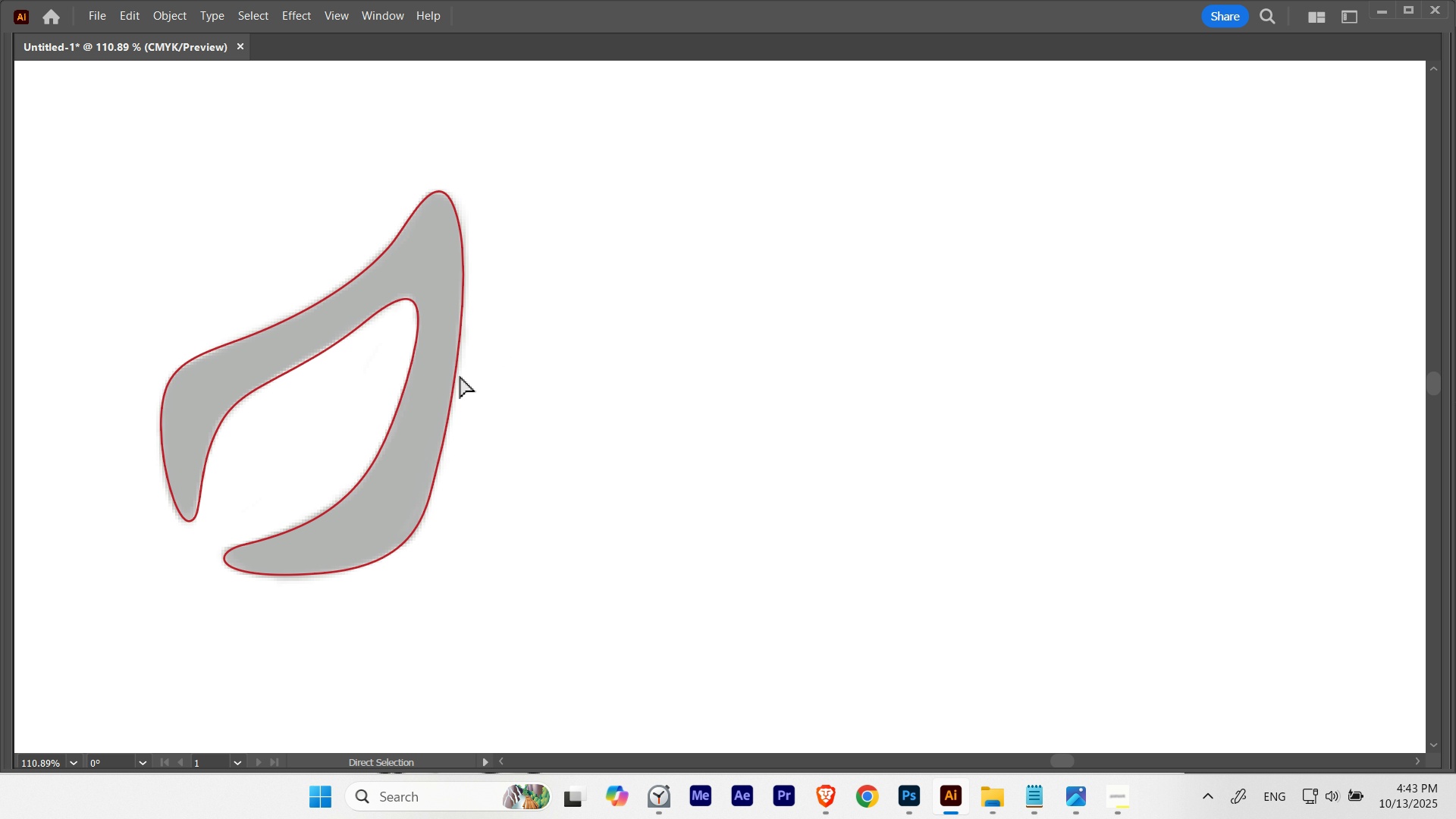 
key(Space)
 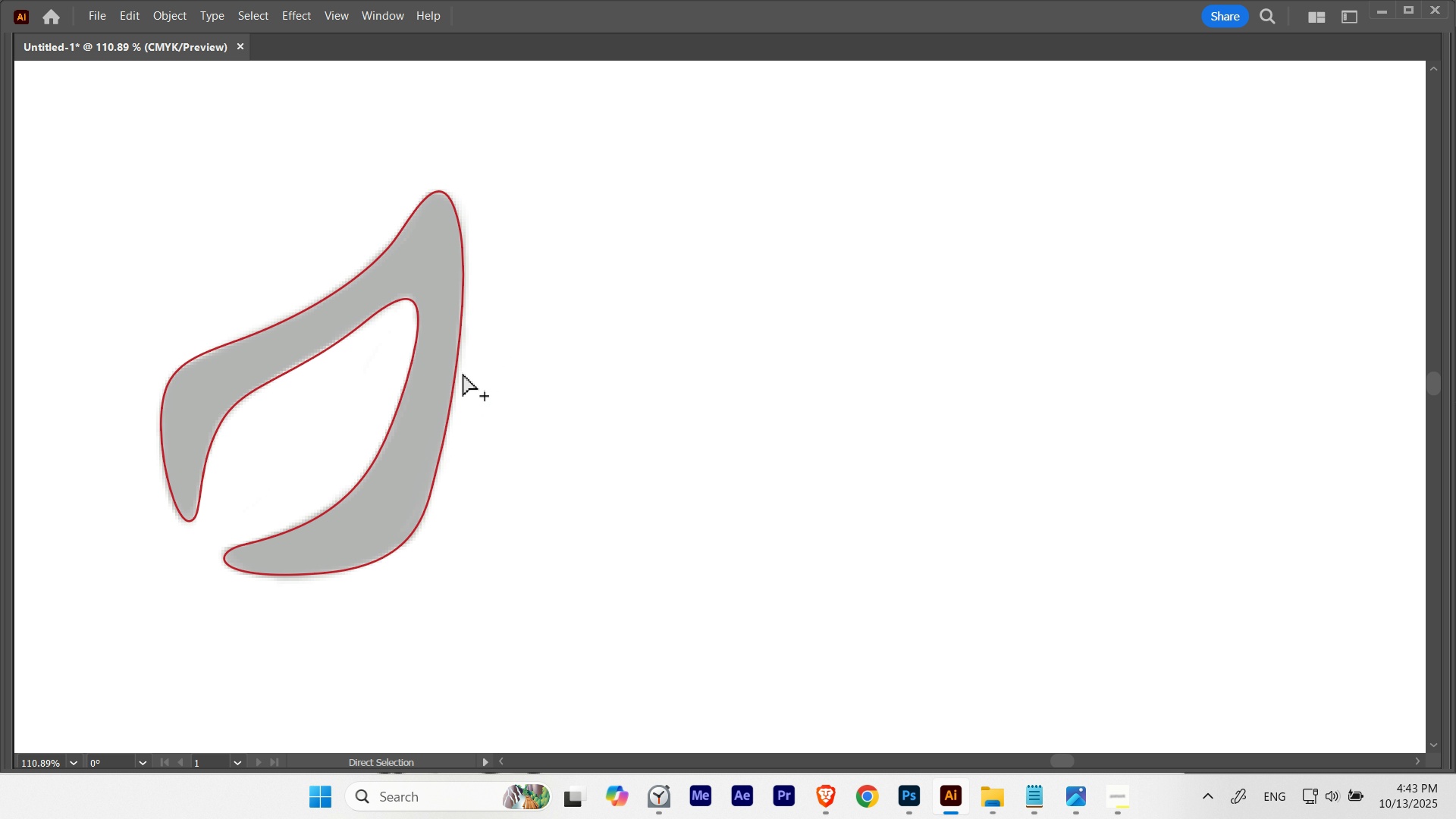 
hold_key(key=AltLeft, duration=1.64)
 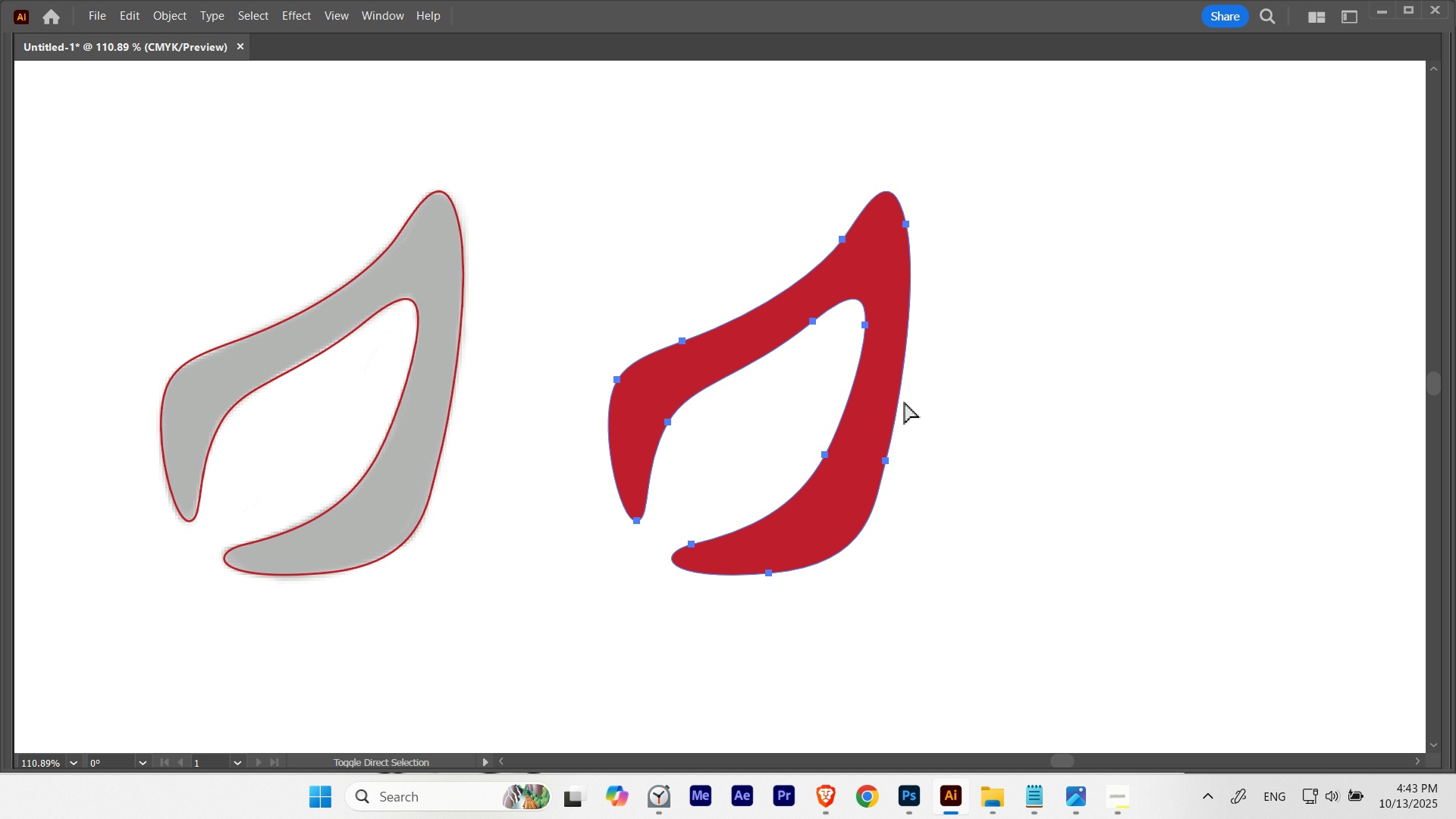 
key(Shift+X)
 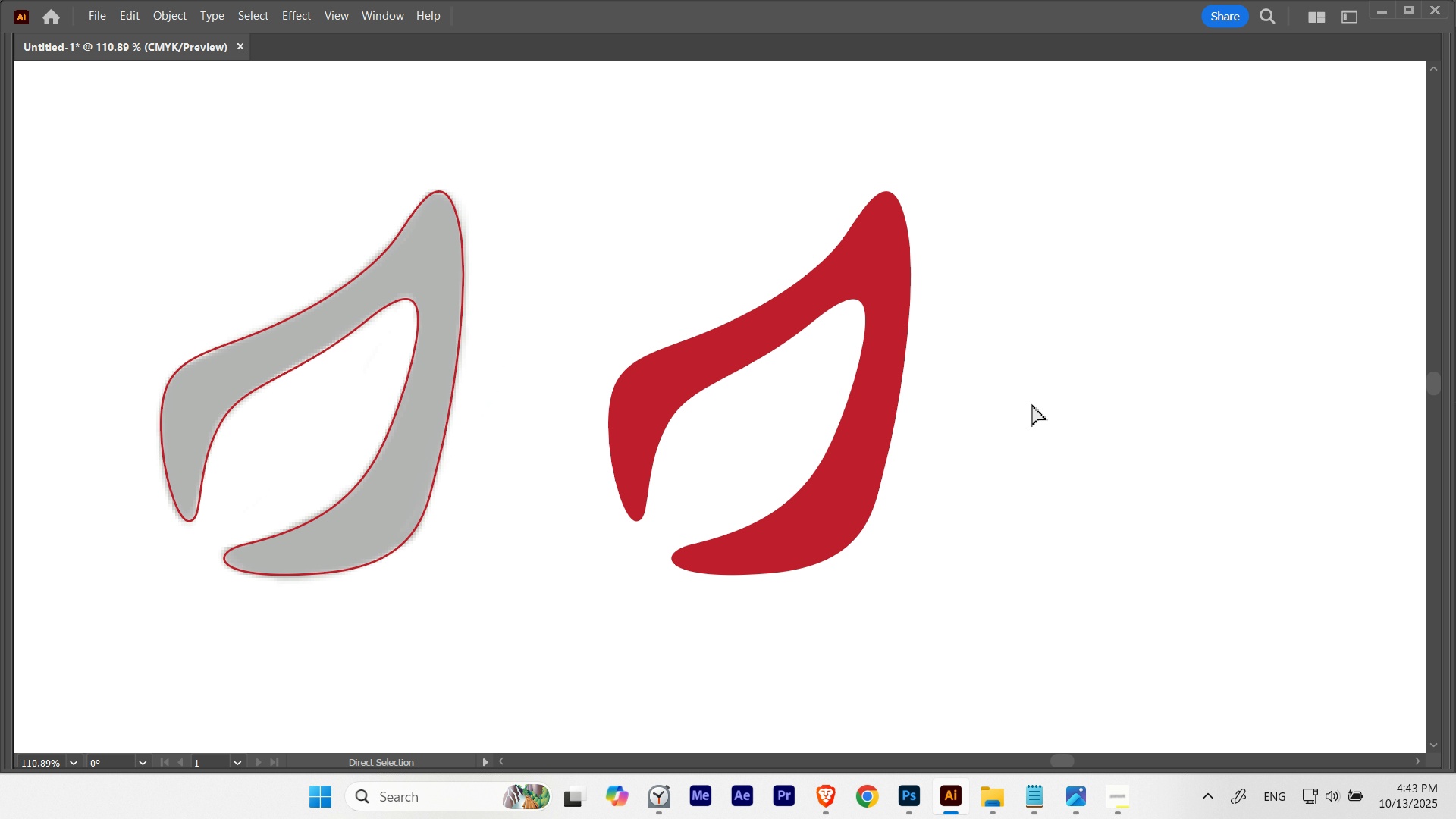 
hold_key(key=Space, duration=0.71)
 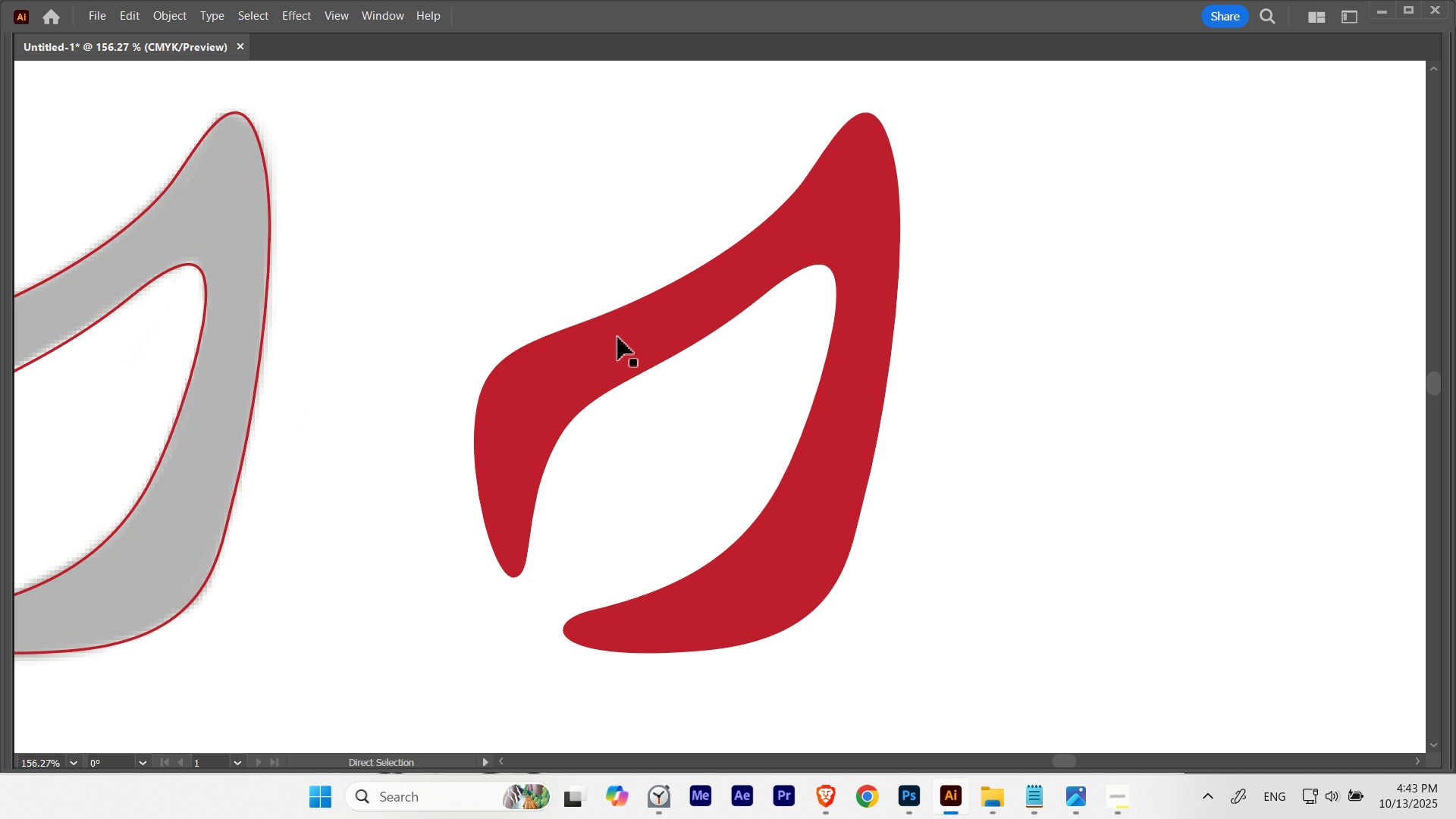 
hold_key(key=ControlLeft, duration=0.63)
 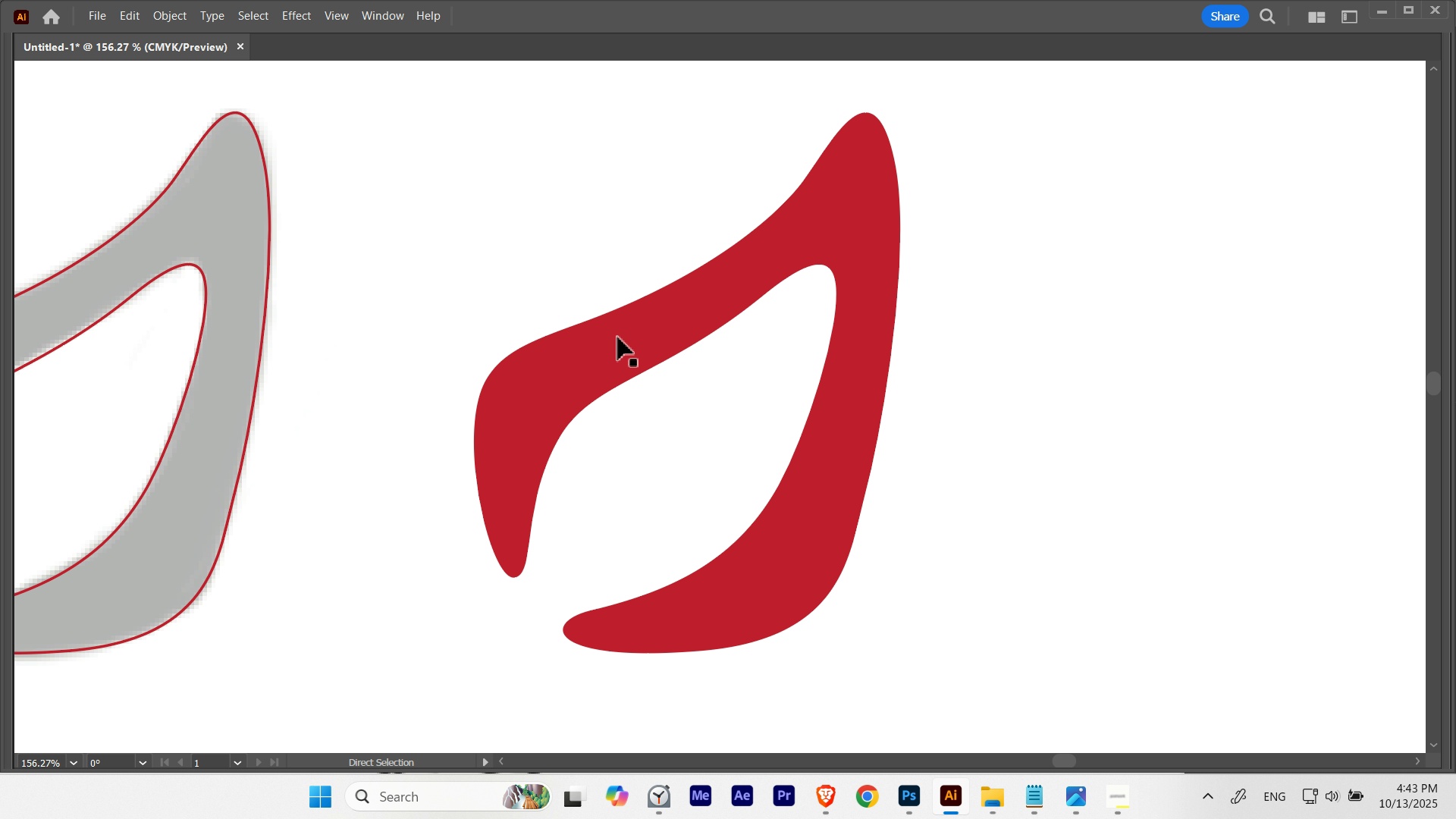 
hold_key(key=ControlLeft, duration=0.98)
 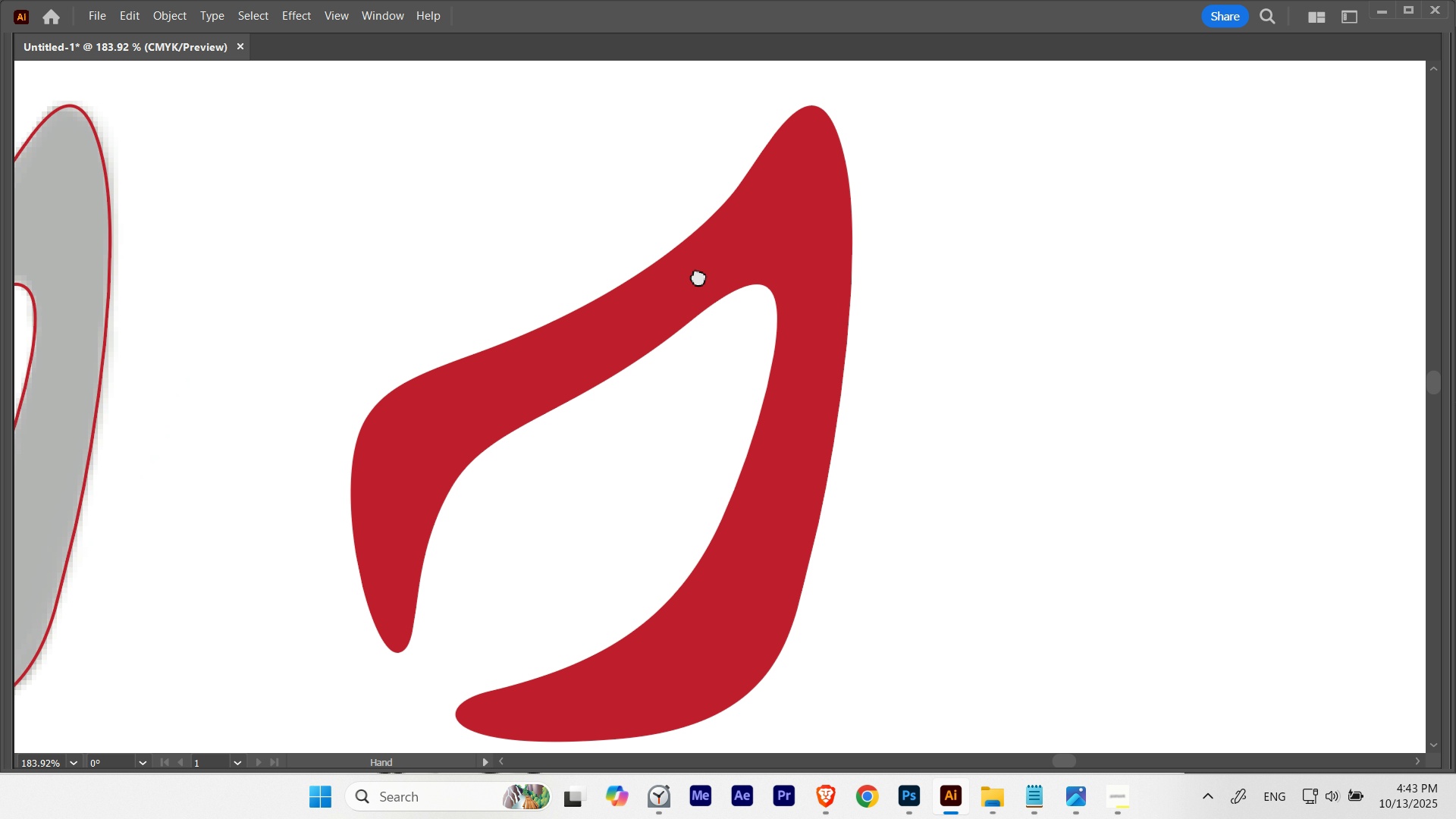 
hold_key(key=Space, duration=1.53)
 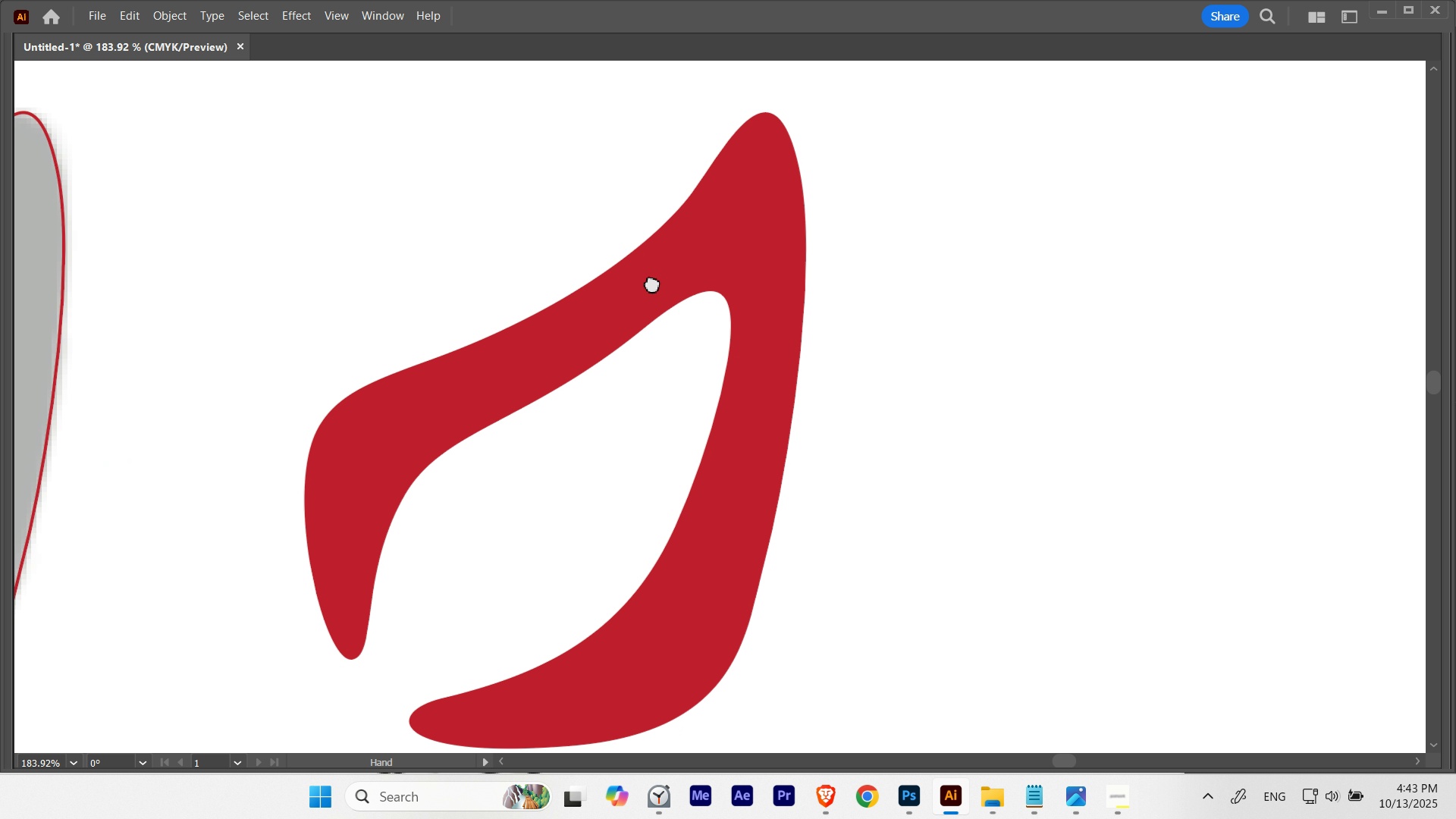 
hold_key(key=Space, duration=1.59)
 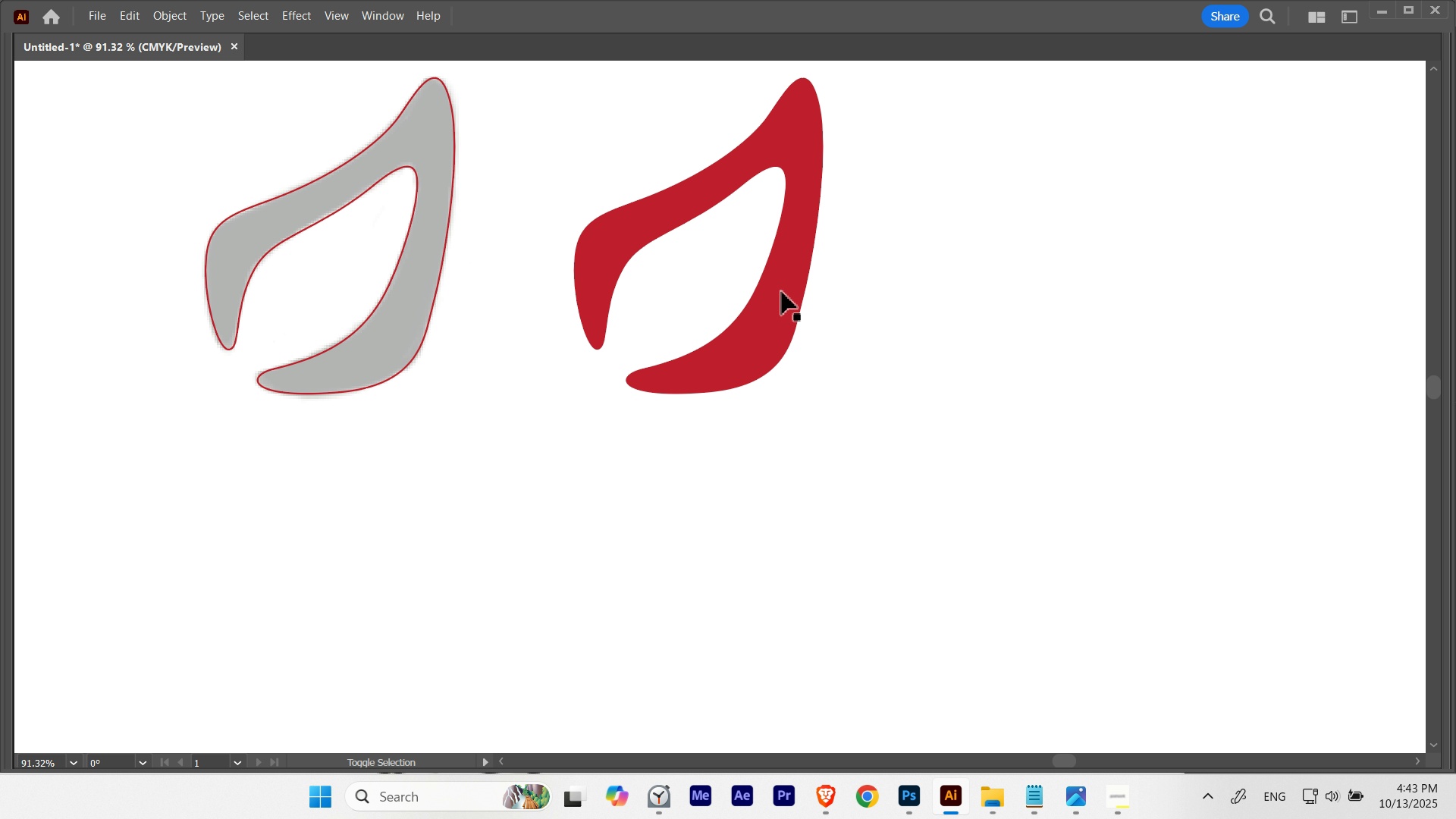 
hold_key(key=ControlLeft, duration=0.71)
 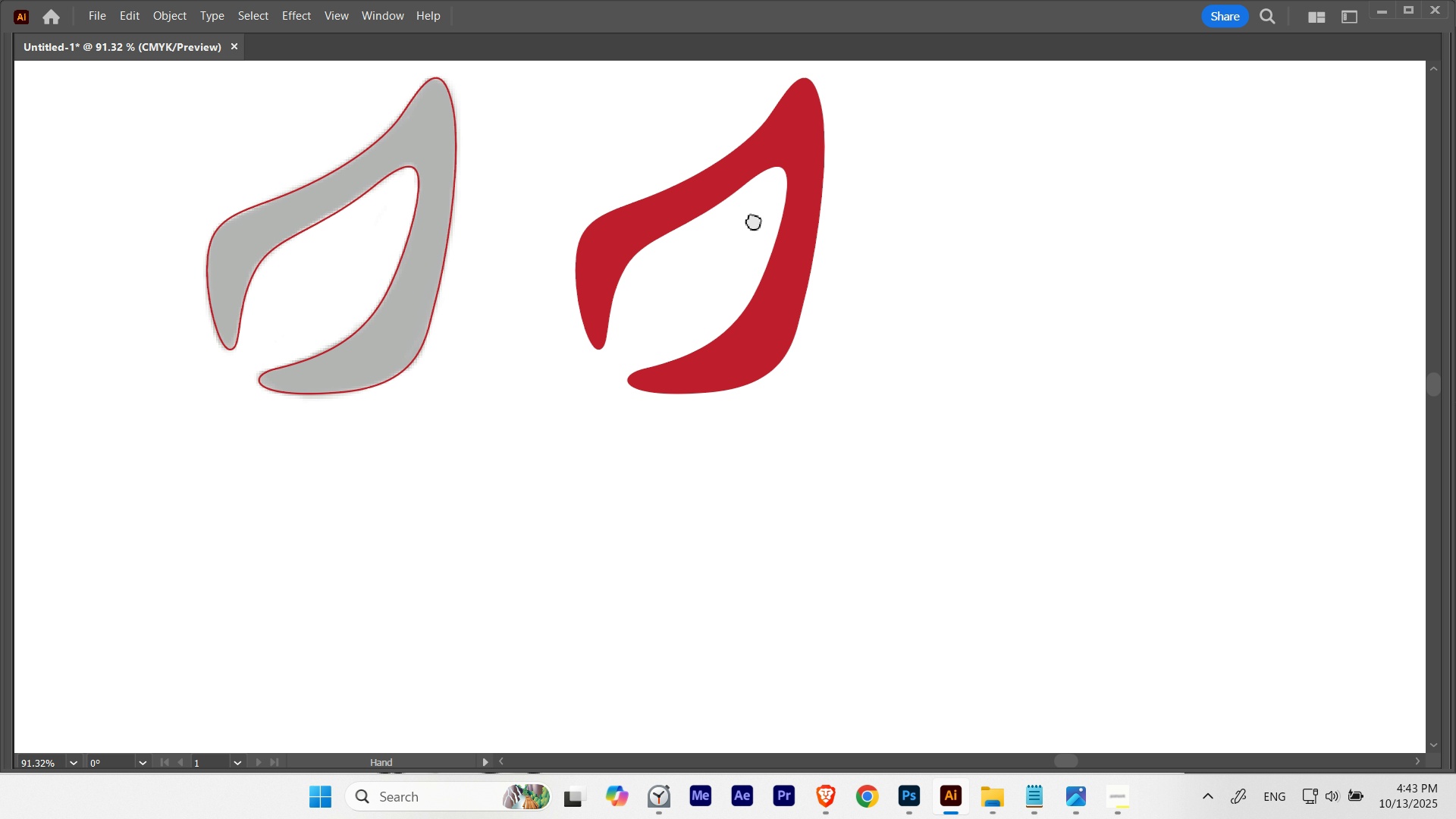 
hold_key(key=ControlLeft, duration=1.04)
 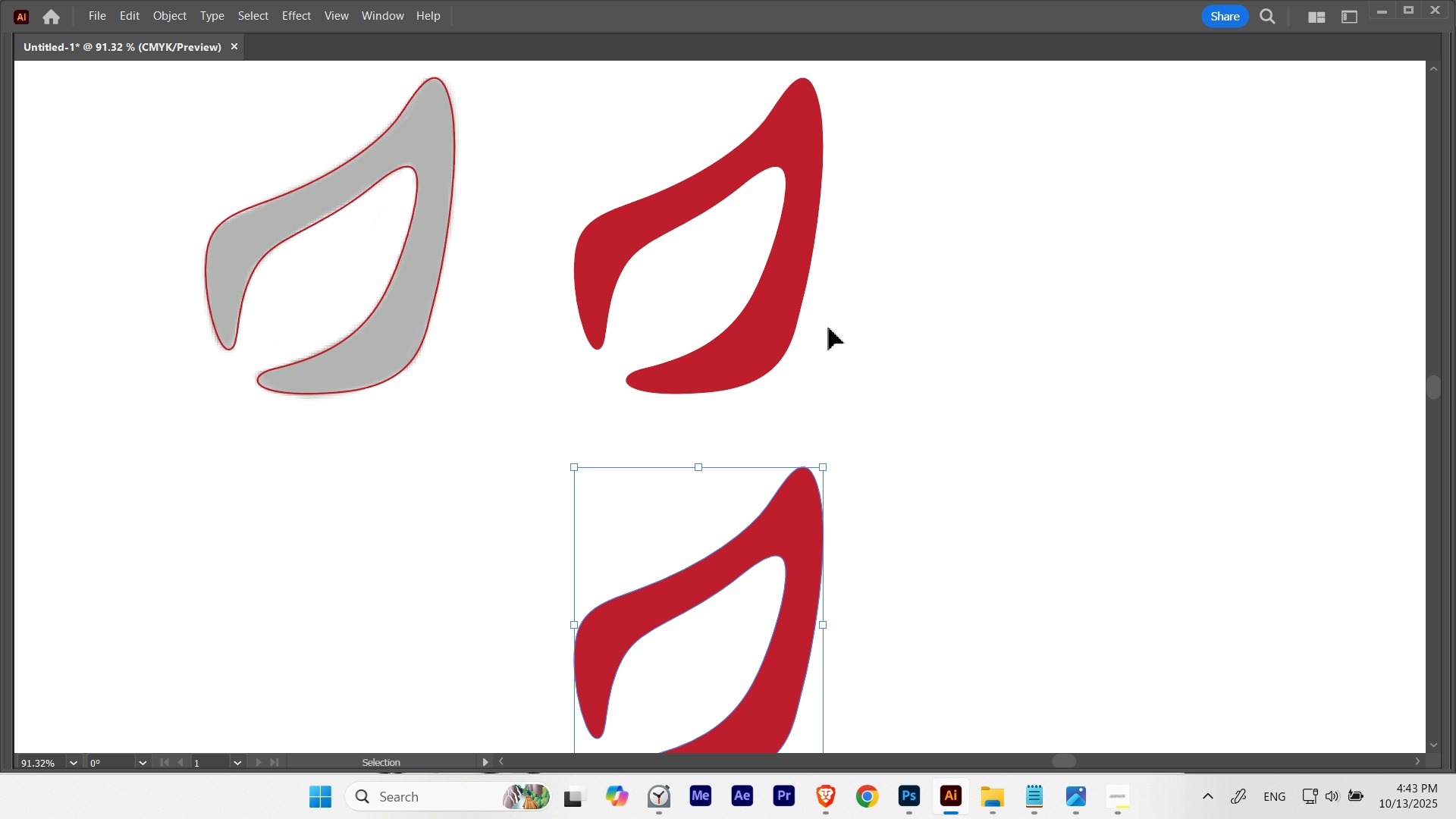 
hold_key(key=AltLeft, duration=1.07)
 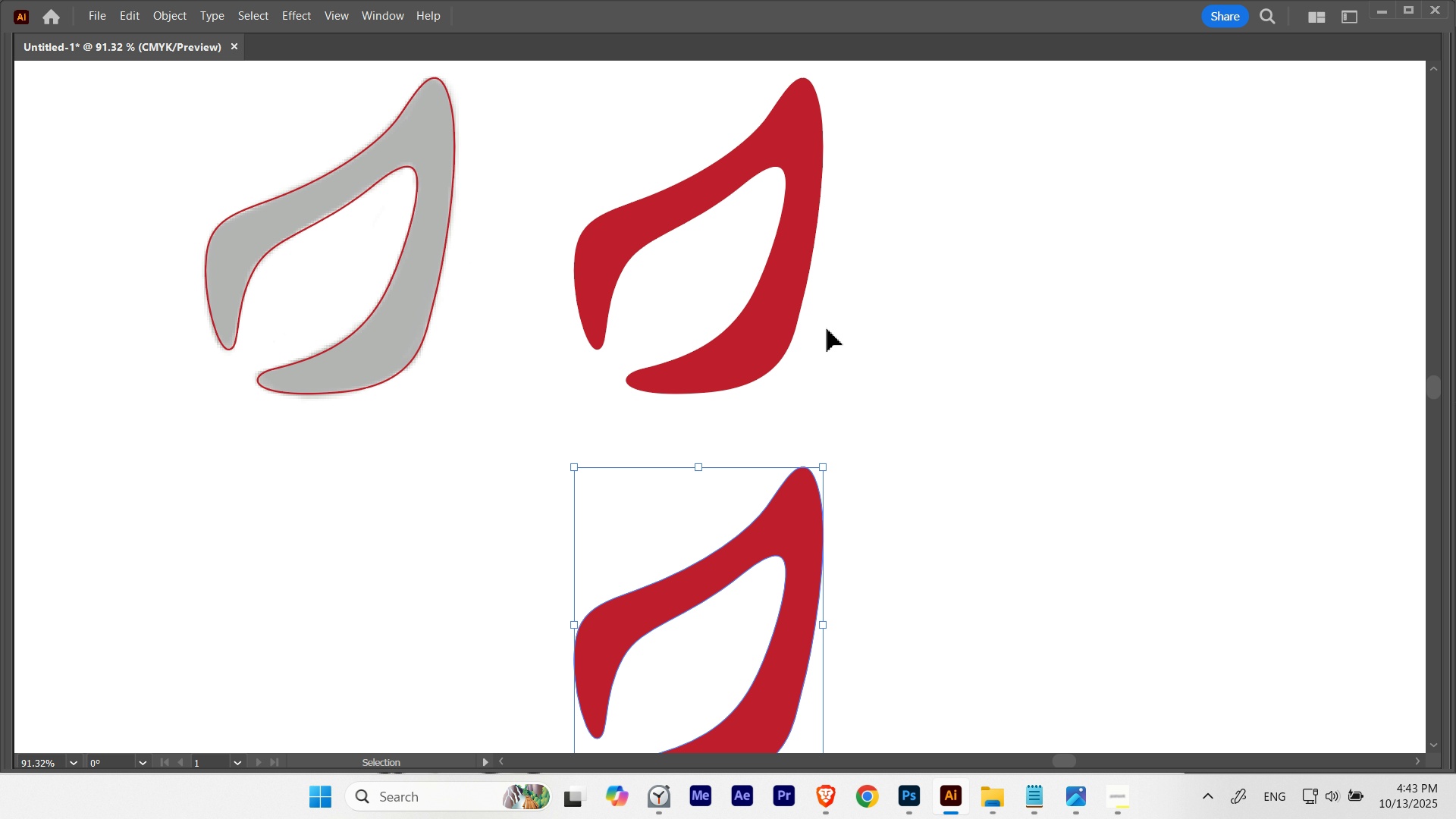 
hold_key(key=ShiftLeft, duration=0.85)
 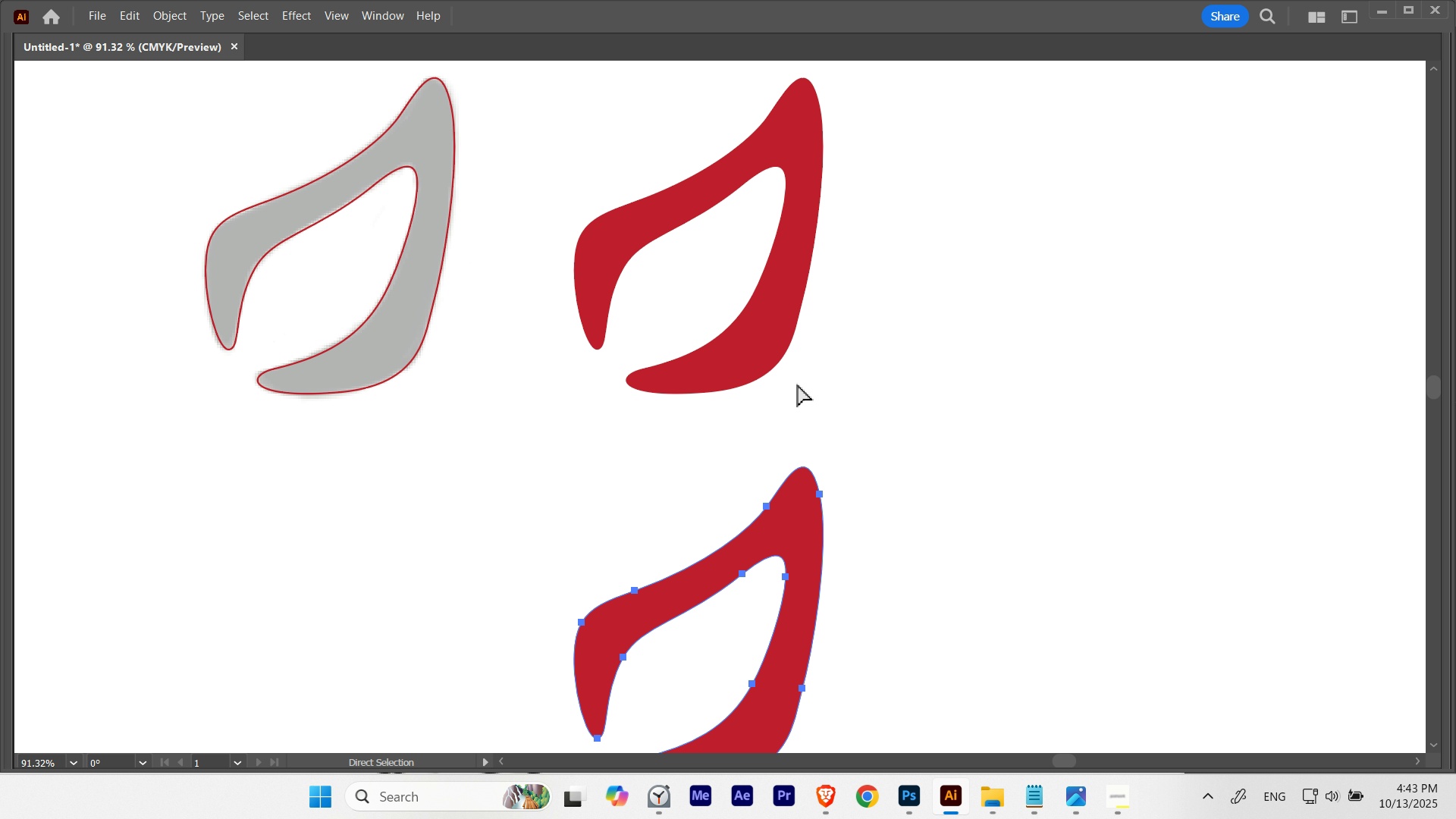 
key(Control+Z)
 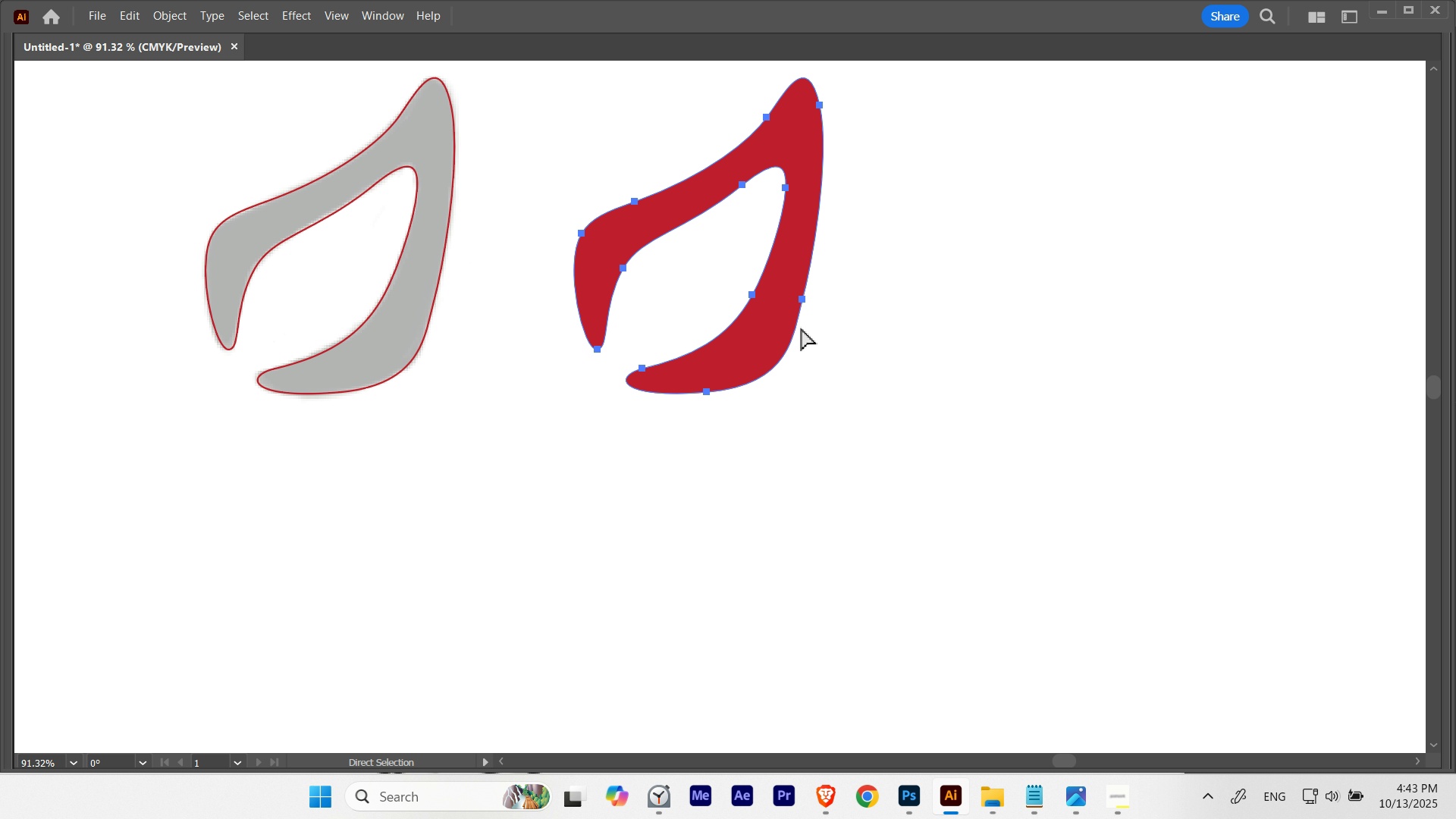 
key(V)
 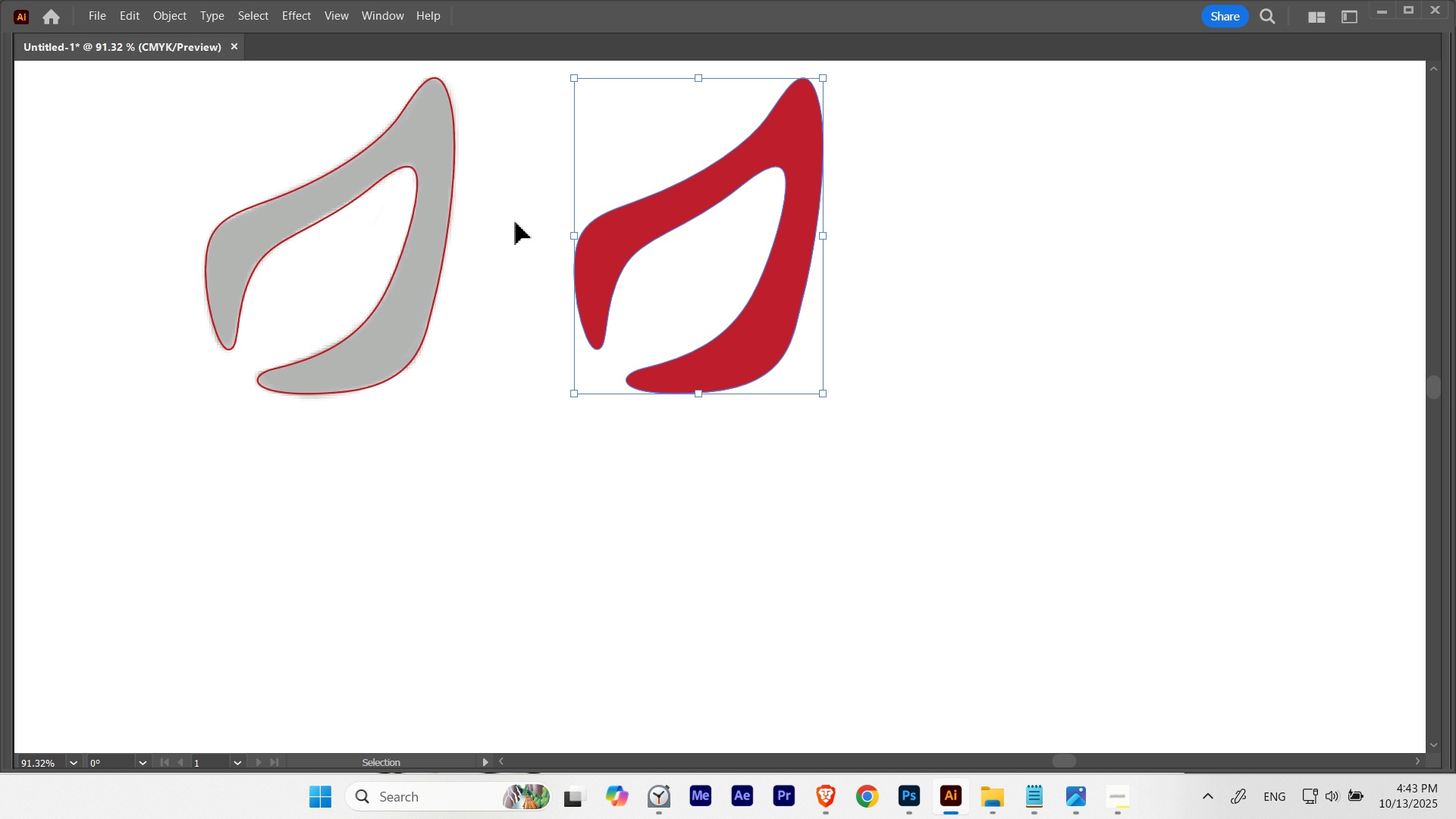 
key(Tab)
 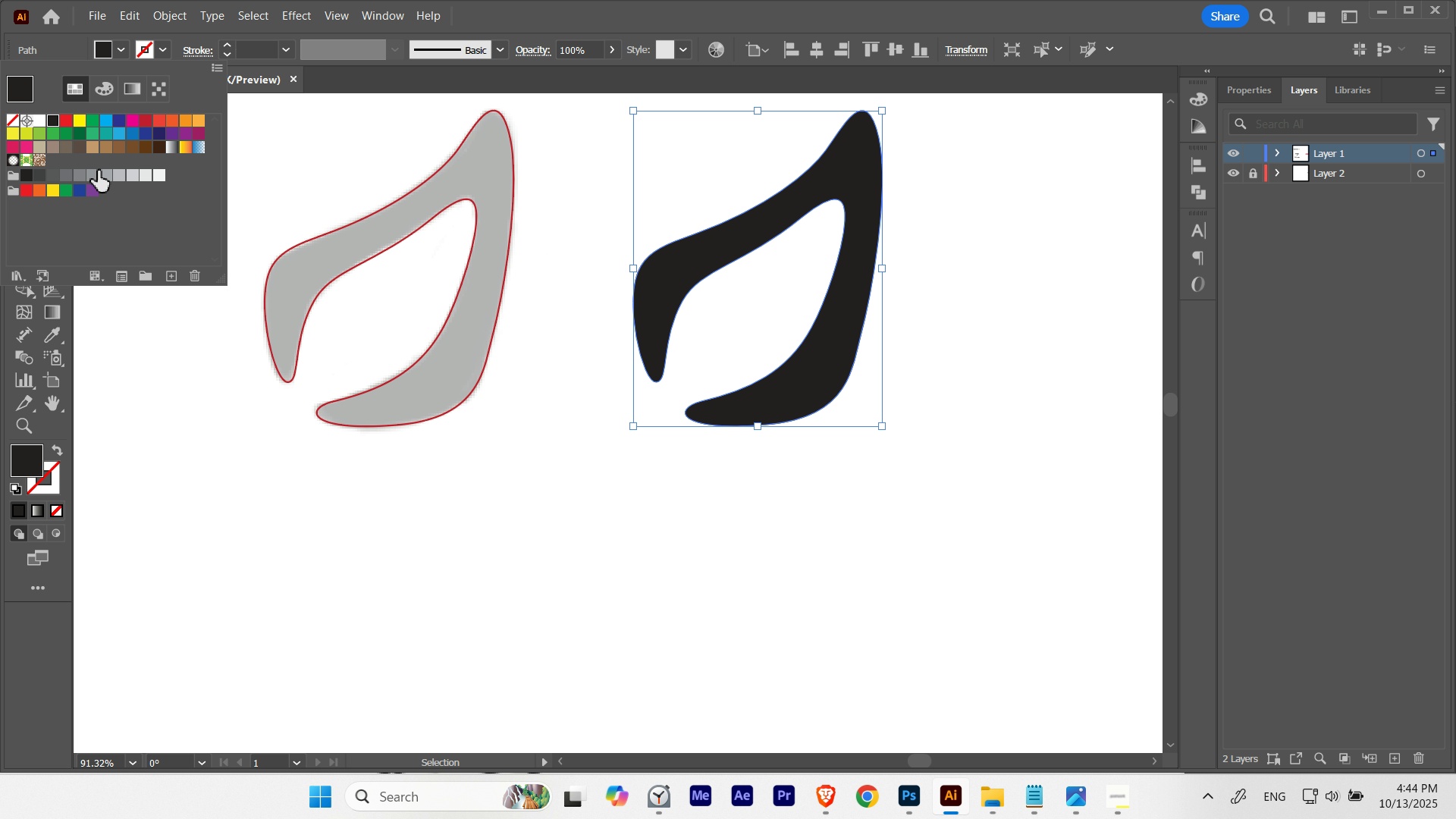 
hold_key(key=ControlLeft, duration=0.38)
 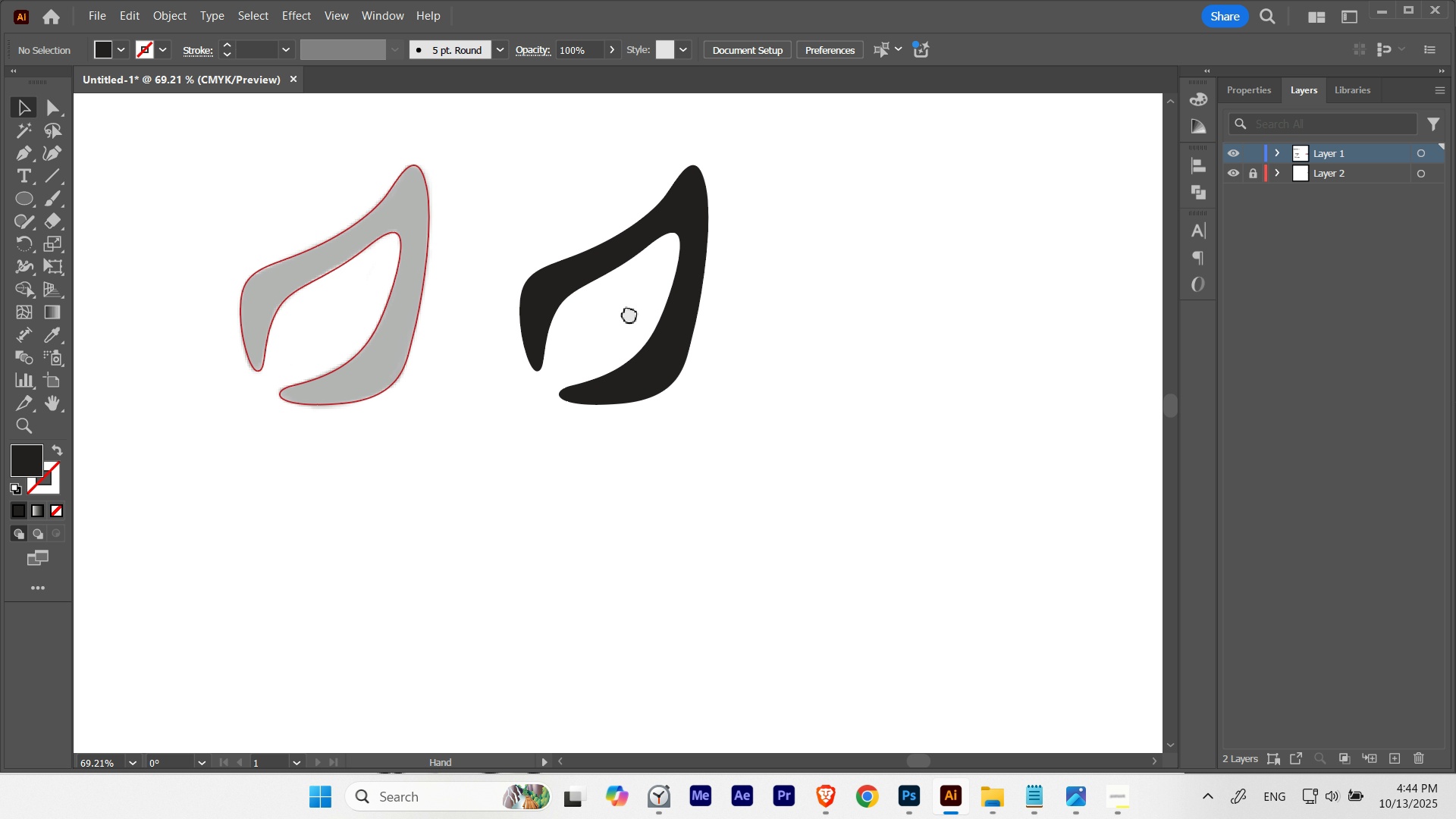 
hold_key(key=Space, duration=0.9)
 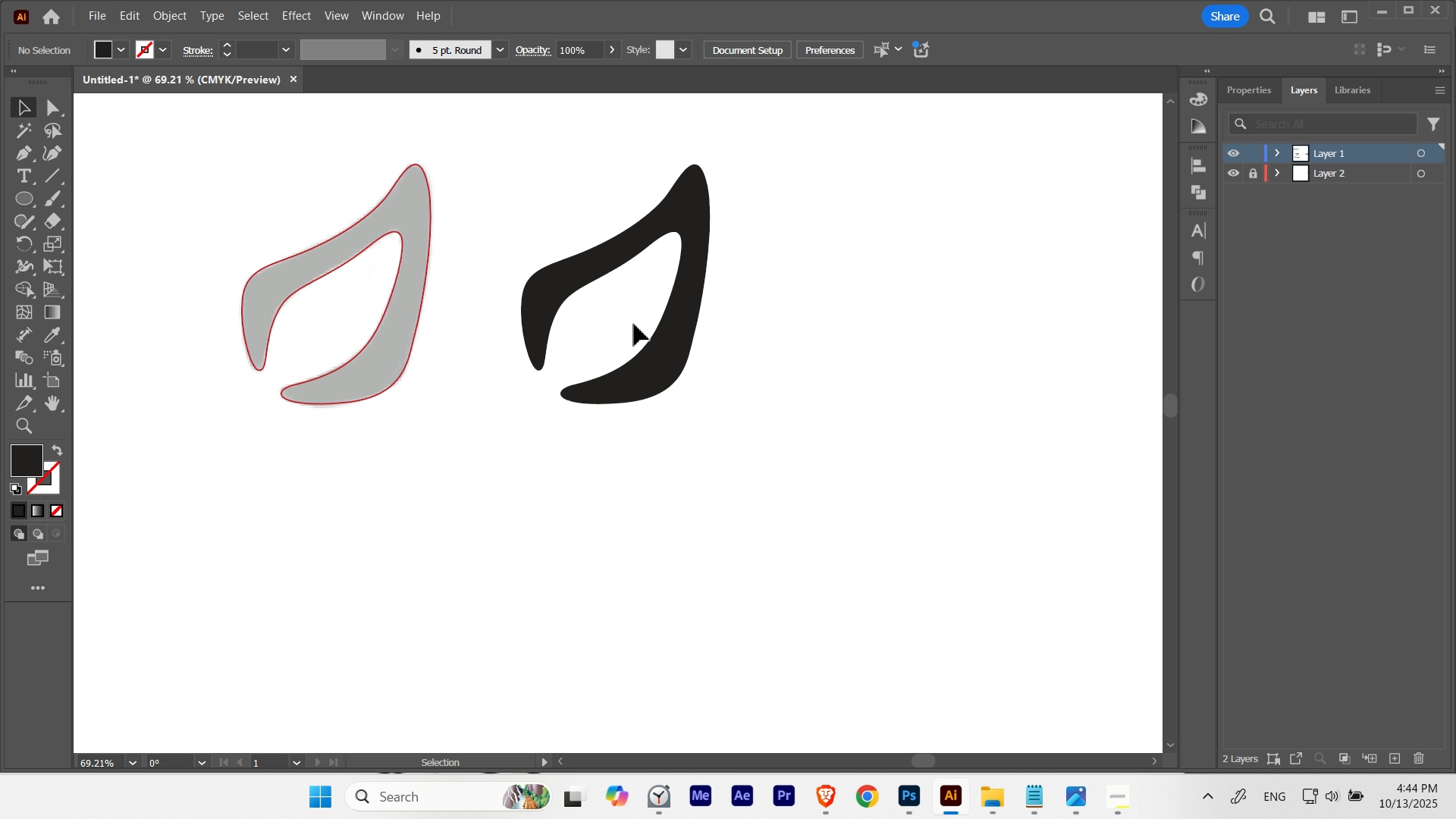 
hold_key(key=ControlLeft, duration=1.58)
 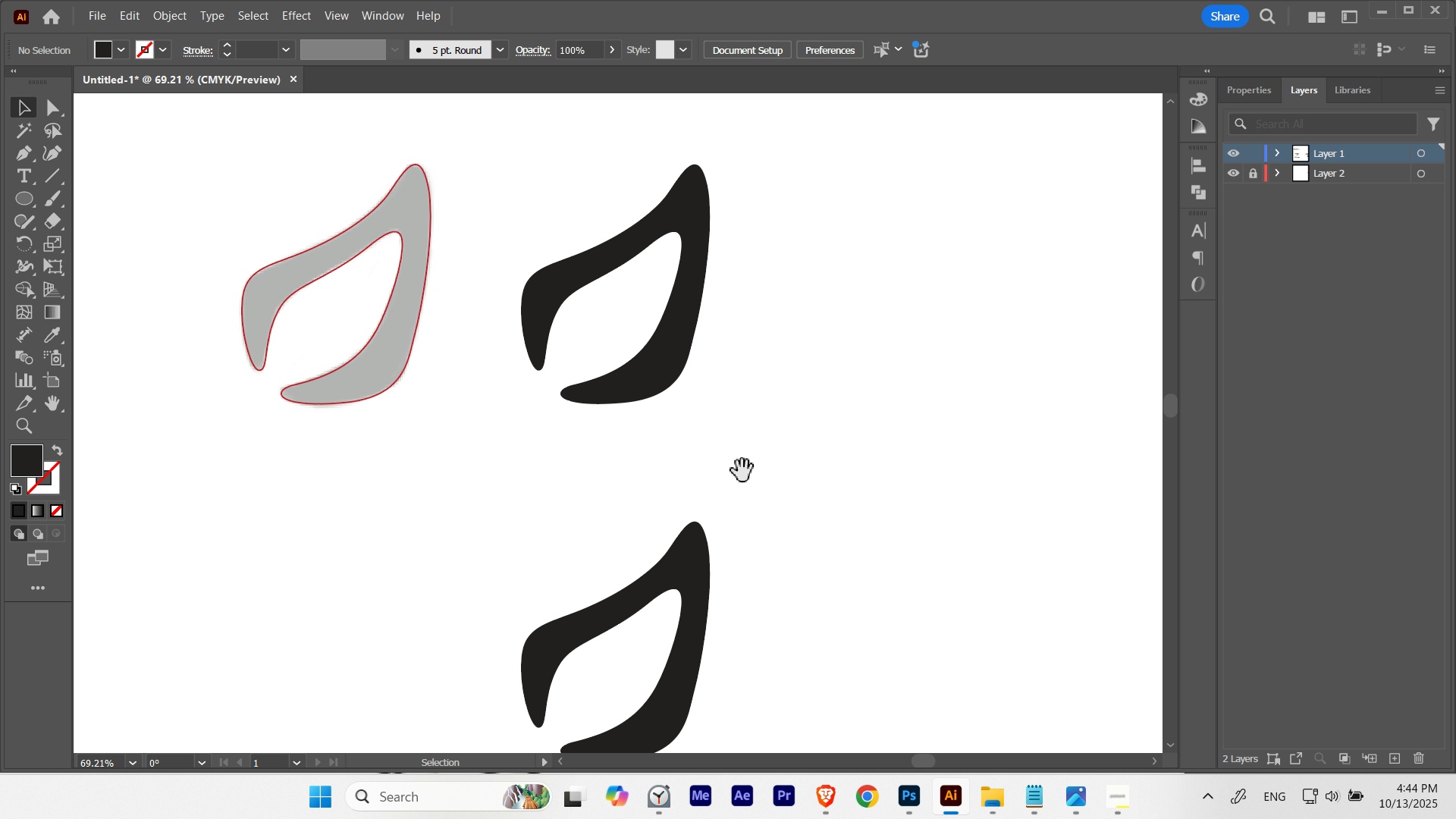 
hold_key(key=AltLeft, duration=1.49)
 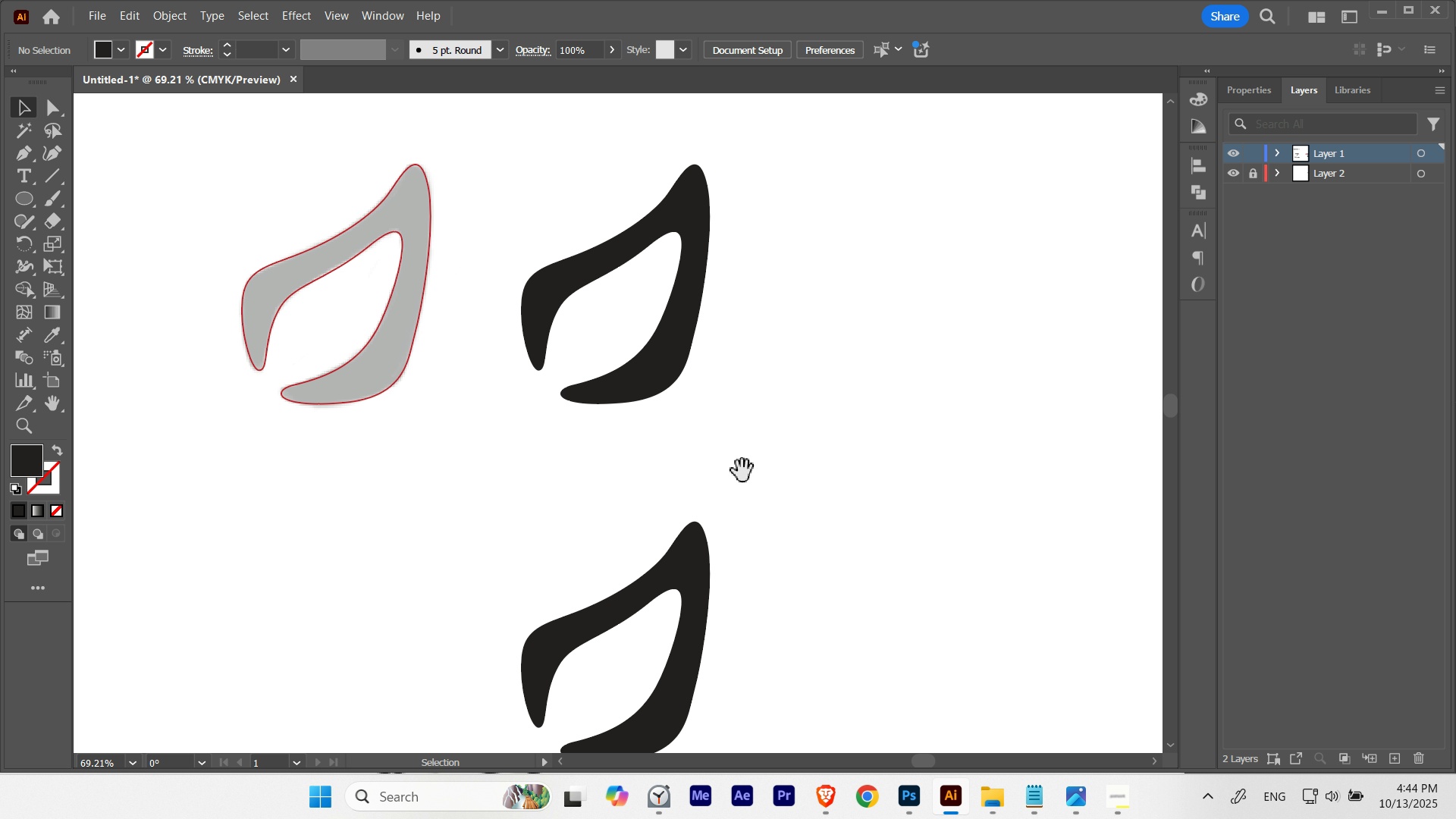 
hold_key(key=ShiftLeft, duration=1.05)
 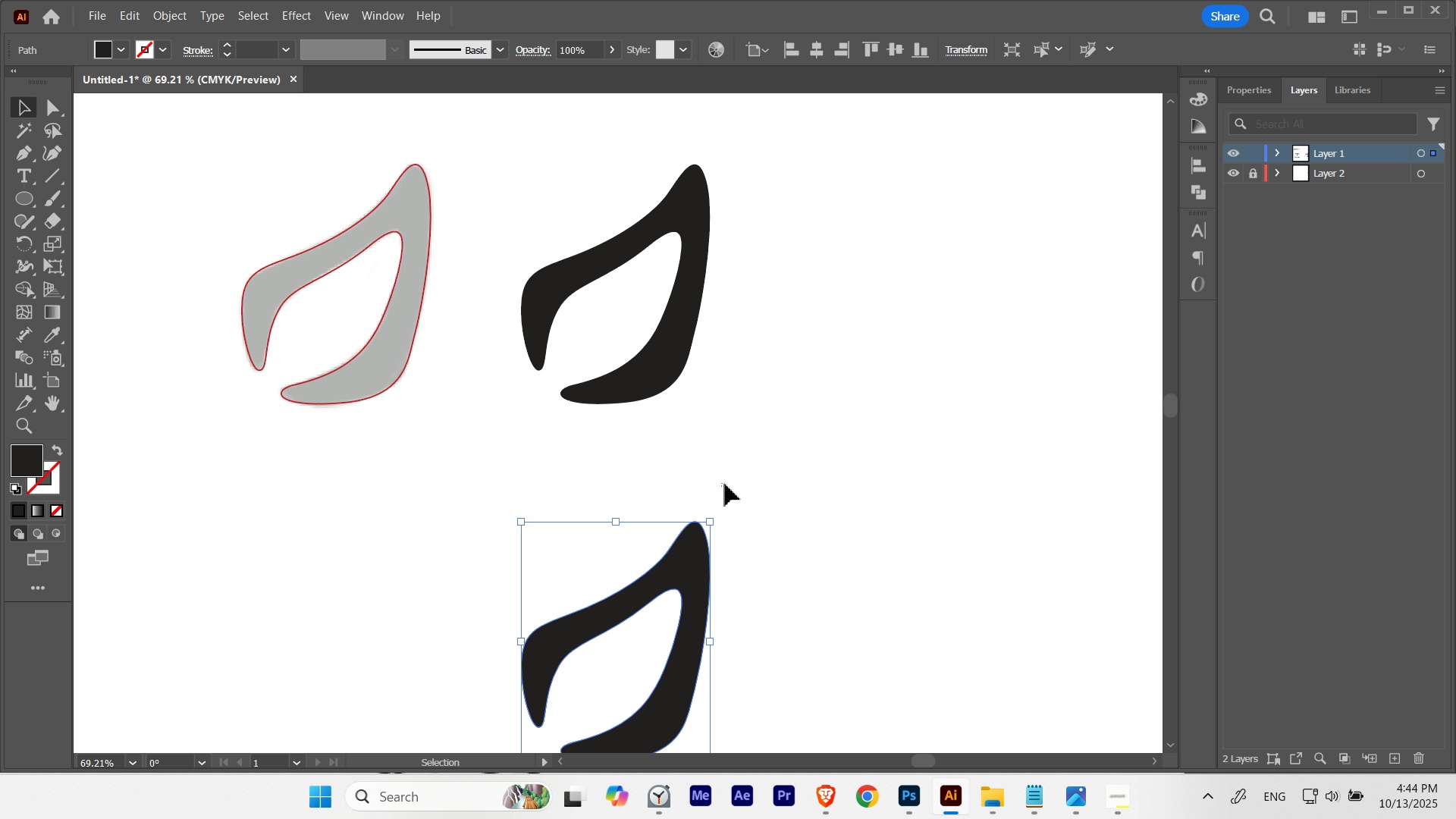 
hold_key(key=Space, duration=2.02)
 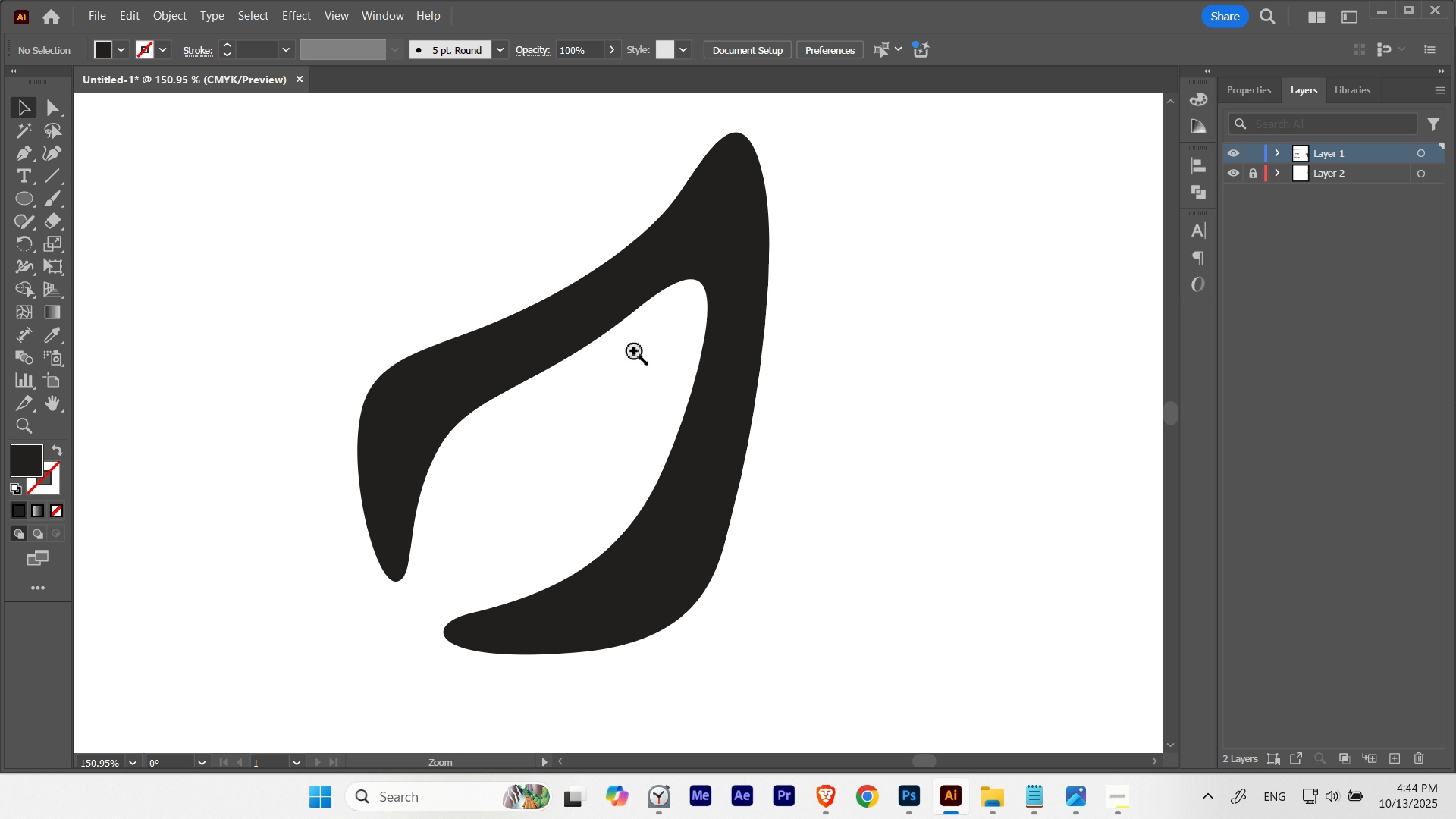 
hold_key(key=ControlLeft, duration=0.66)
 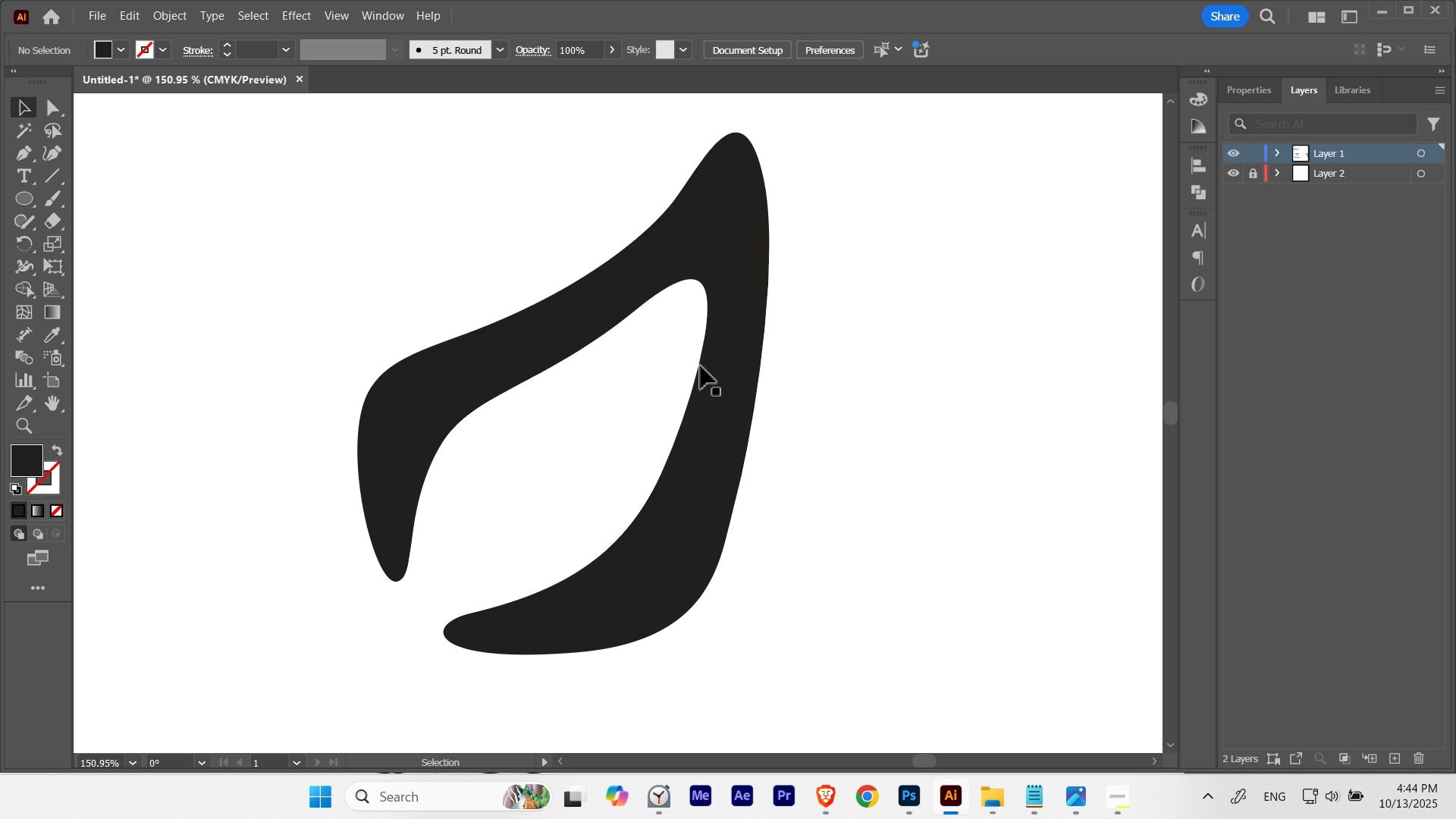 
hold_key(key=ControlLeft, duration=0.43)
 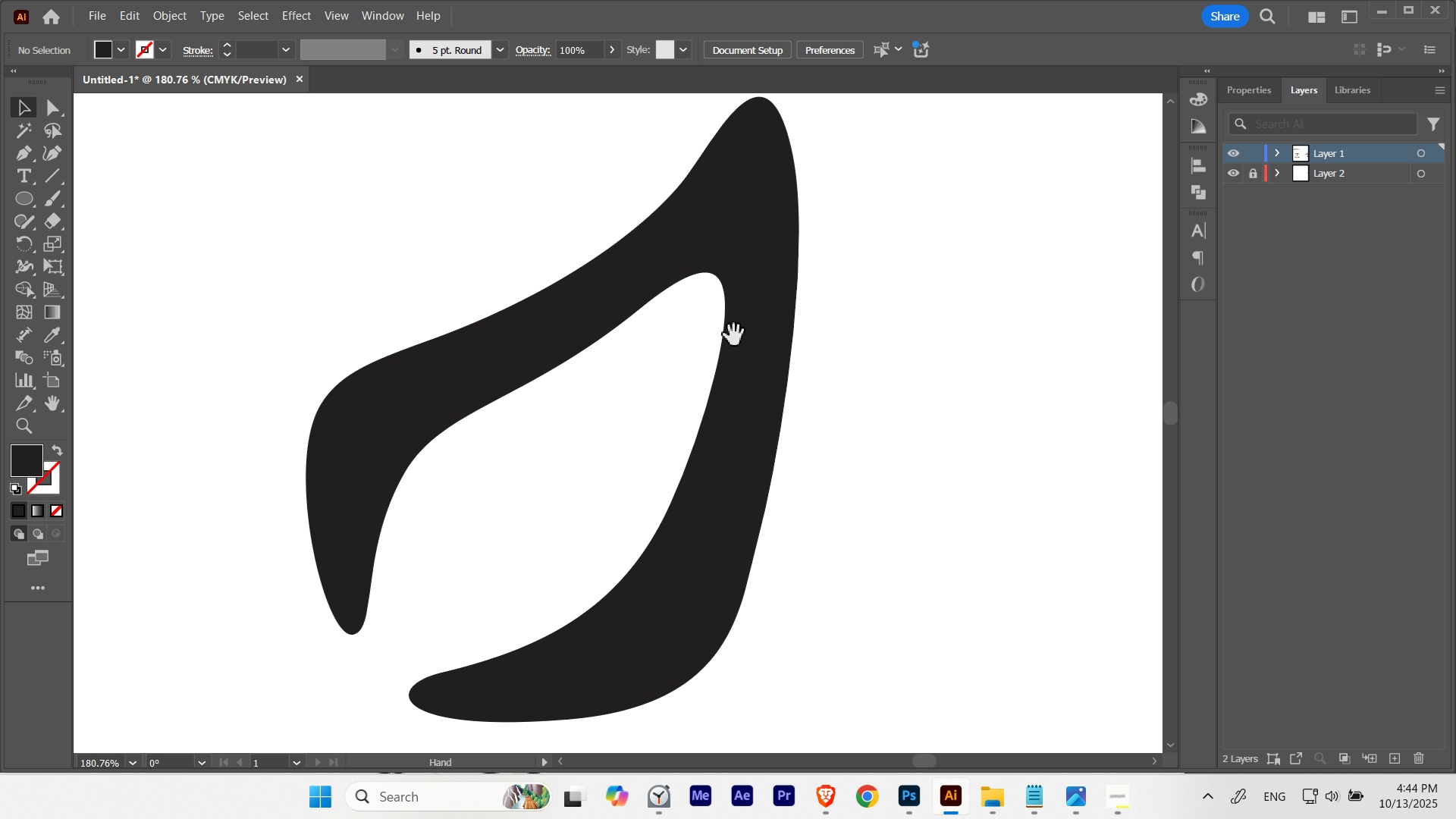 
hold_key(key=Space, duration=0.92)
 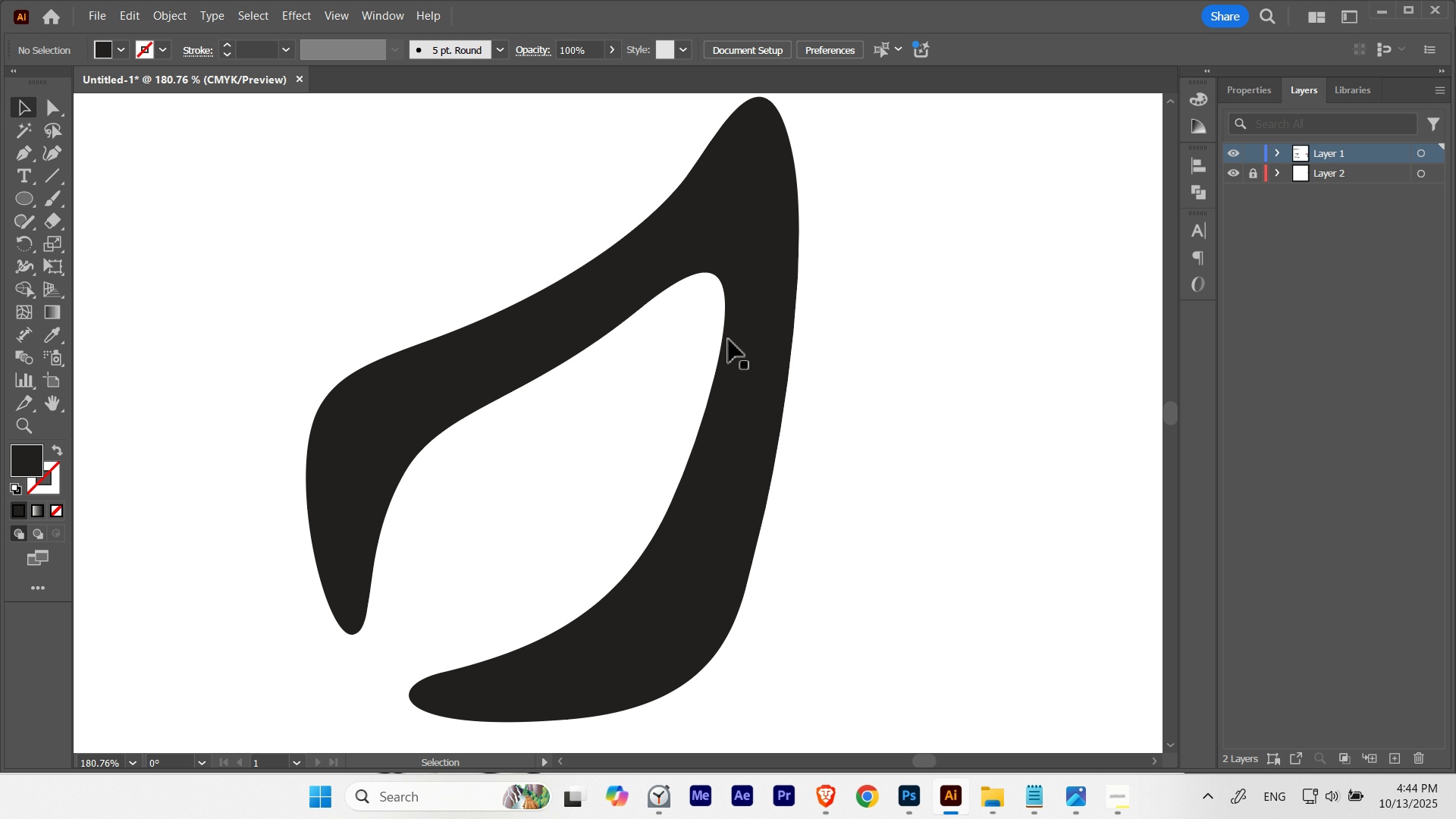 
key(A)
 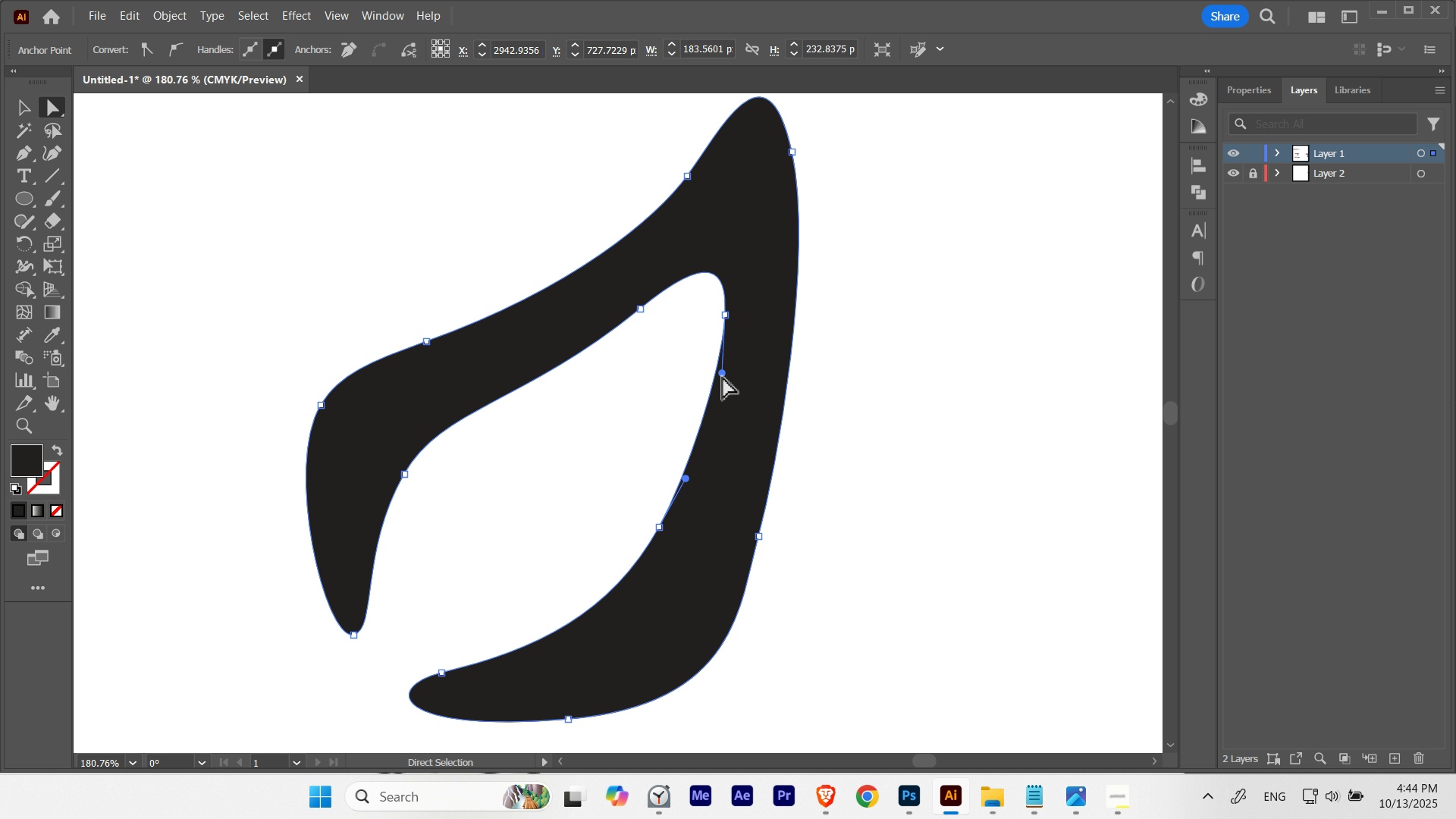 
key(Space)
 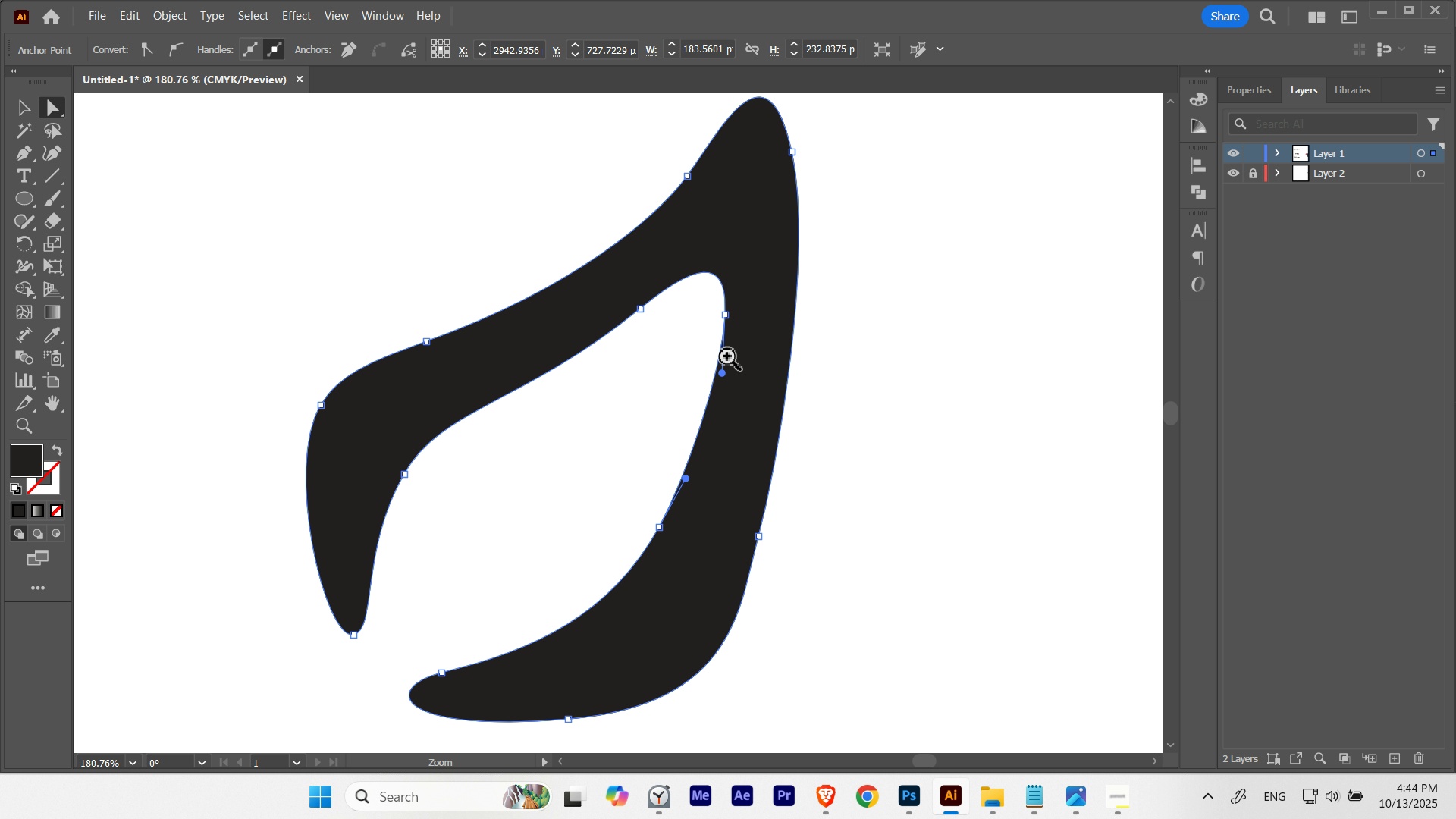 
key(Control+ControlLeft)
 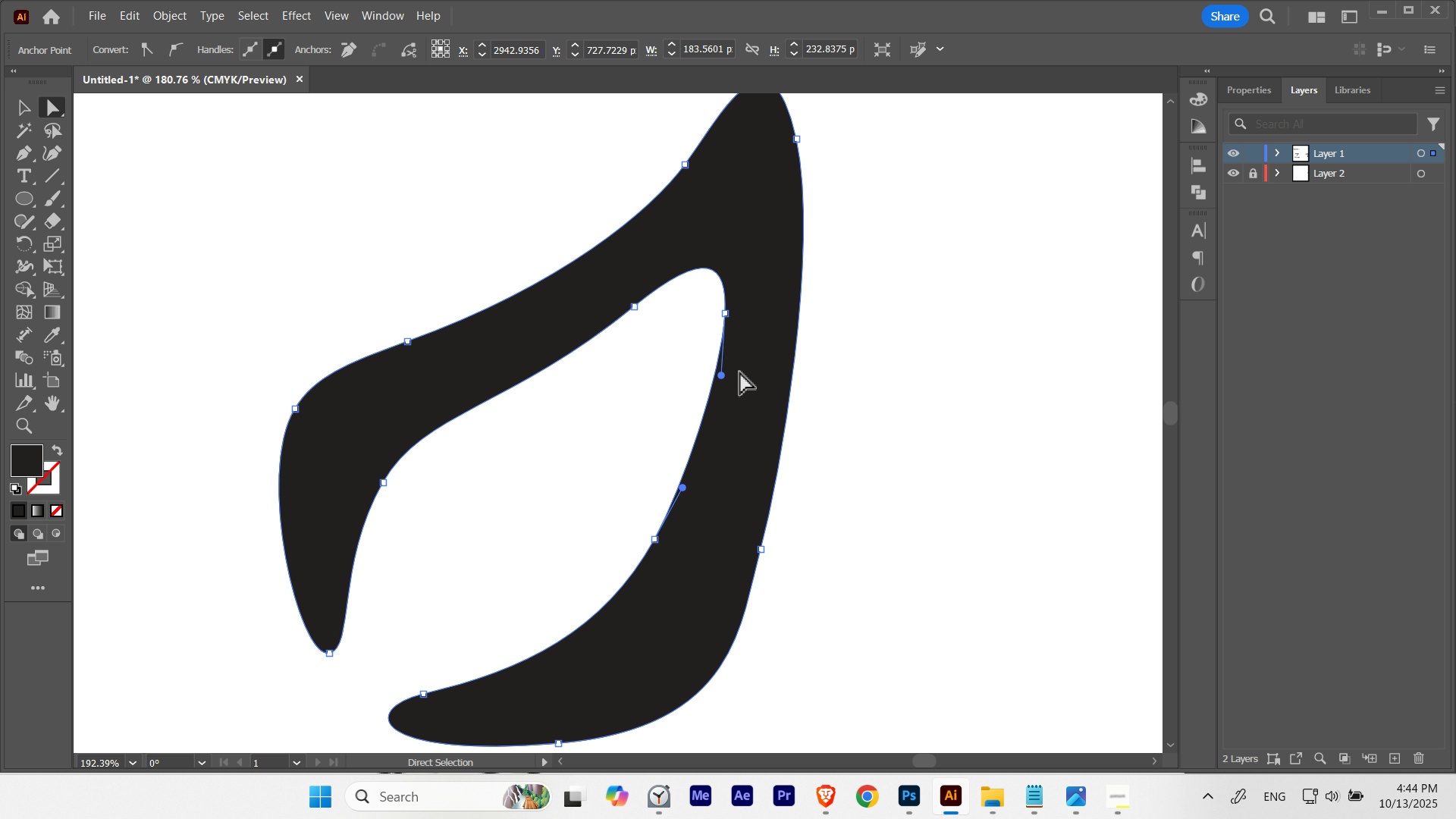 
type(aaa)
 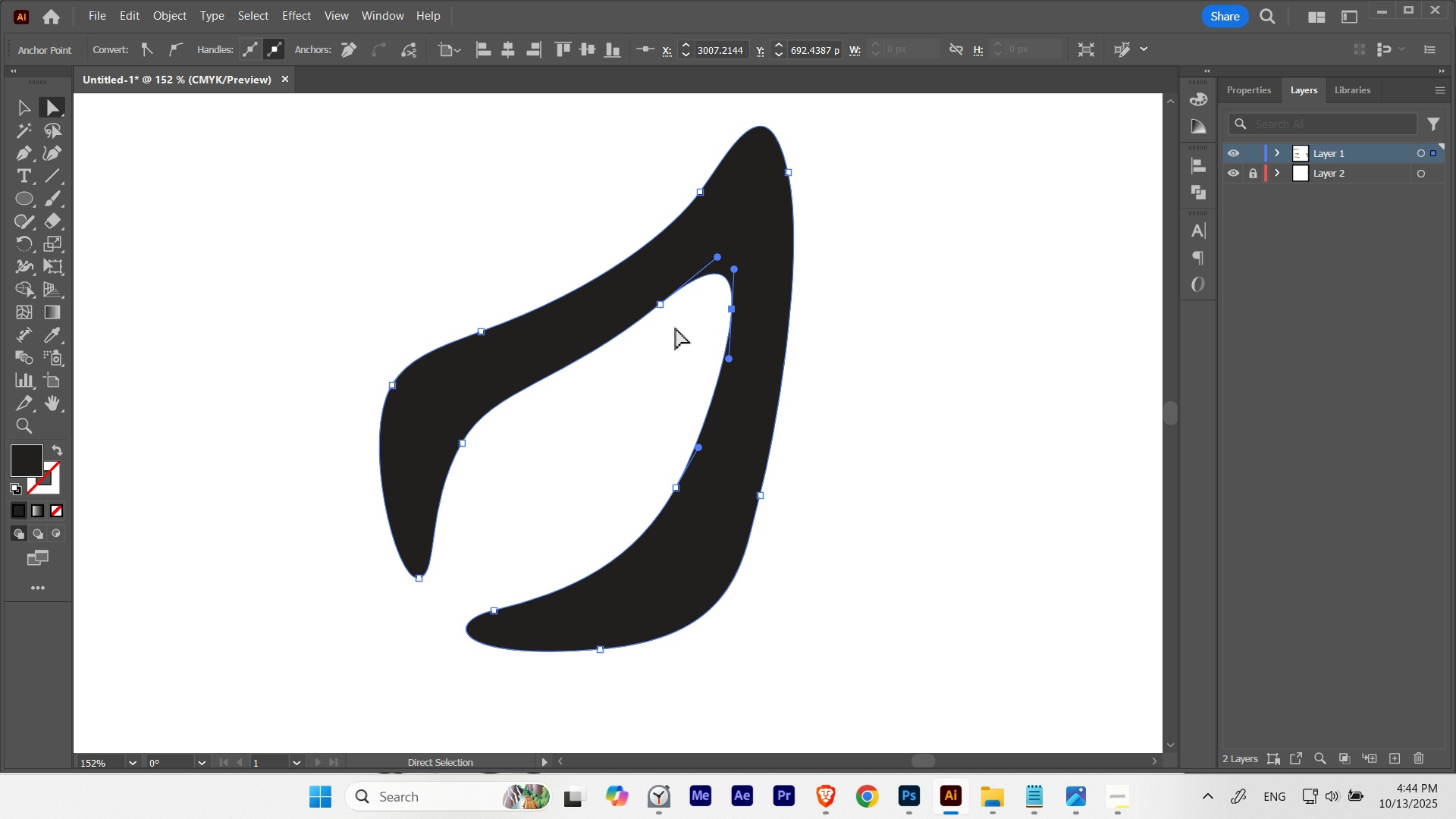 
hold_key(key=ControlLeft, duration=0.33)
 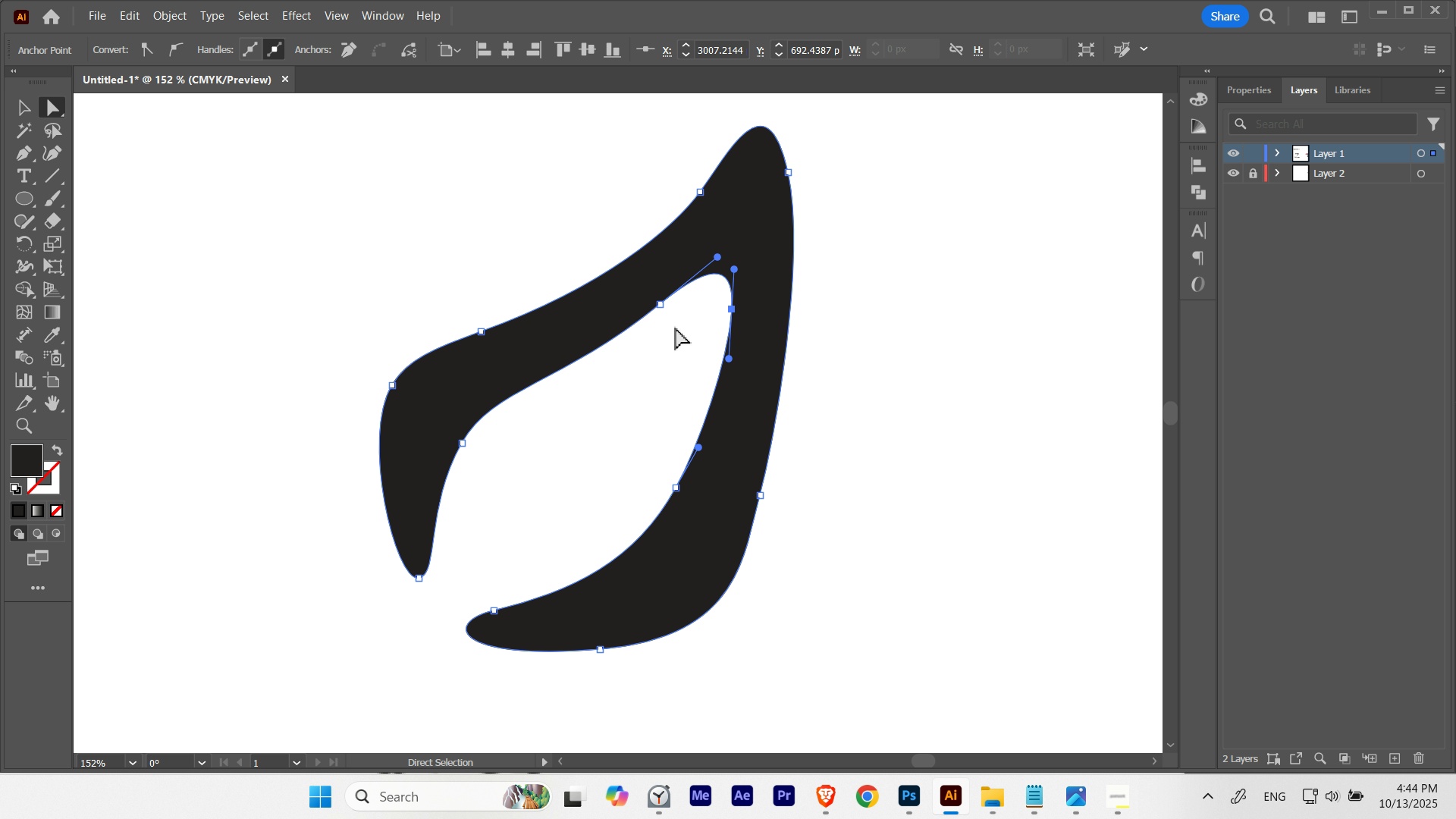 
hold_key(key=Space, duration=0.34)
 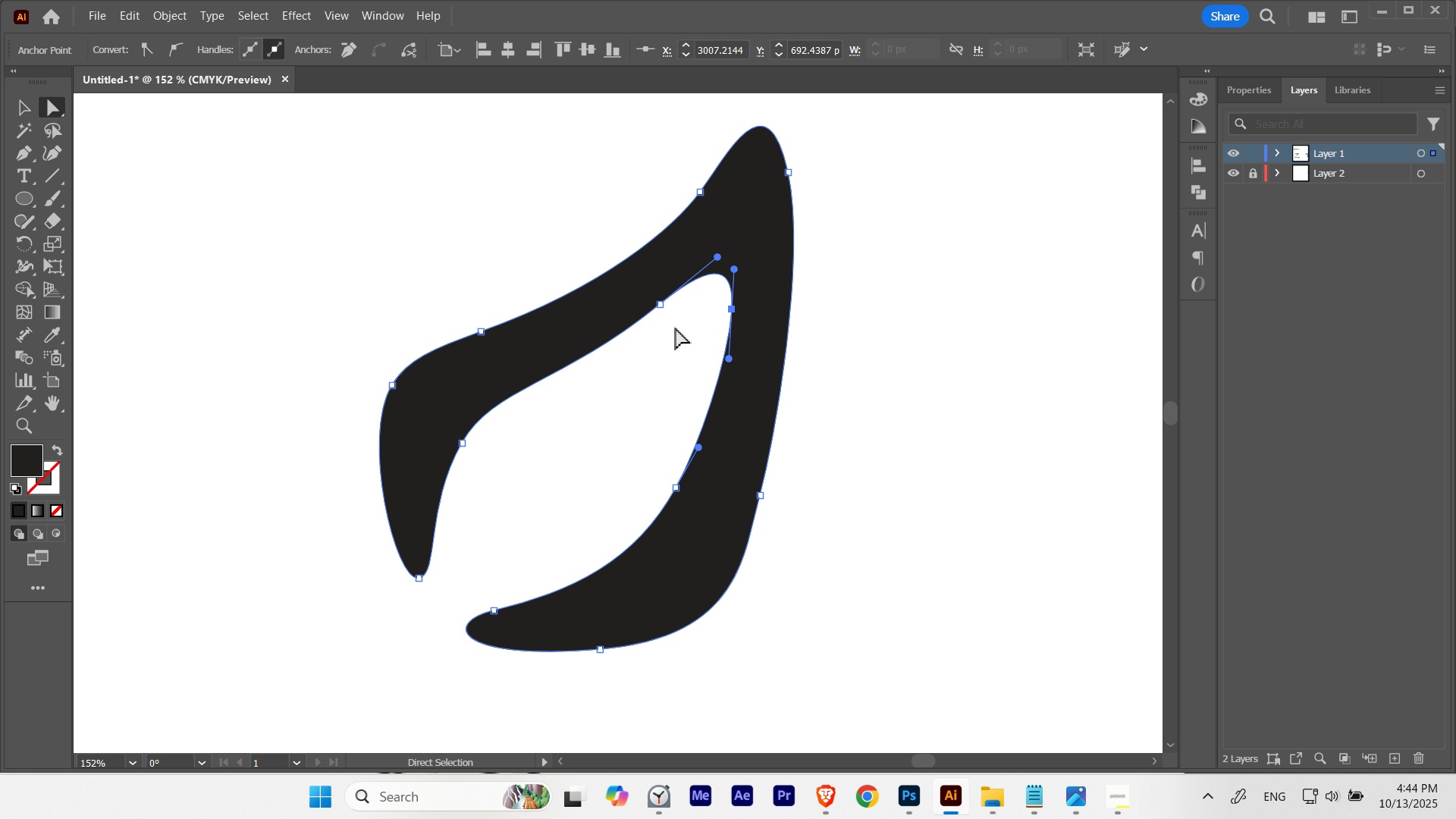 
key(Control+ControlLeft)
 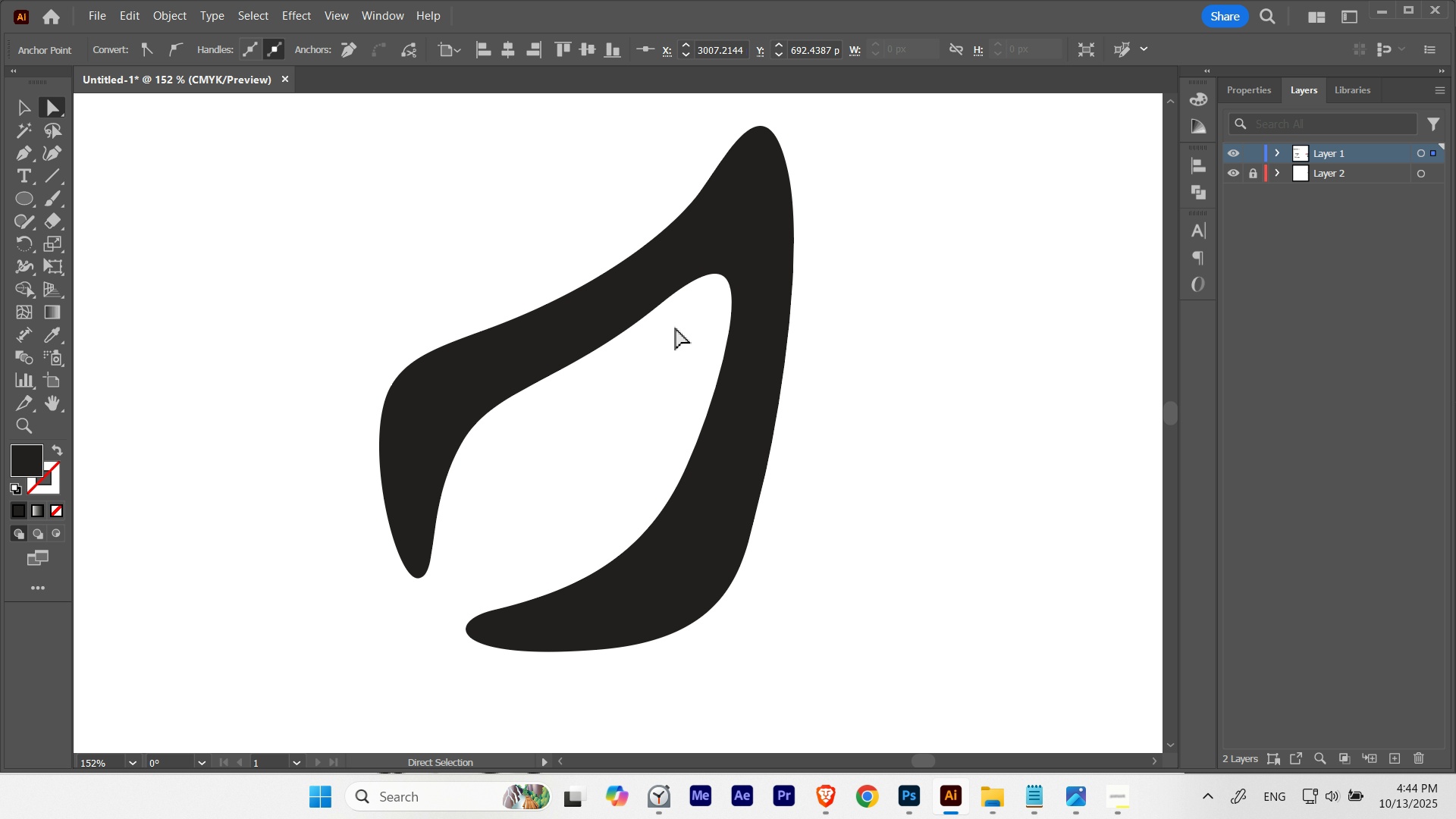 
key(Control+H)
 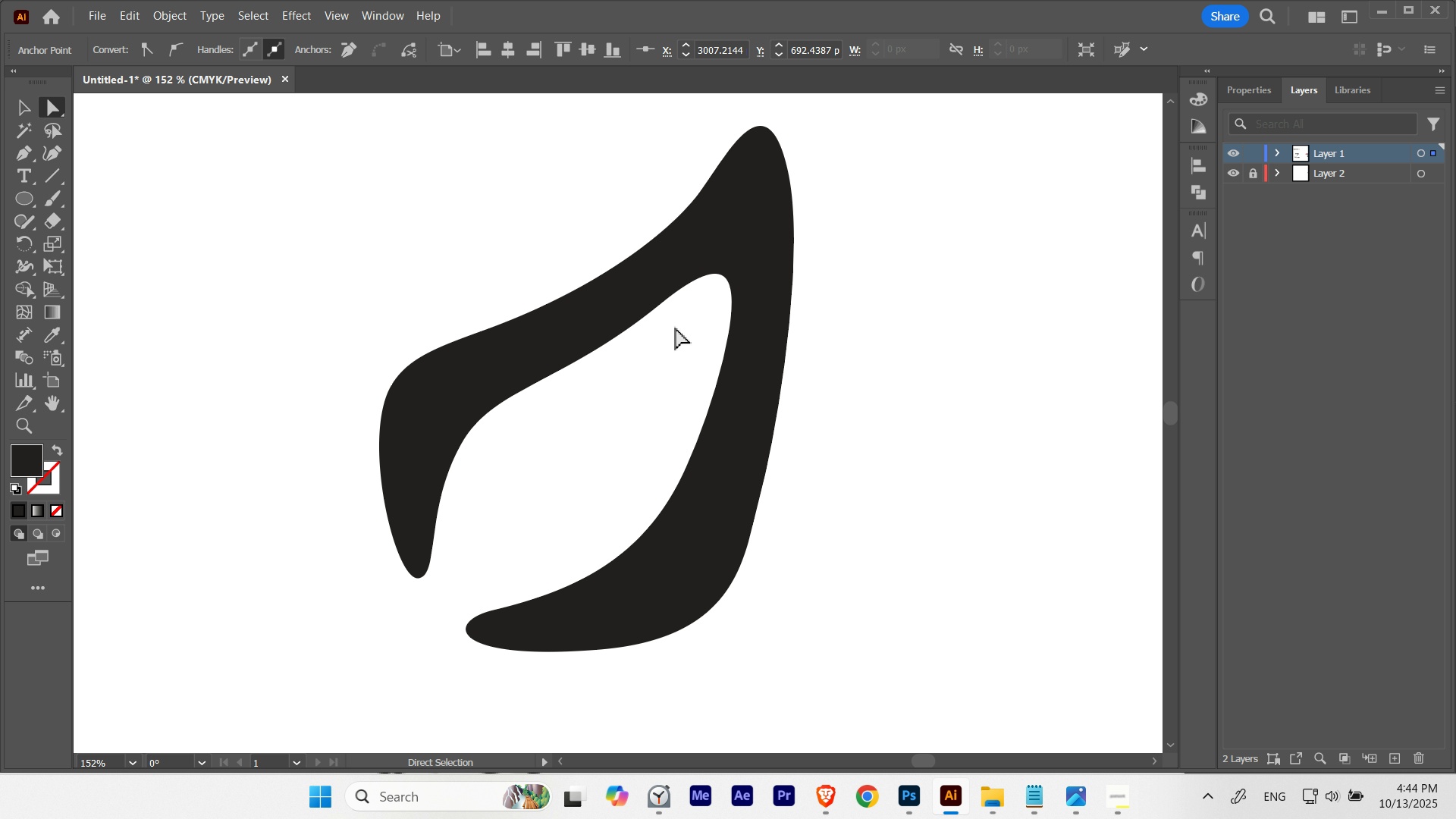 
key(ArrowRight)
 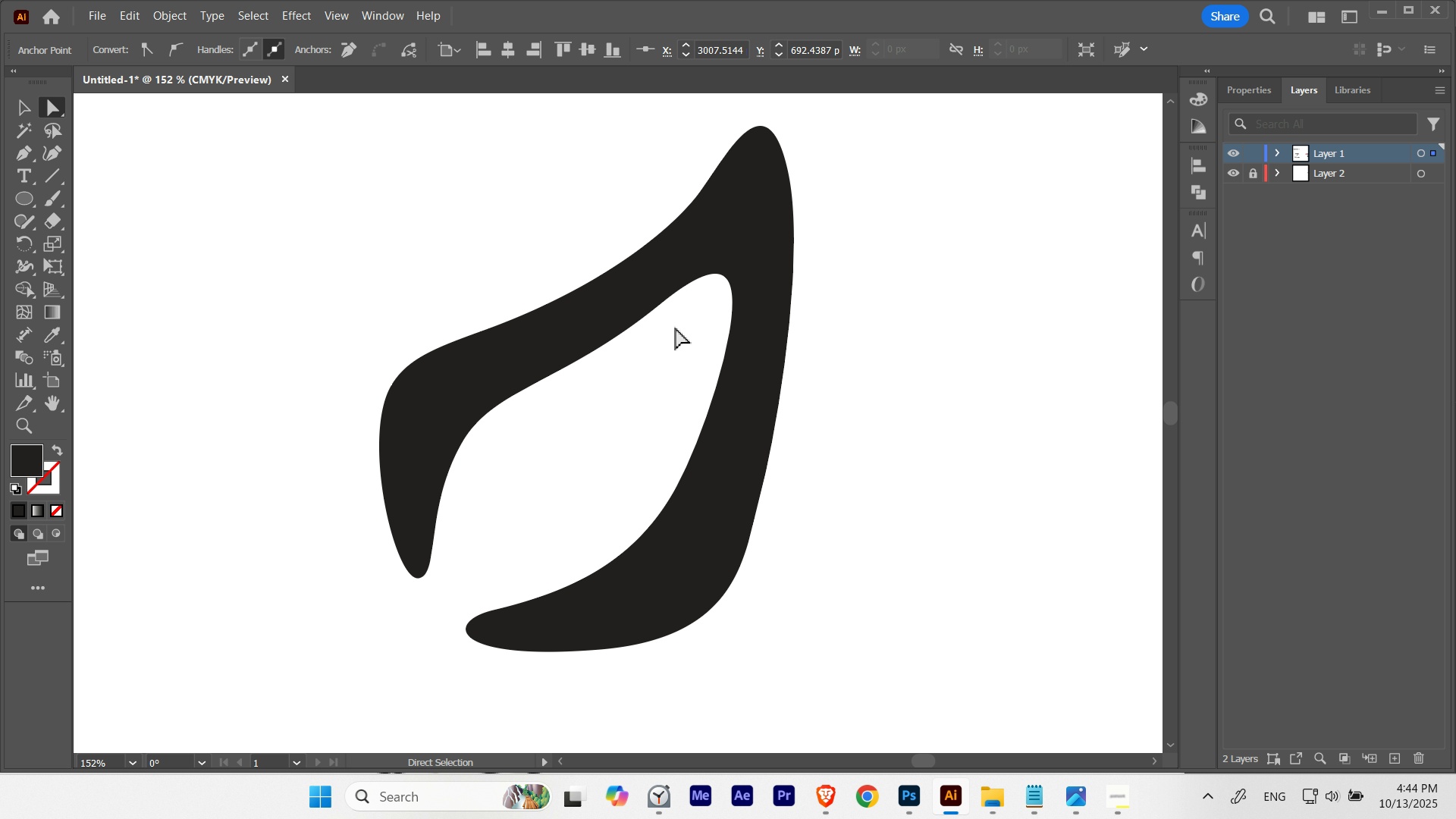 
key(ArrowRight)
 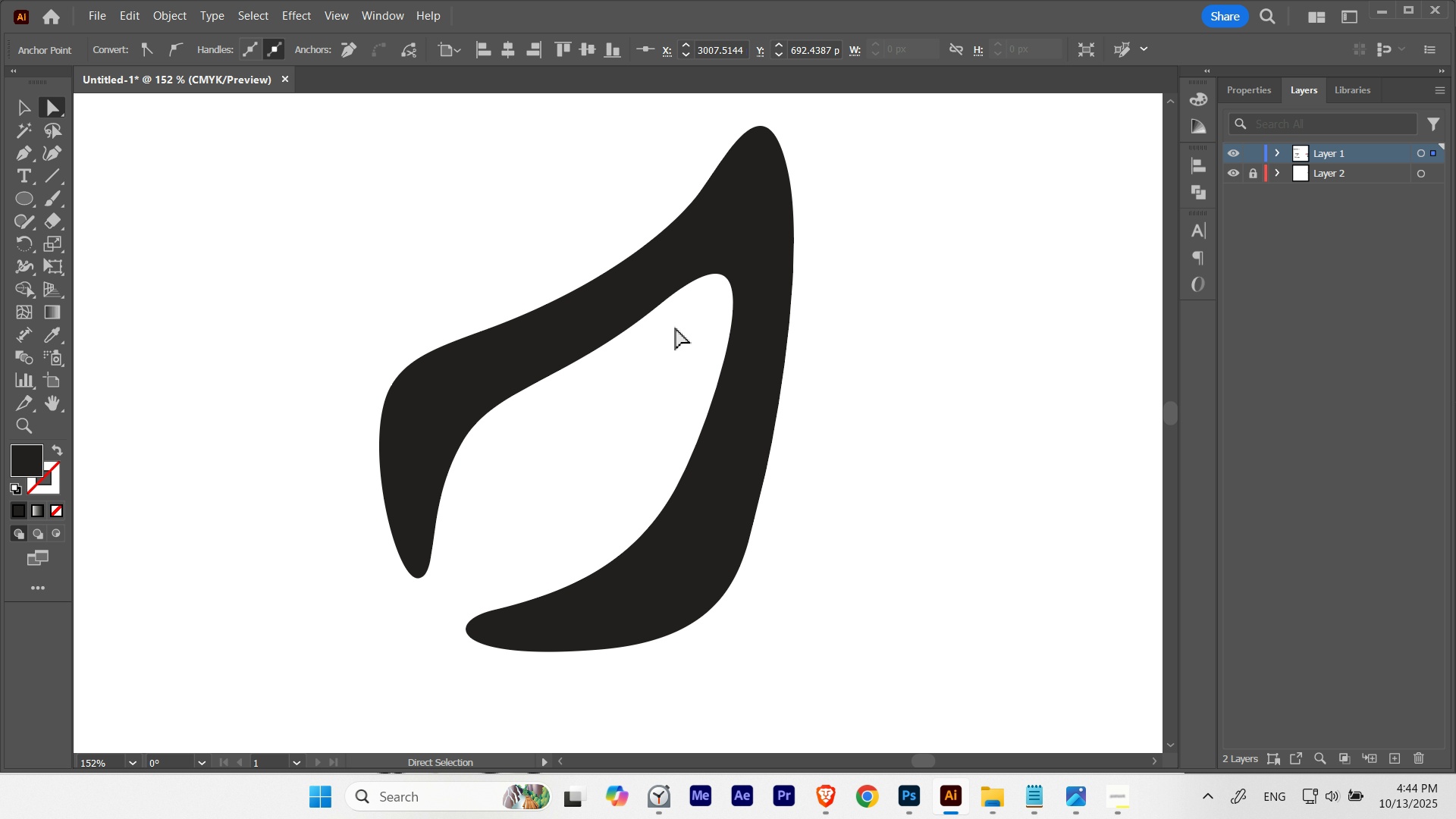 
key(ArrowRight)
 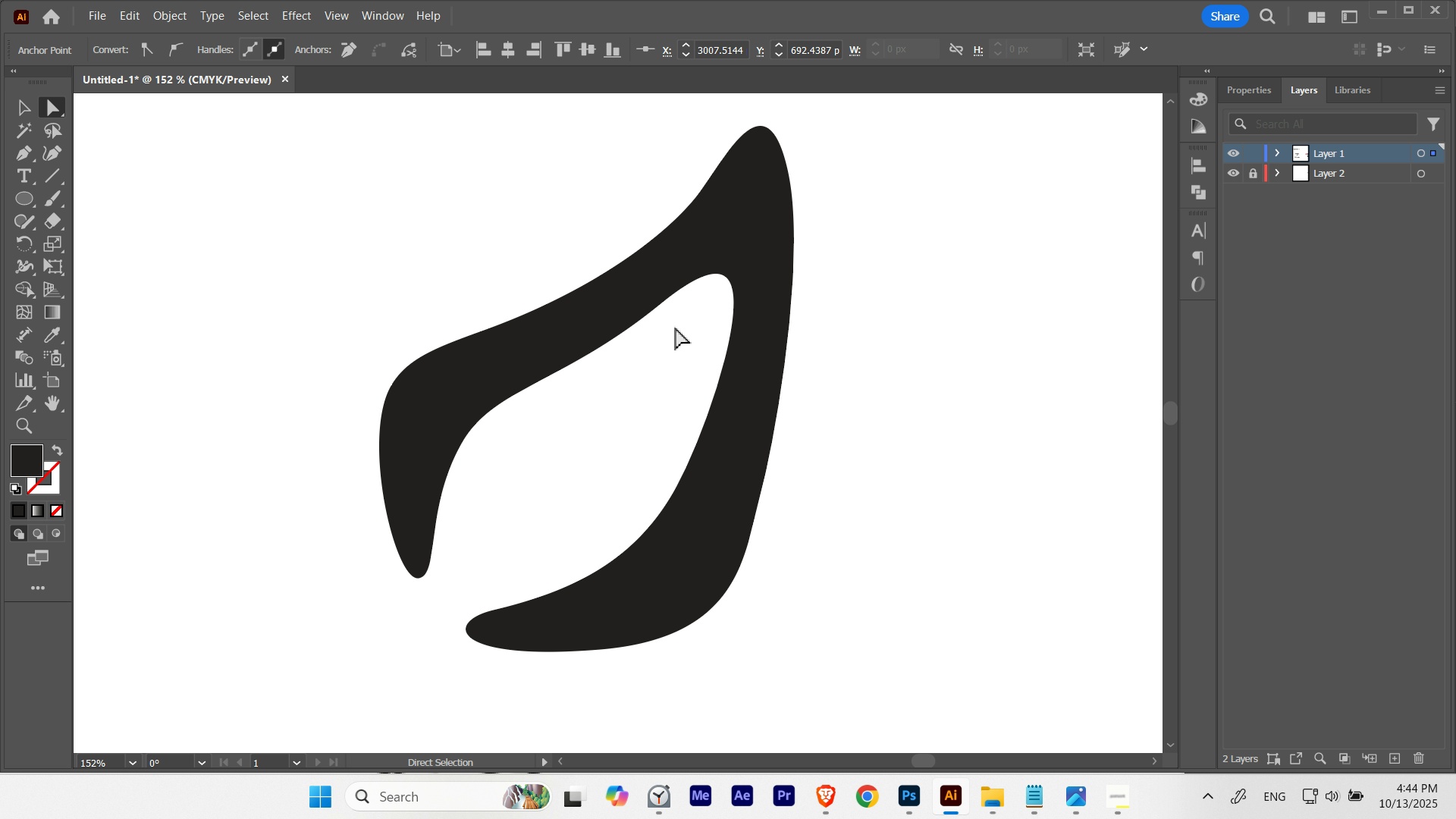 
key(ArrowRight)
 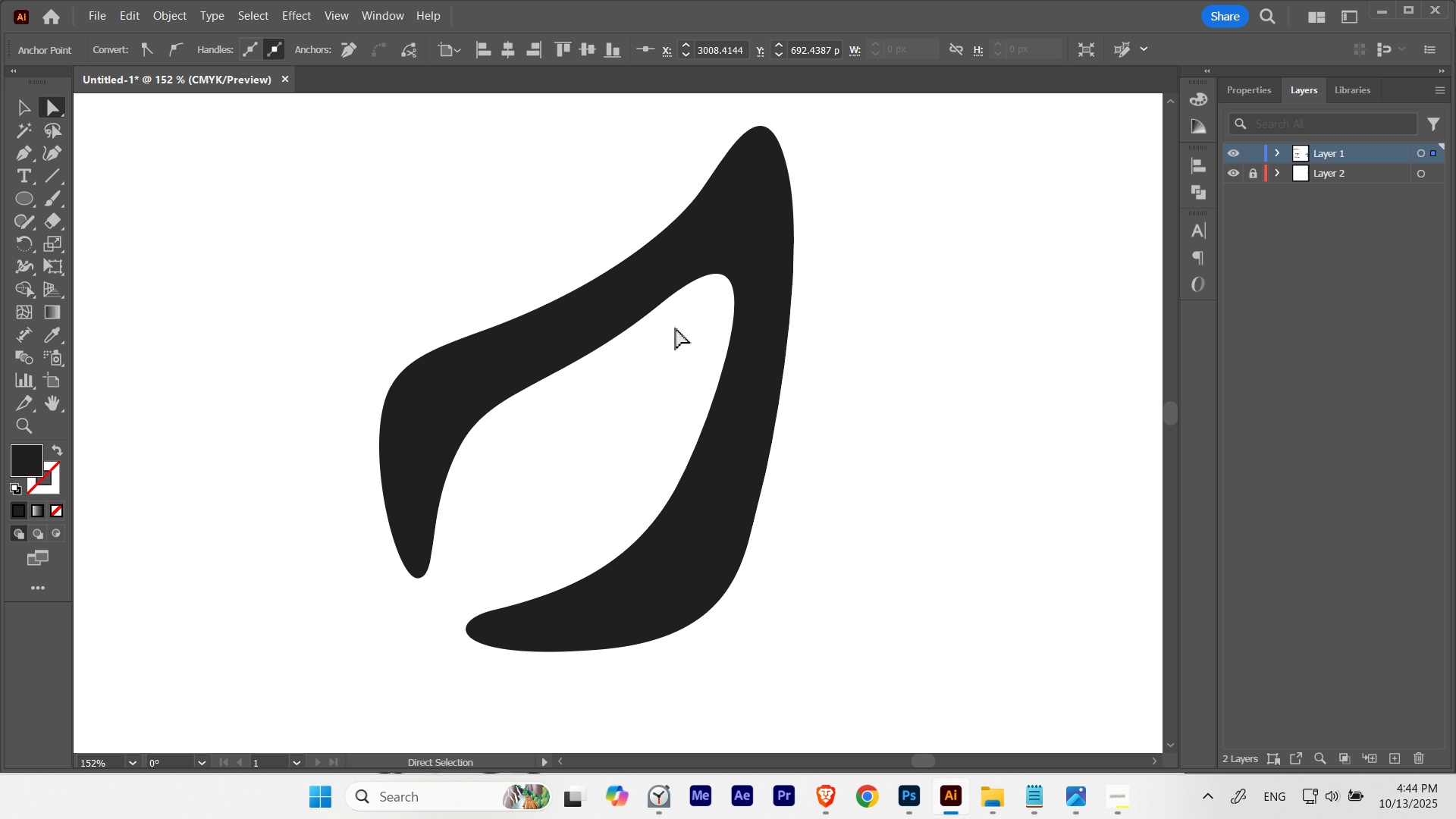 
key(ArrowLeft)
 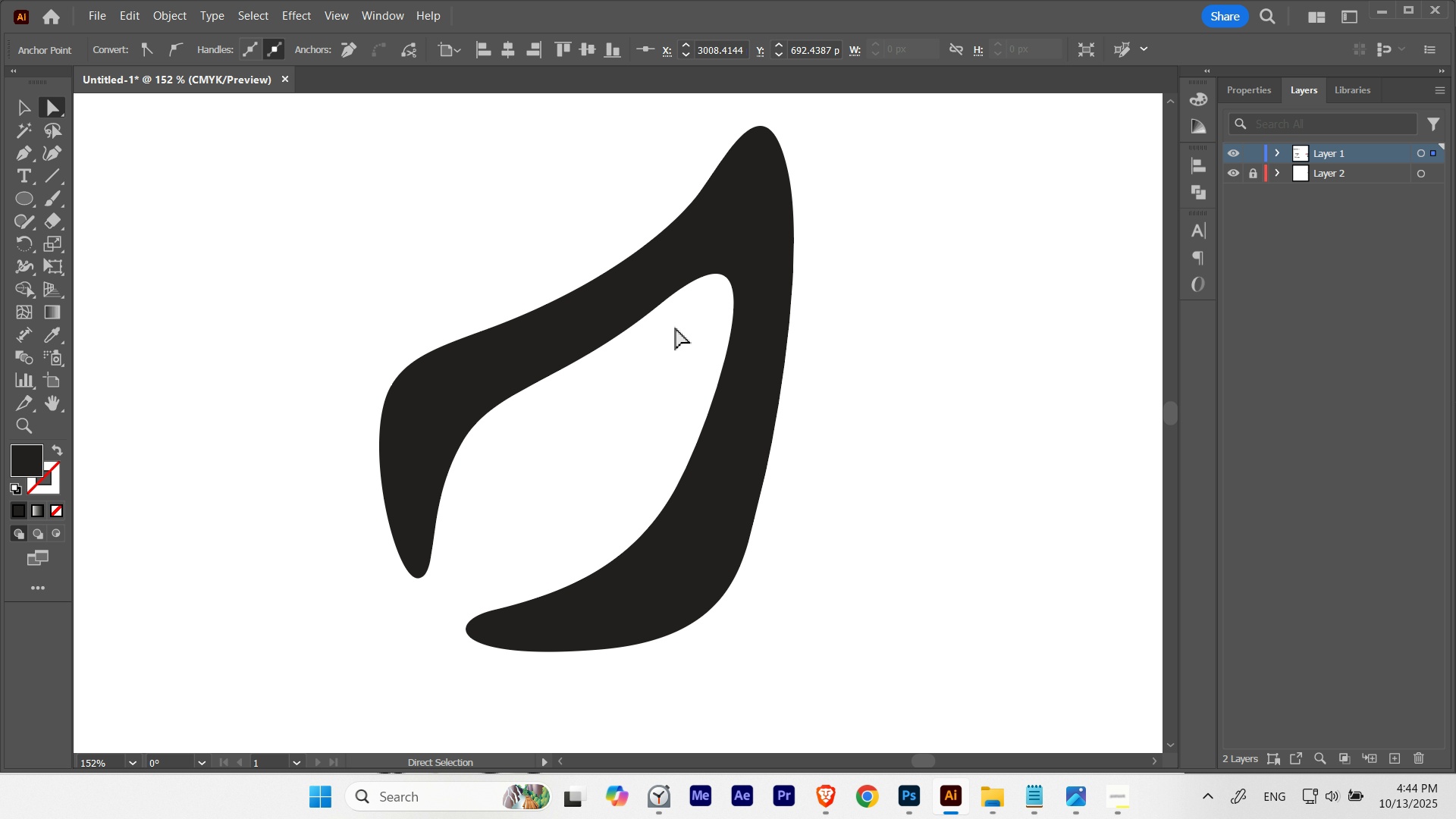 
key(ArrowRight)
 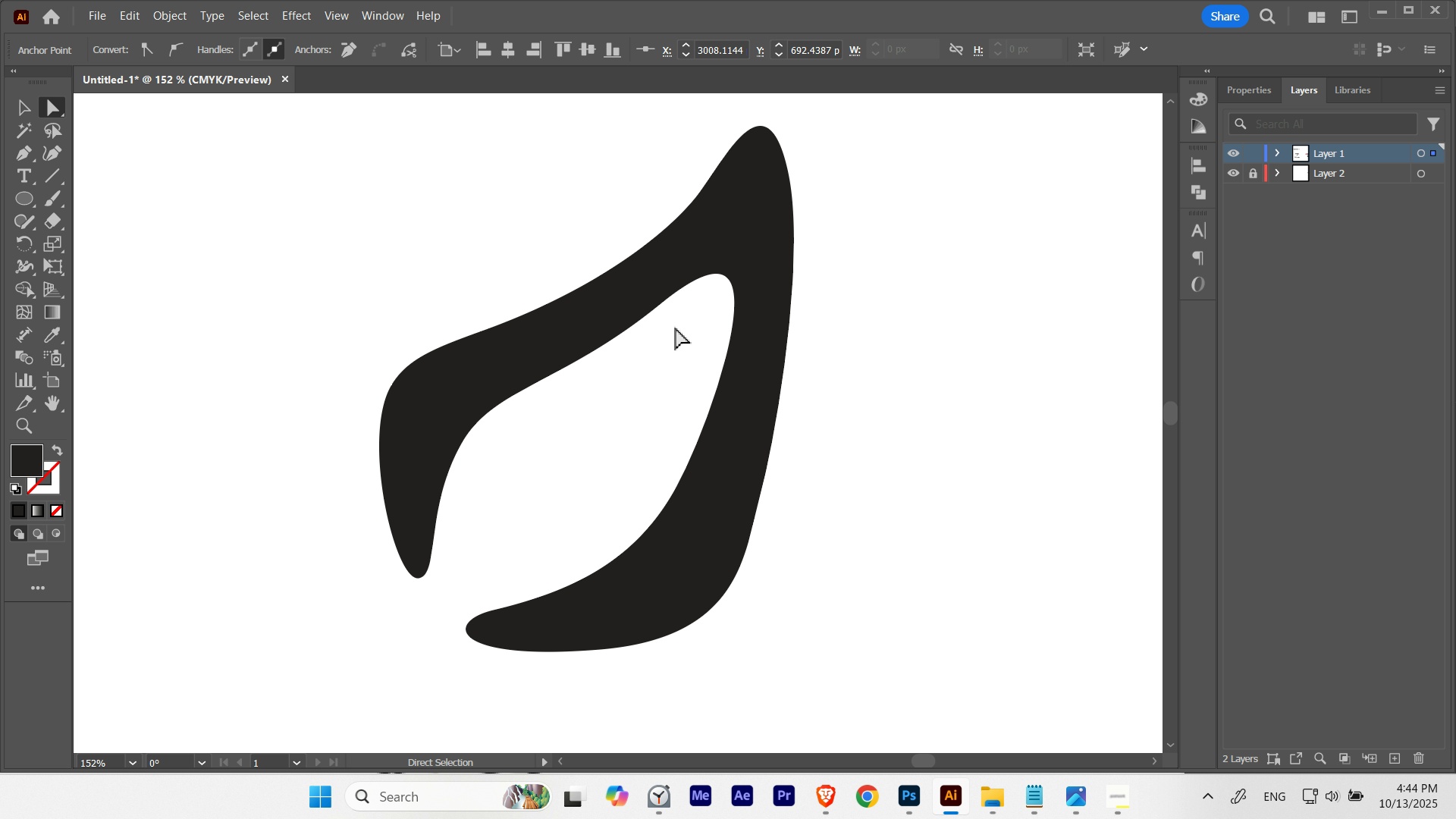 
key(ArrowRight)
 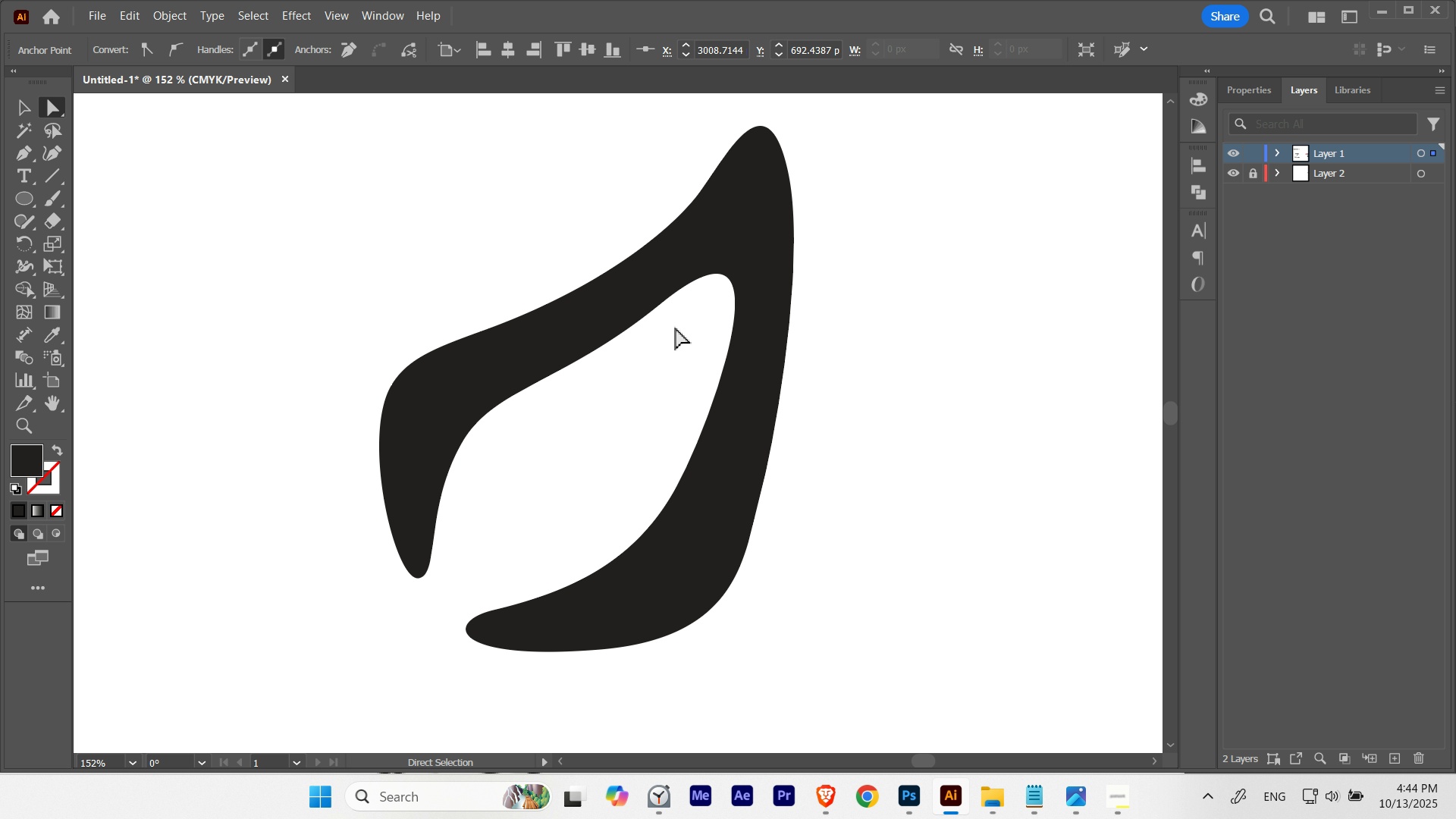 
key(ArrowLeft)
 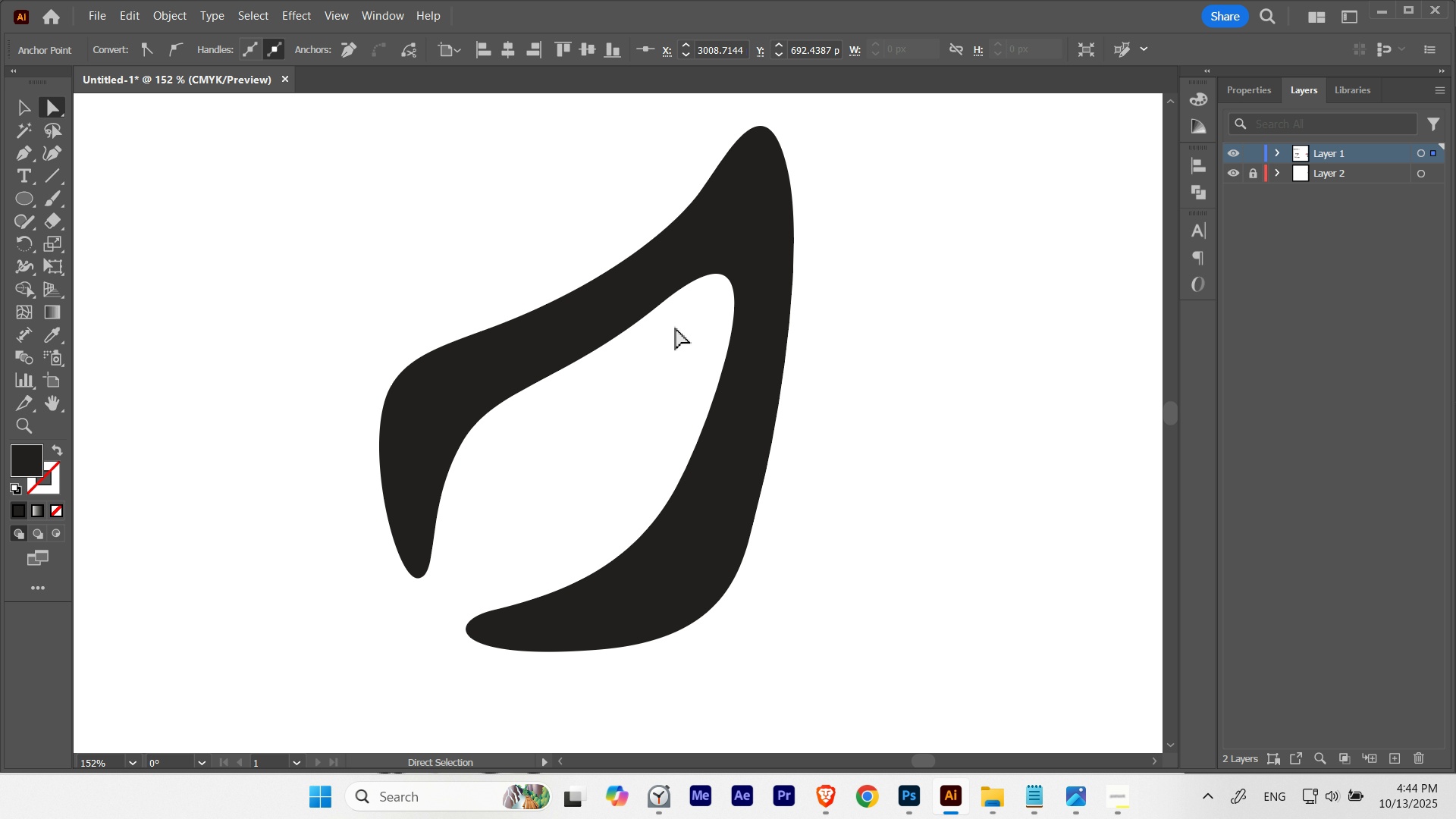 
key(ArrowRight)
 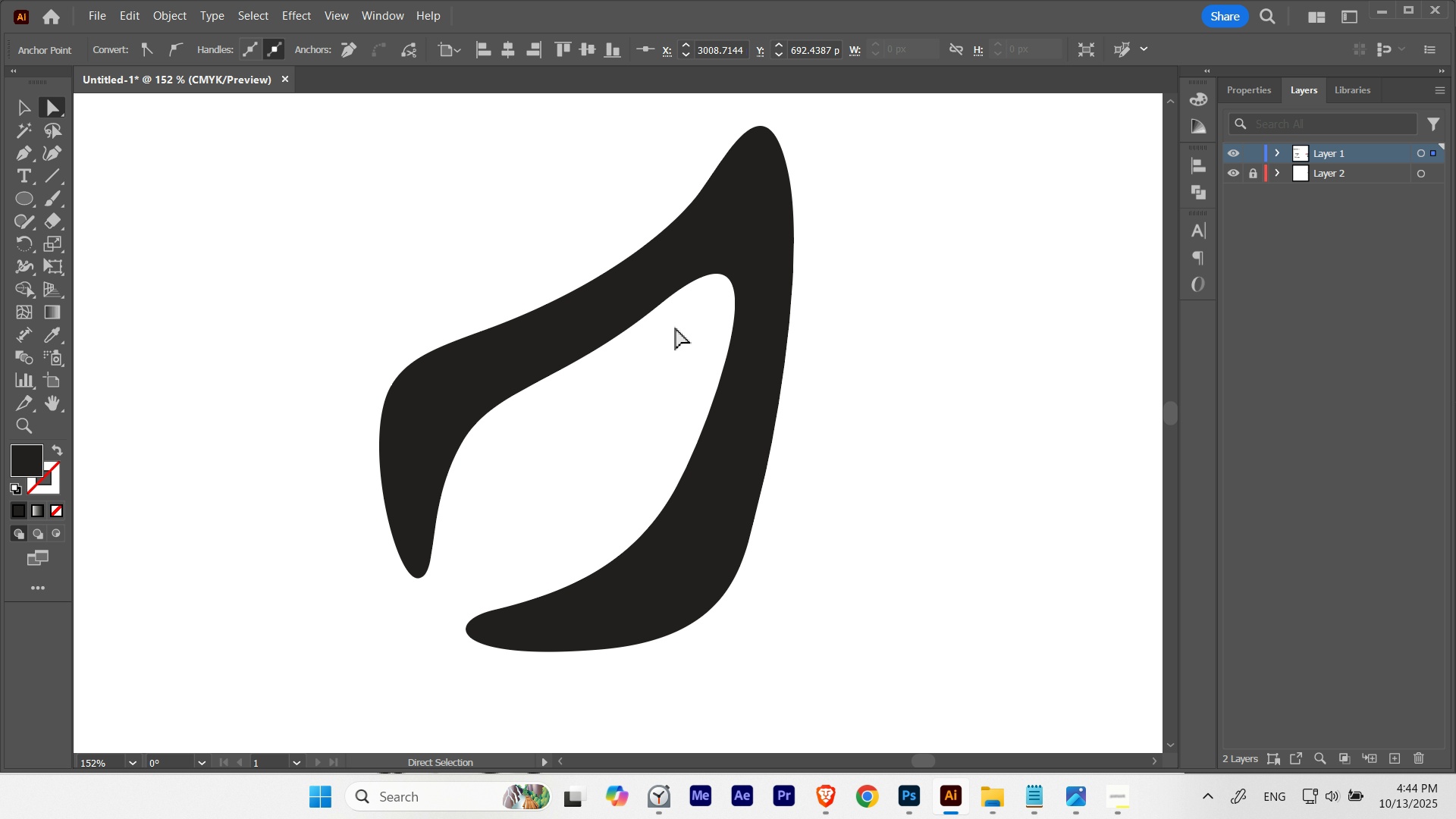 
key(ArrowRight)
 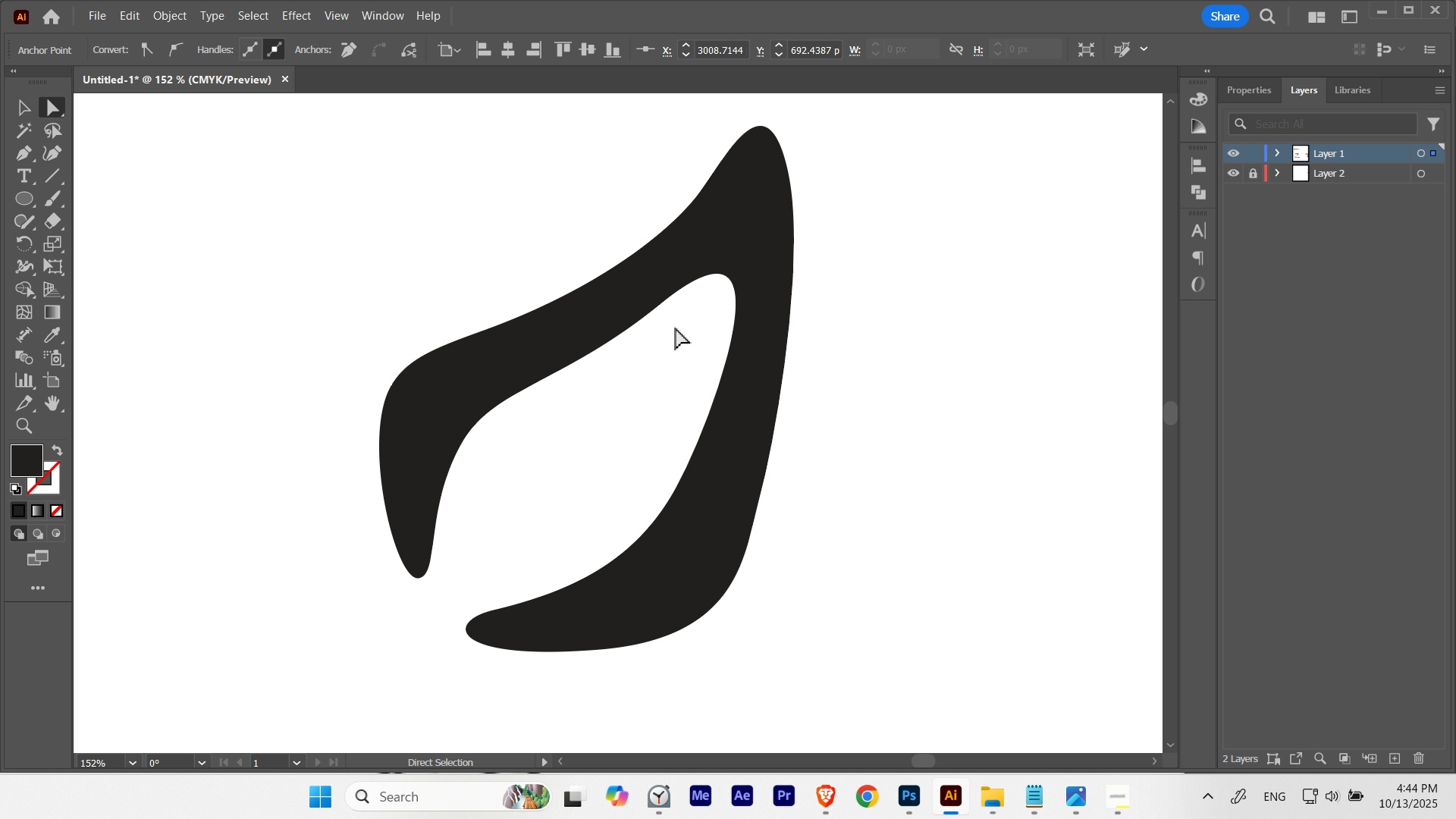 
key(ArrowRight)
 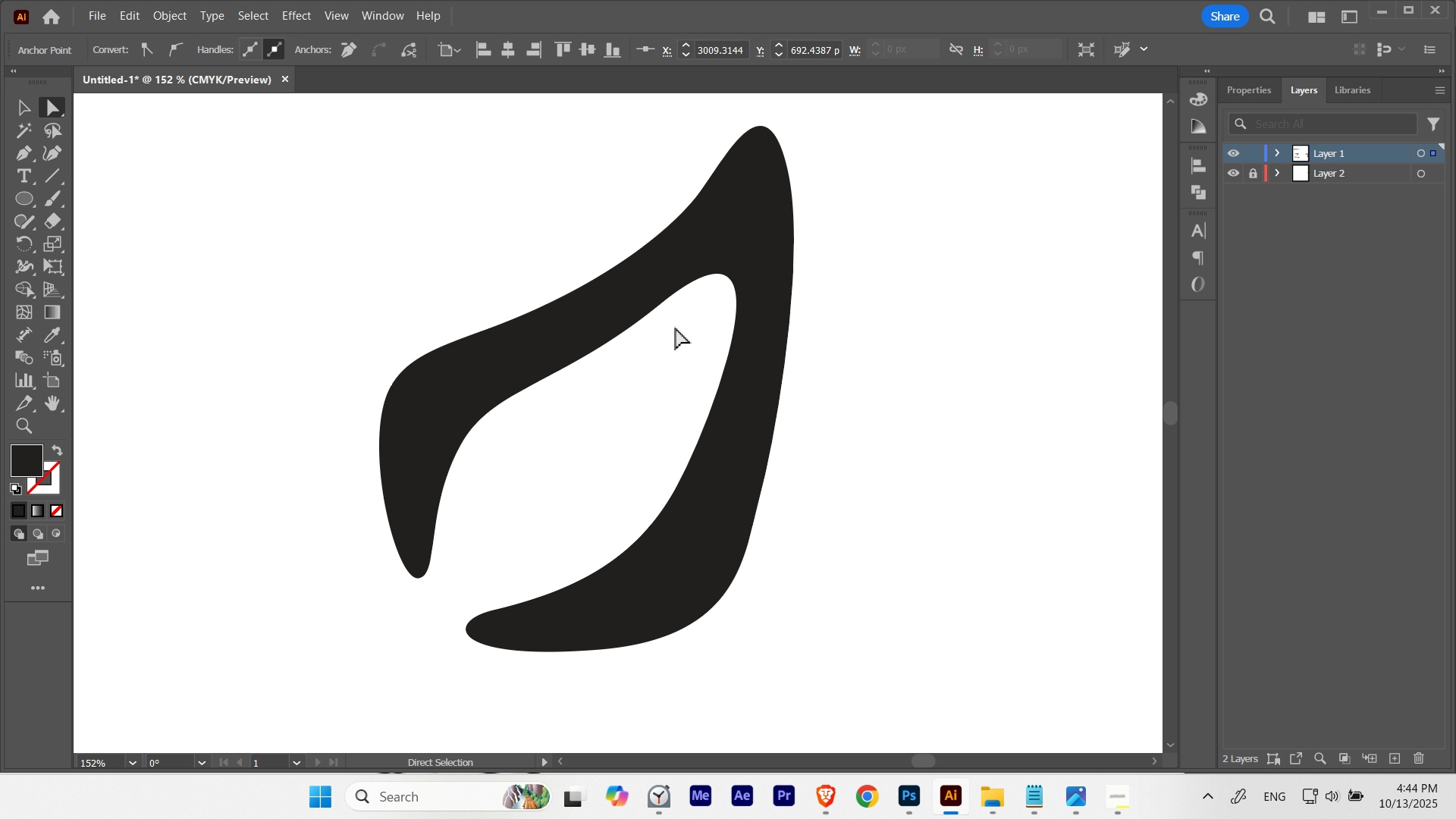 
key(ArrowLeft)
 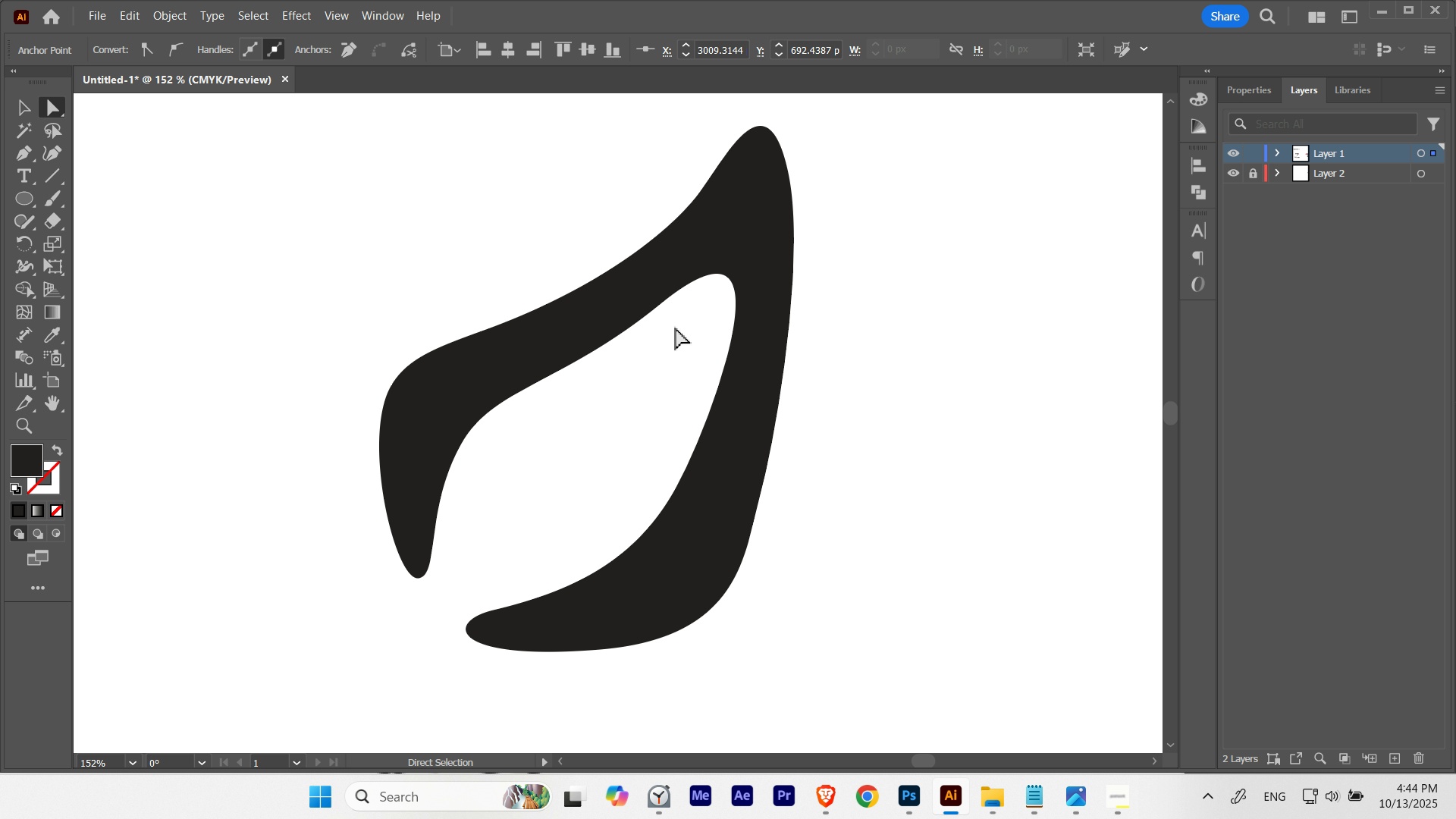 
key(ArrowRight)
 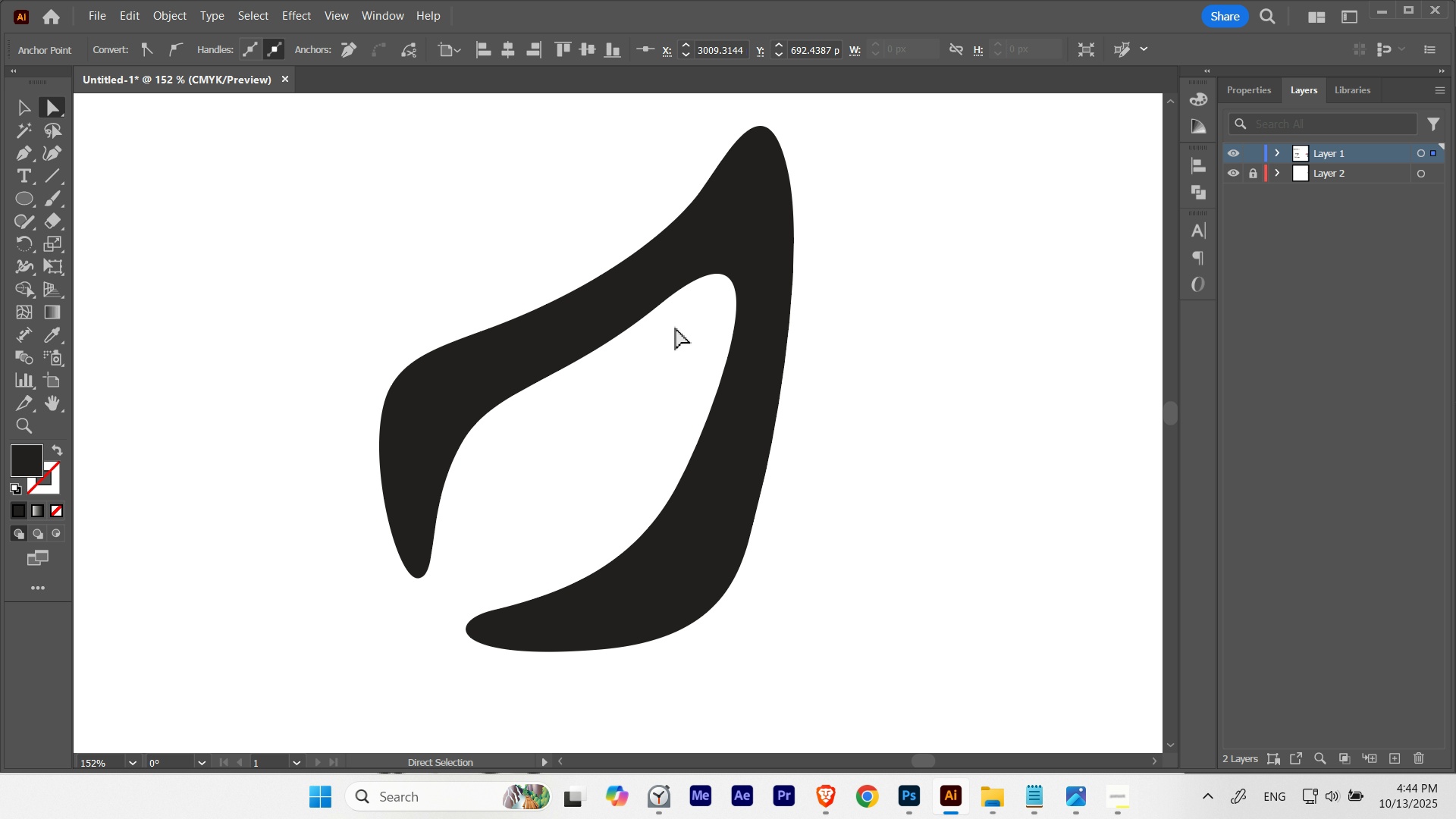 
key(ArrowLeft)
 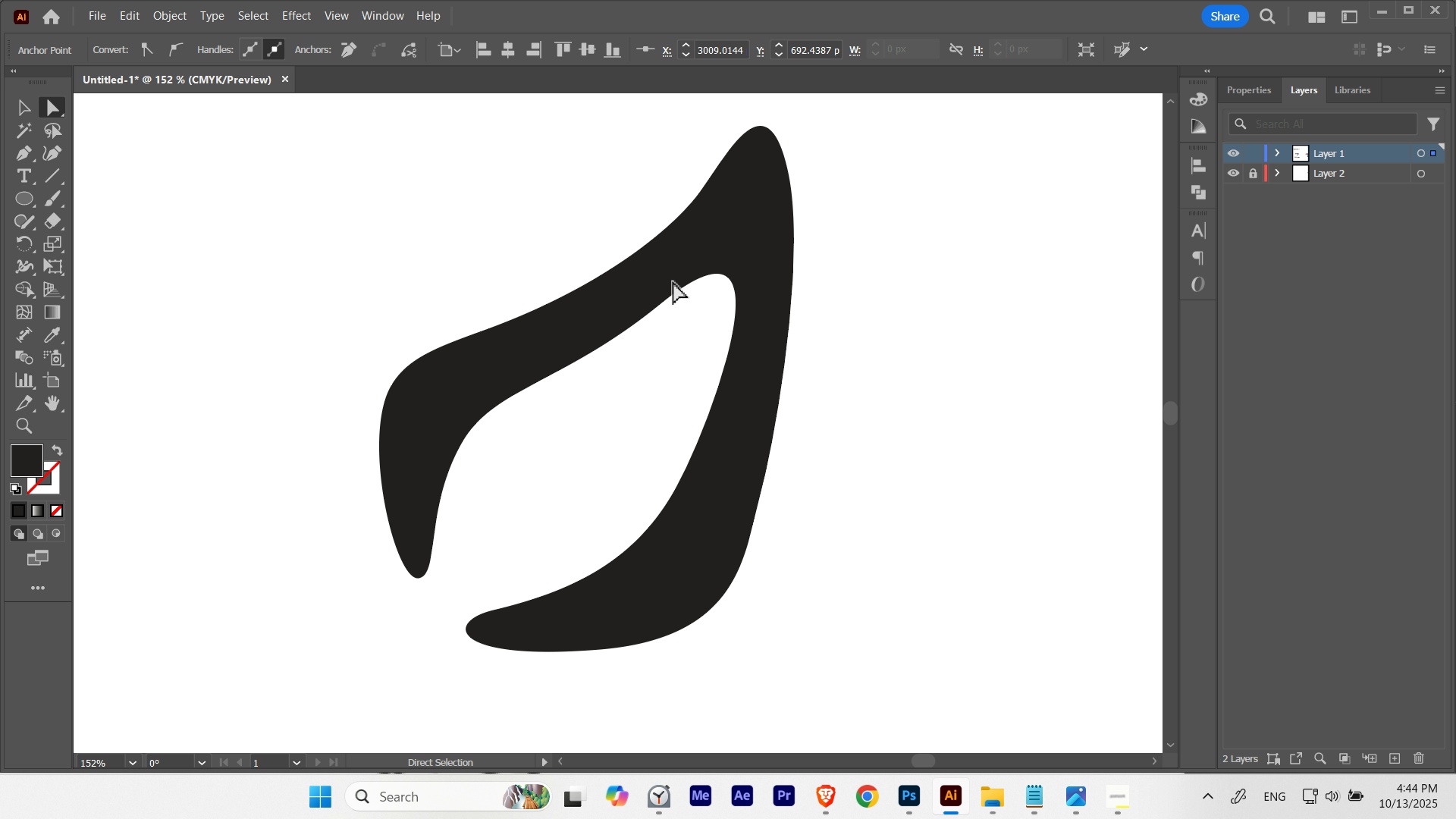 
key(A)
 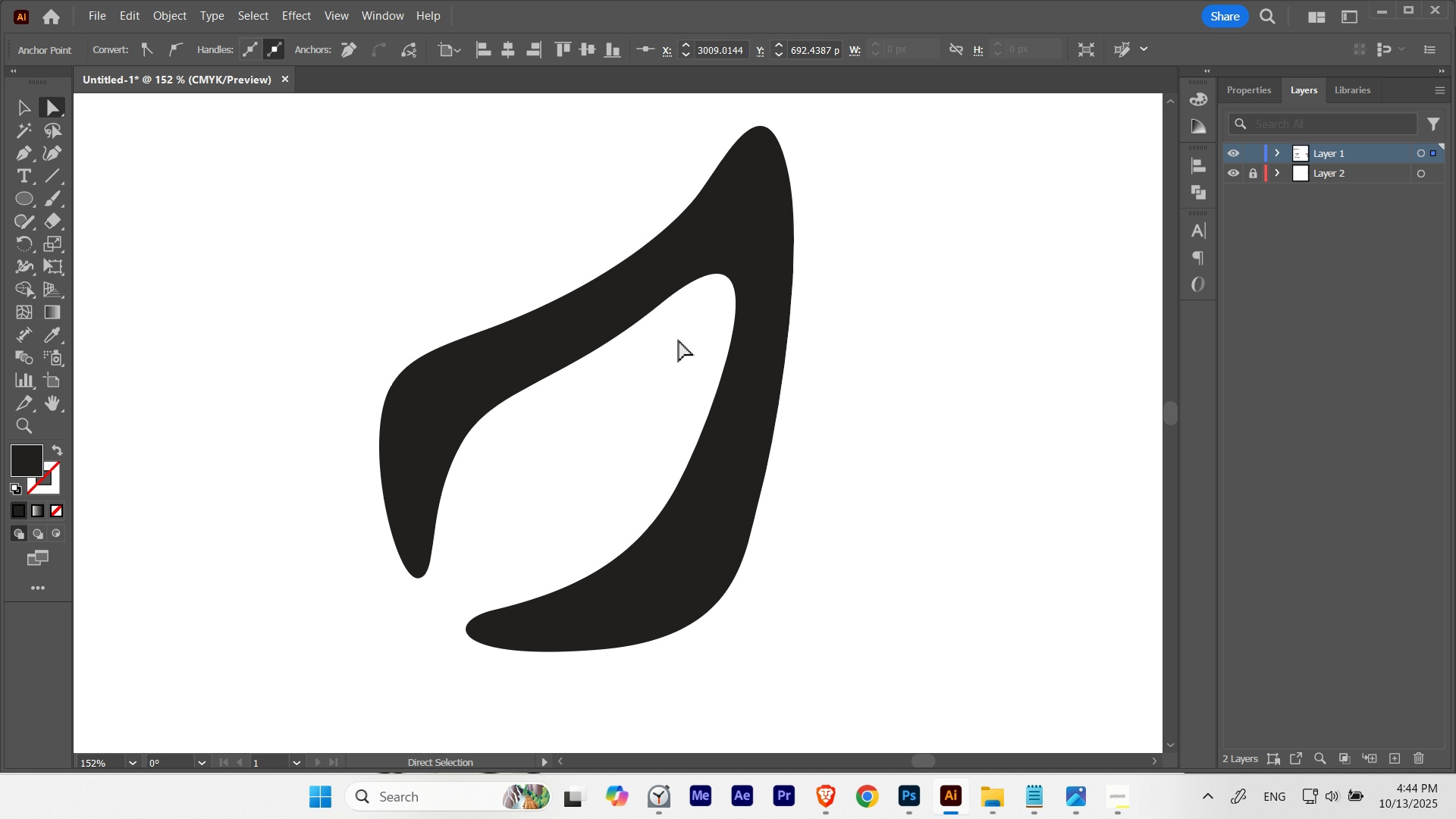 
hold_key(key=ControlLeft, duration=0.48)
 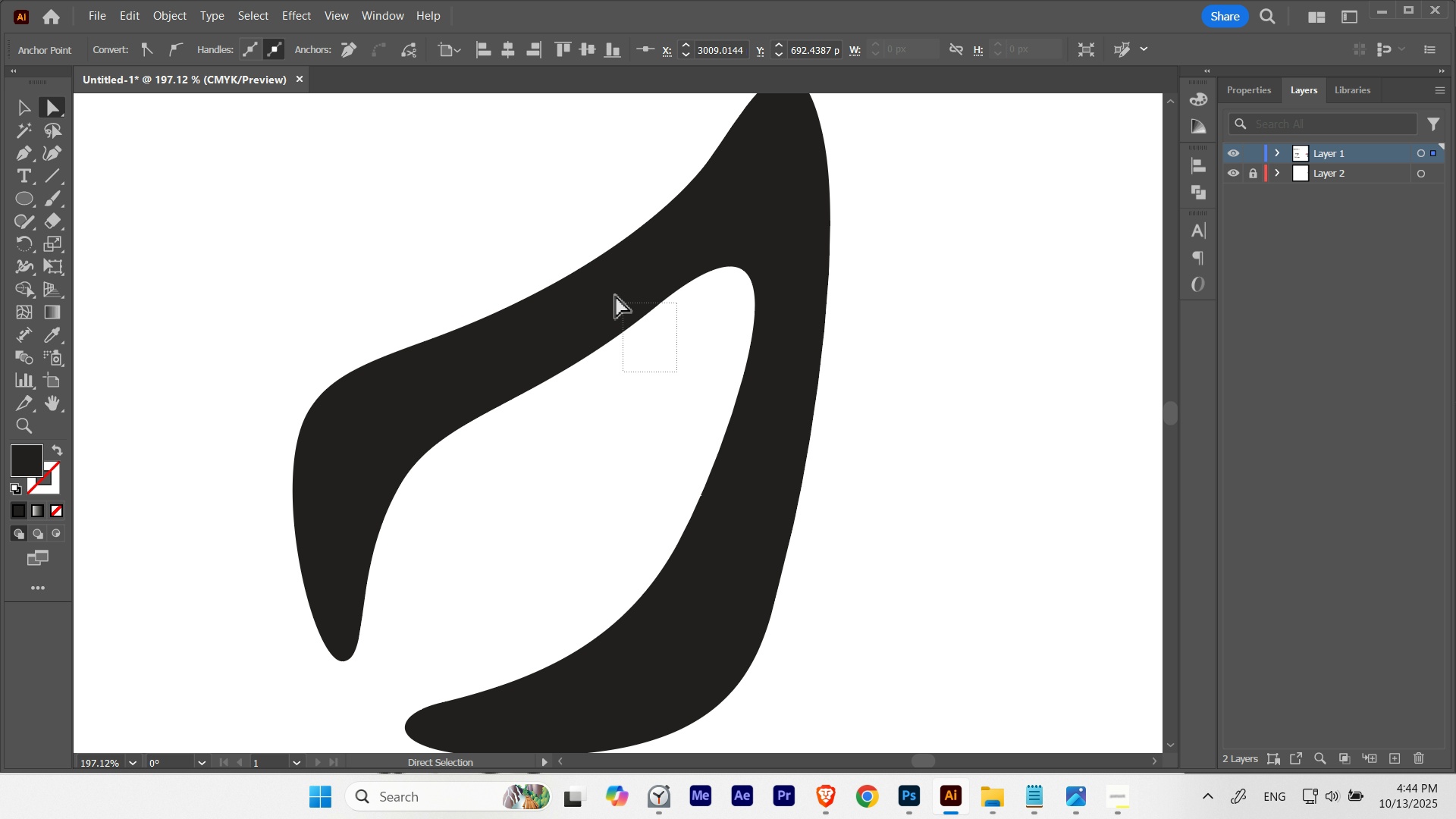 
hold_key(key=Space, duration=0.54)
 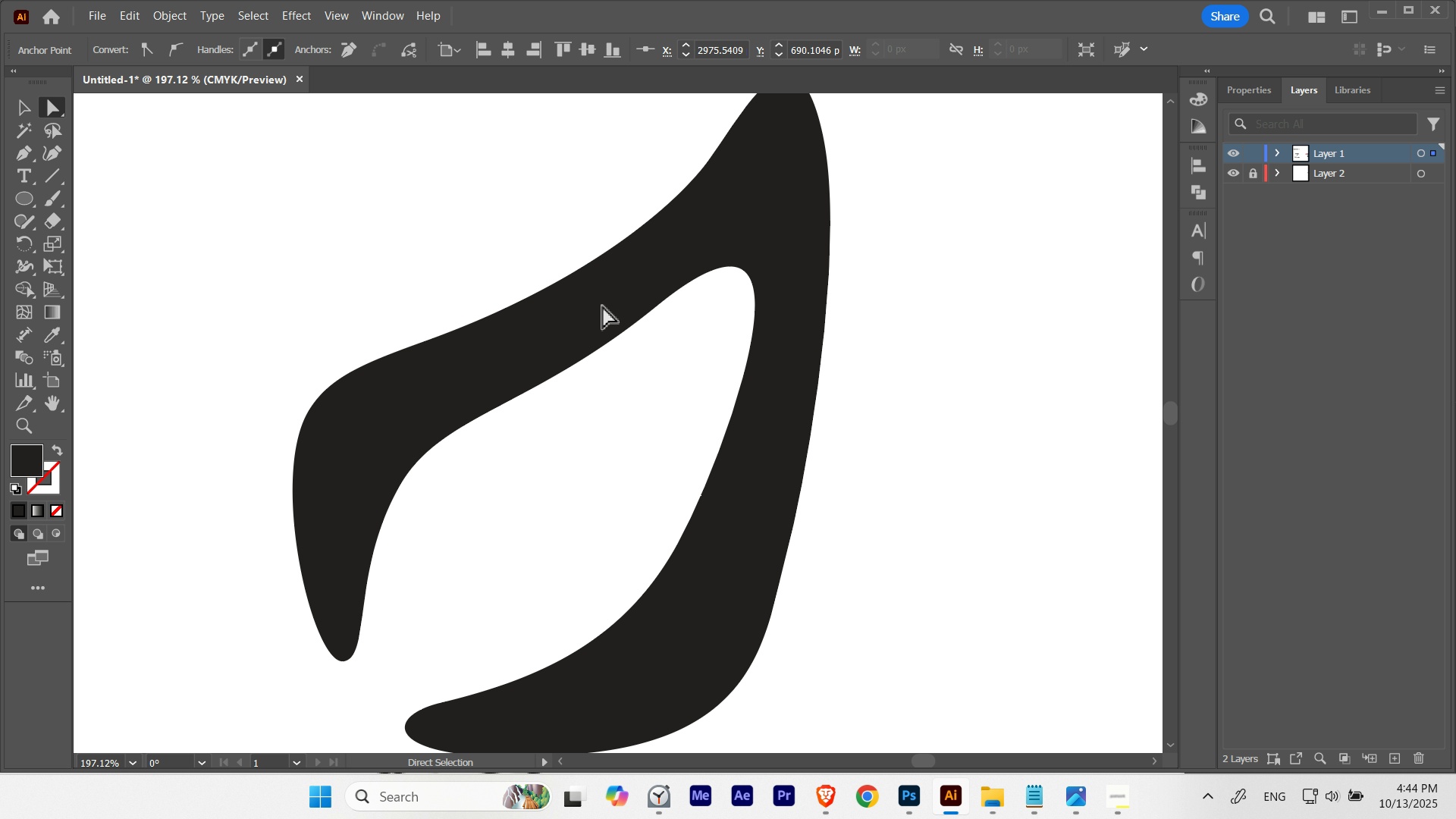 
key(Control+ControlLeft)
 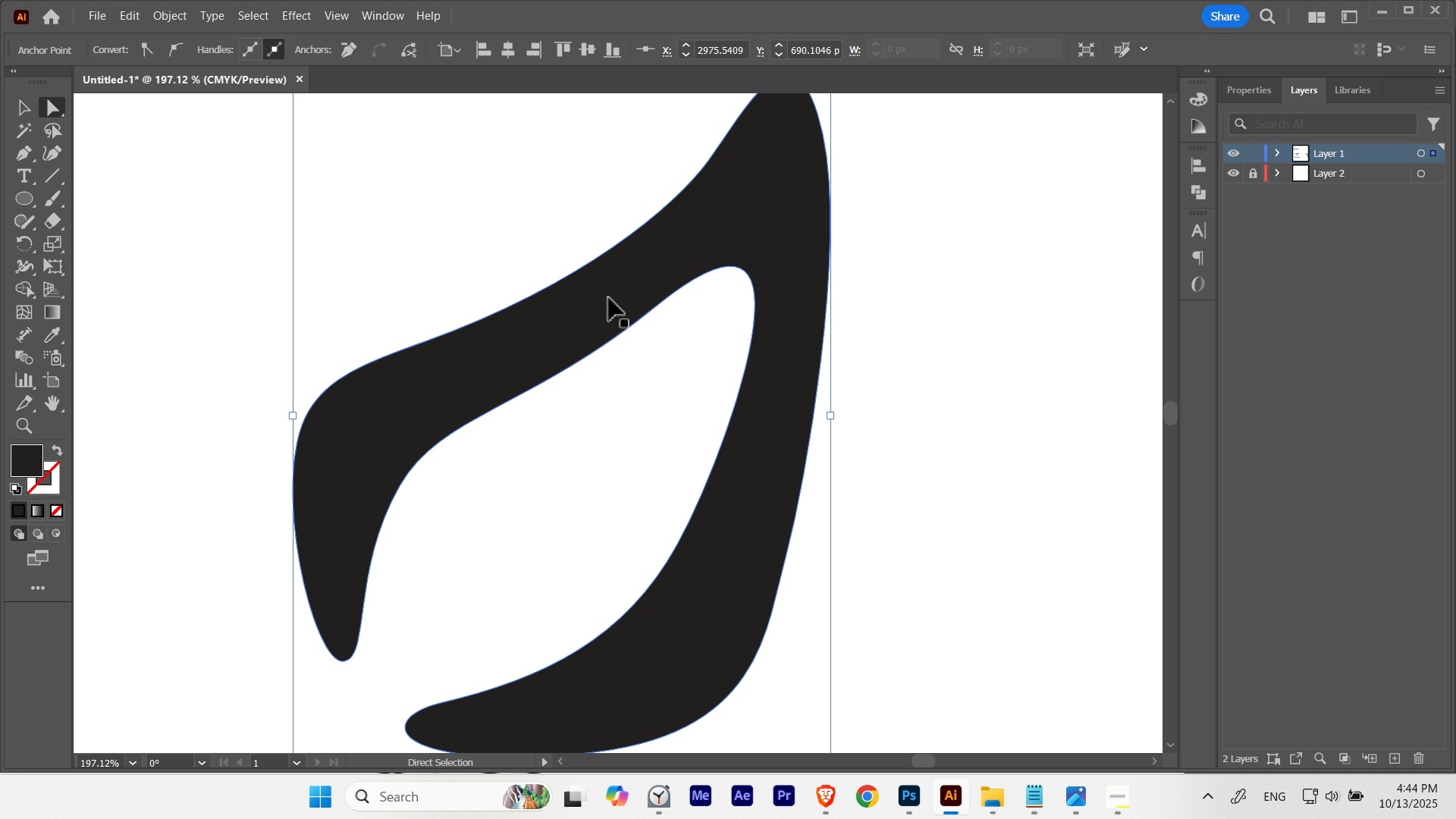 
key(Control+H)
 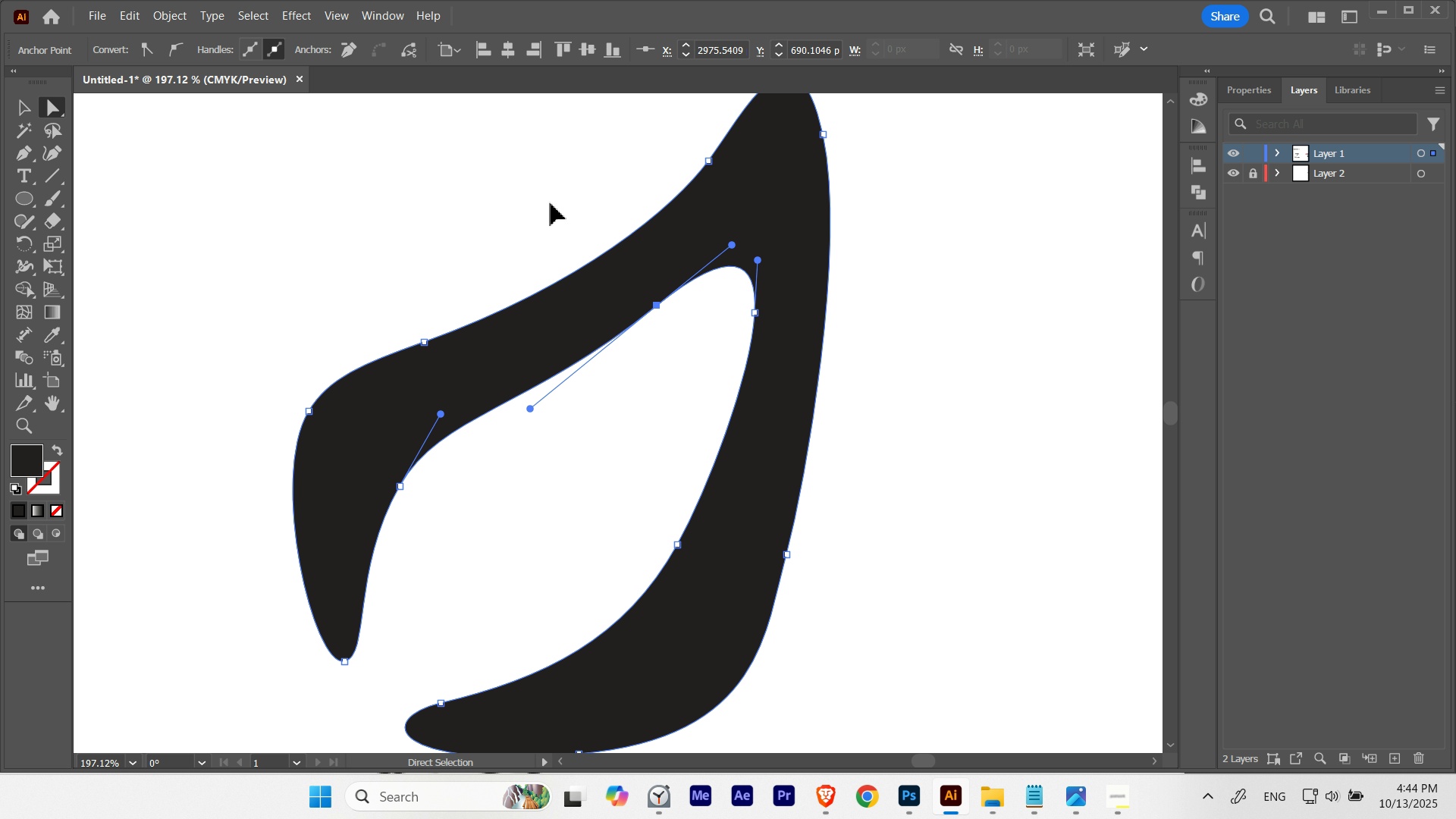 
hold_key(key=ControlLeft, duration=0.46)
 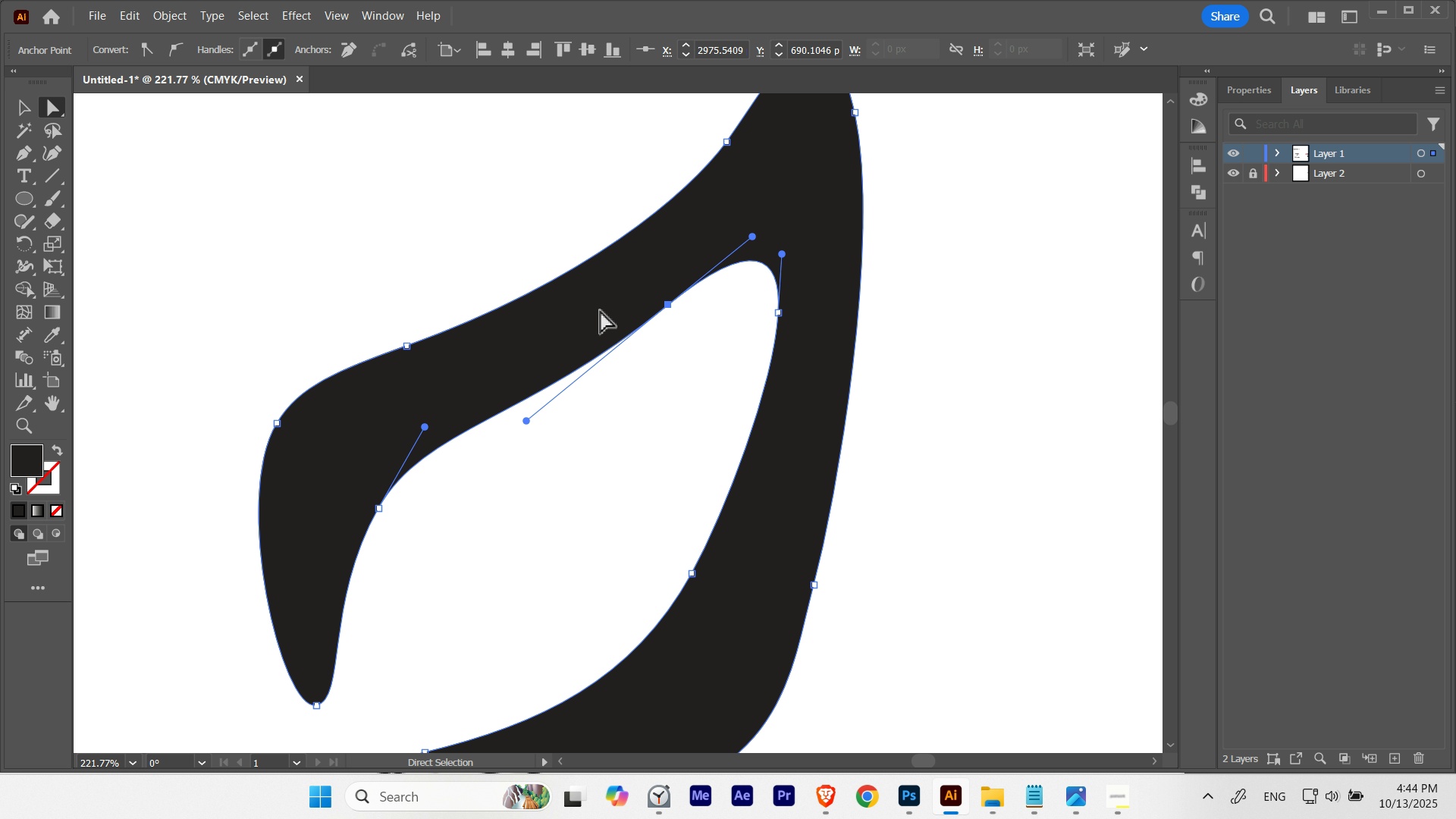 
hold_key(key=Space, duration=0.69)
 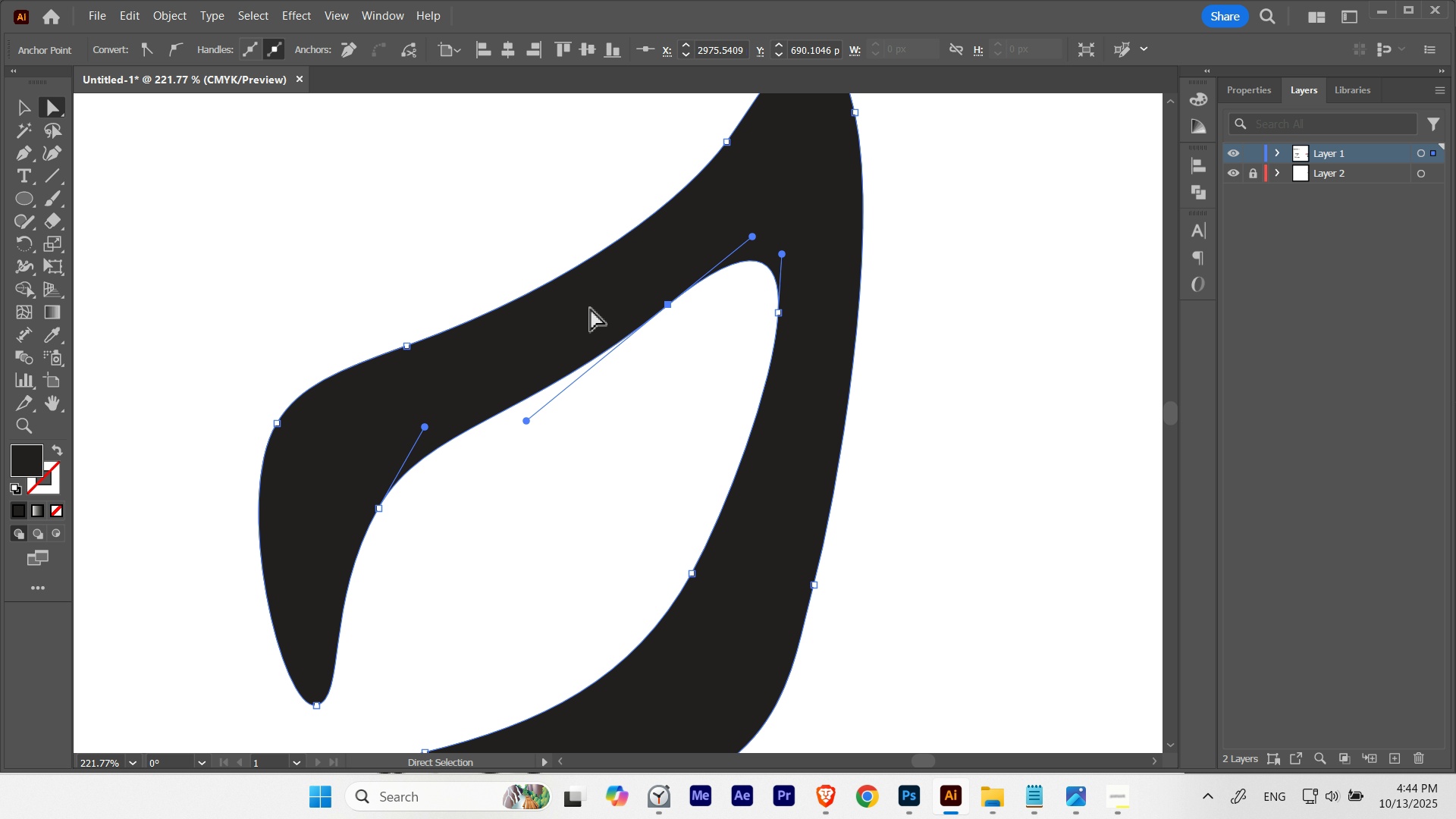 
type(ffa)
 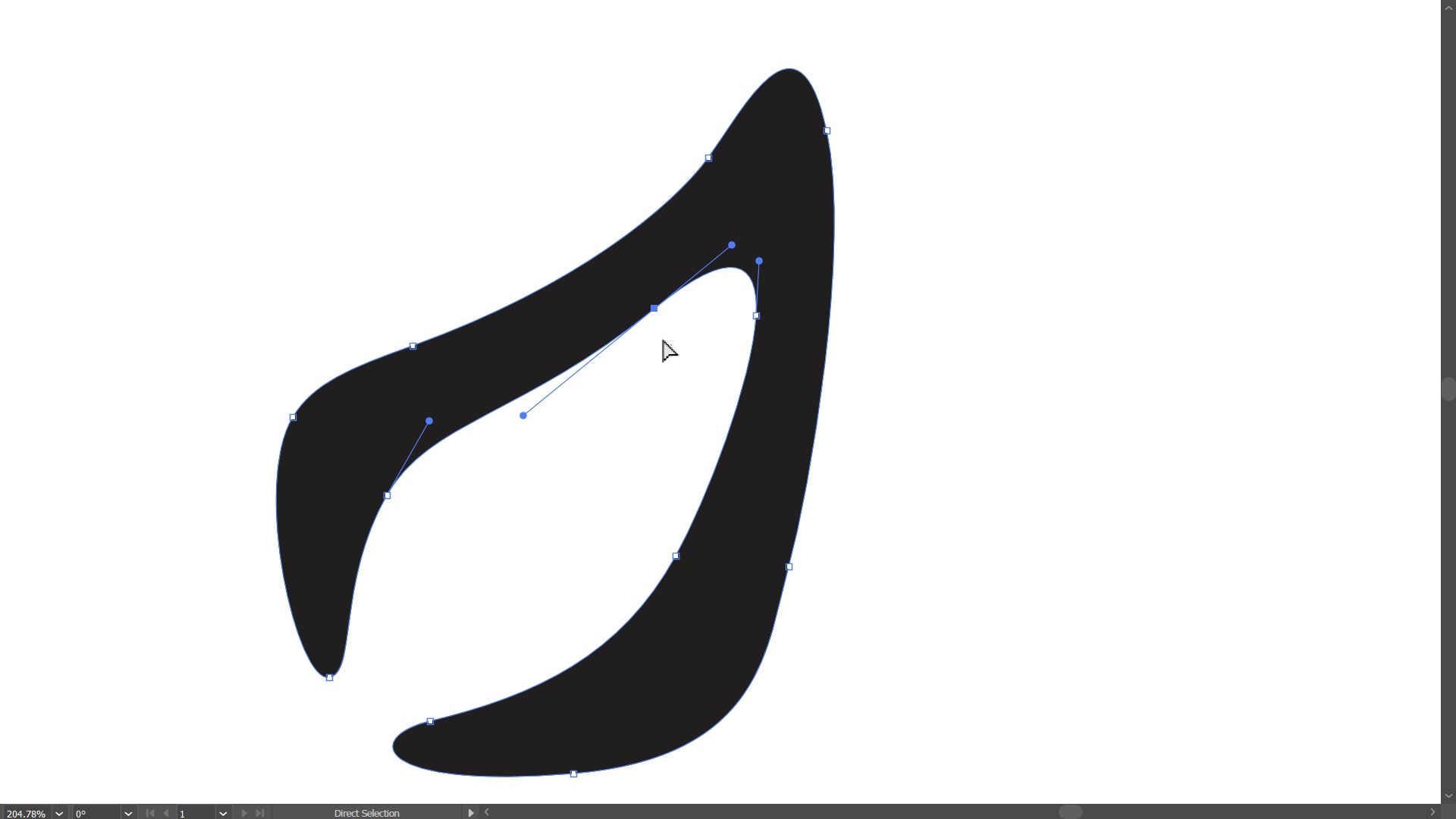 
hold_key(key=Space, duration=1.03)
 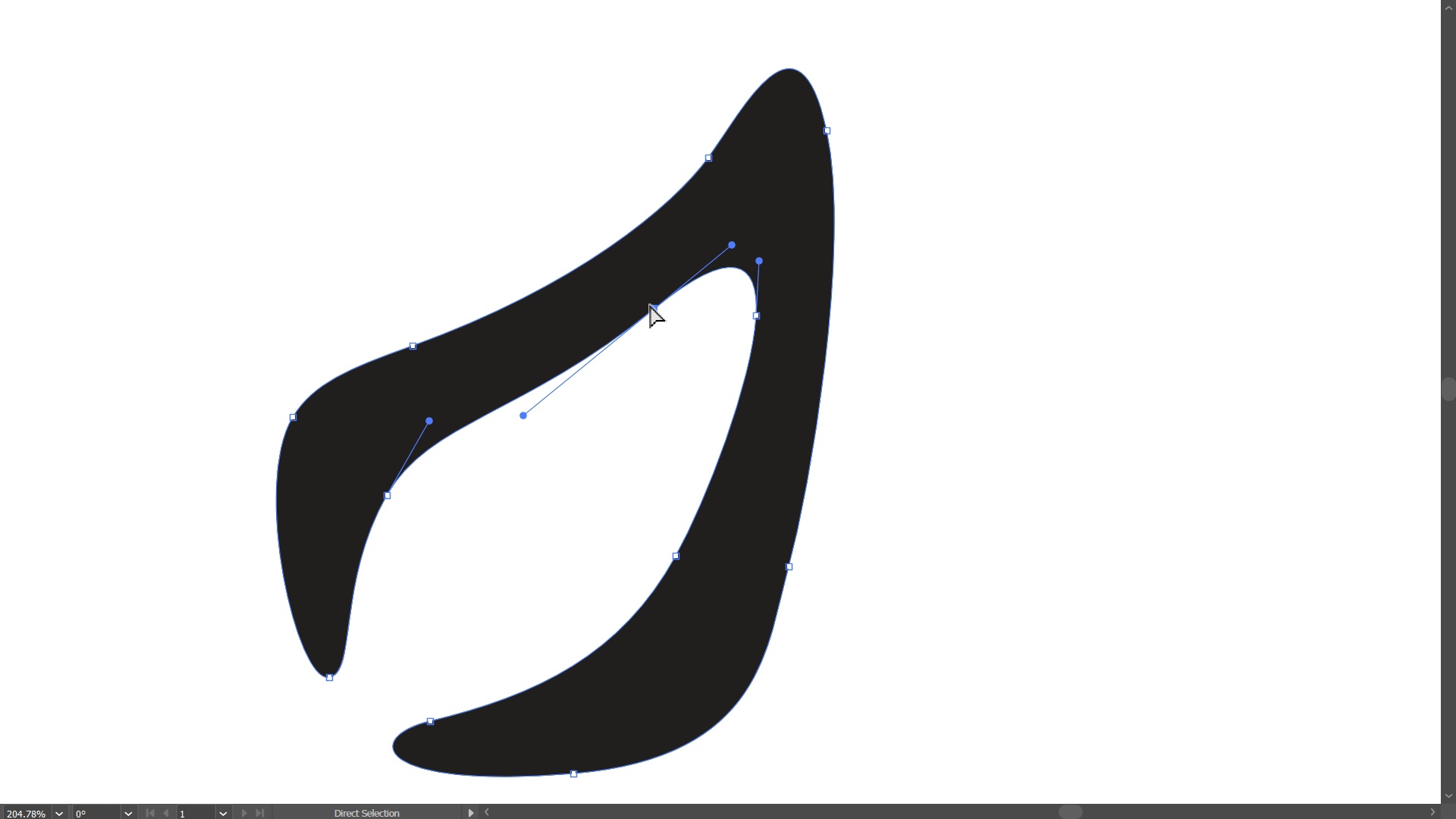 
hold_key(key=ControlLeft, duration=0.39)
 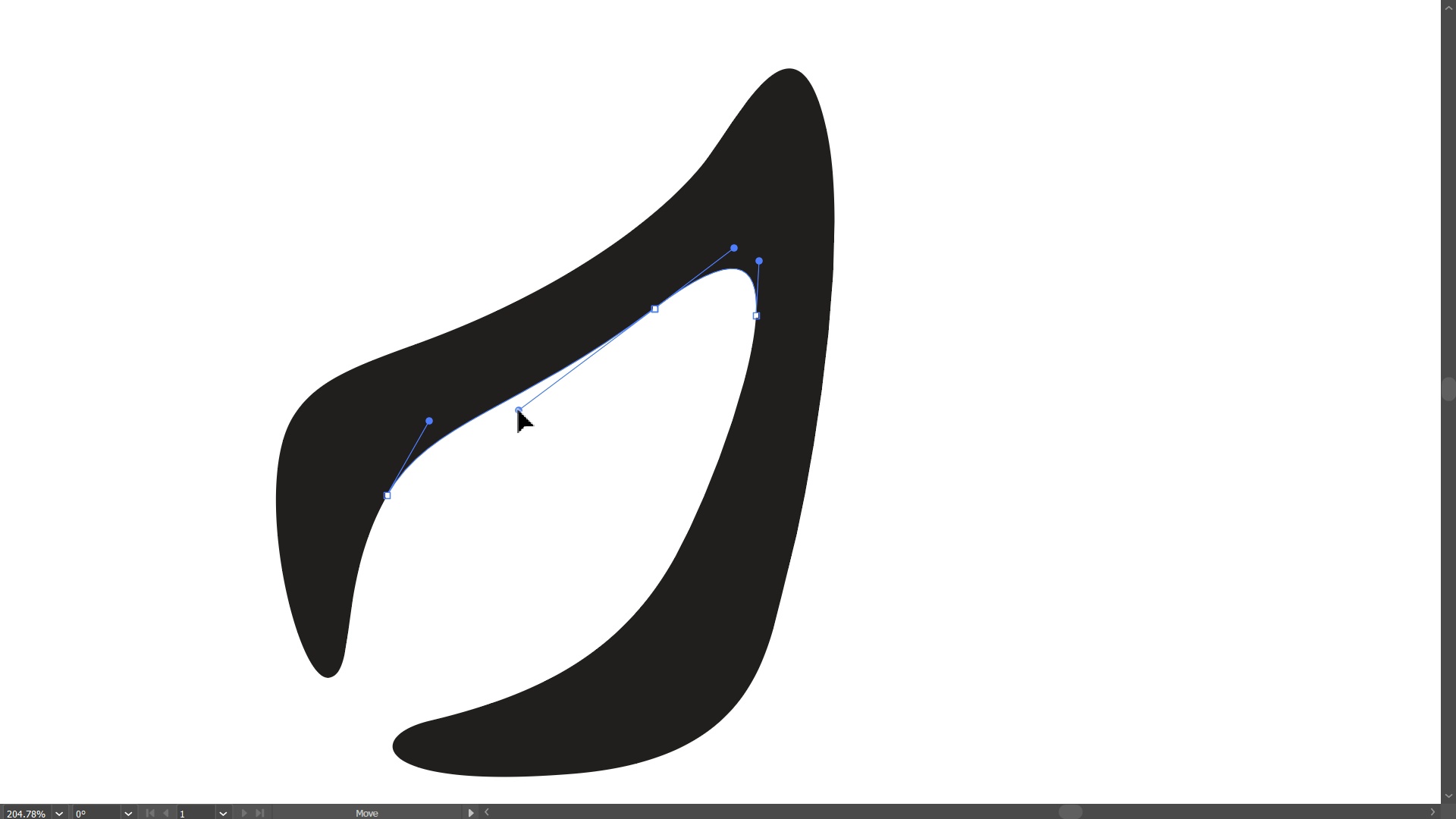 
hold_key(key=Space, duration=1.39)
 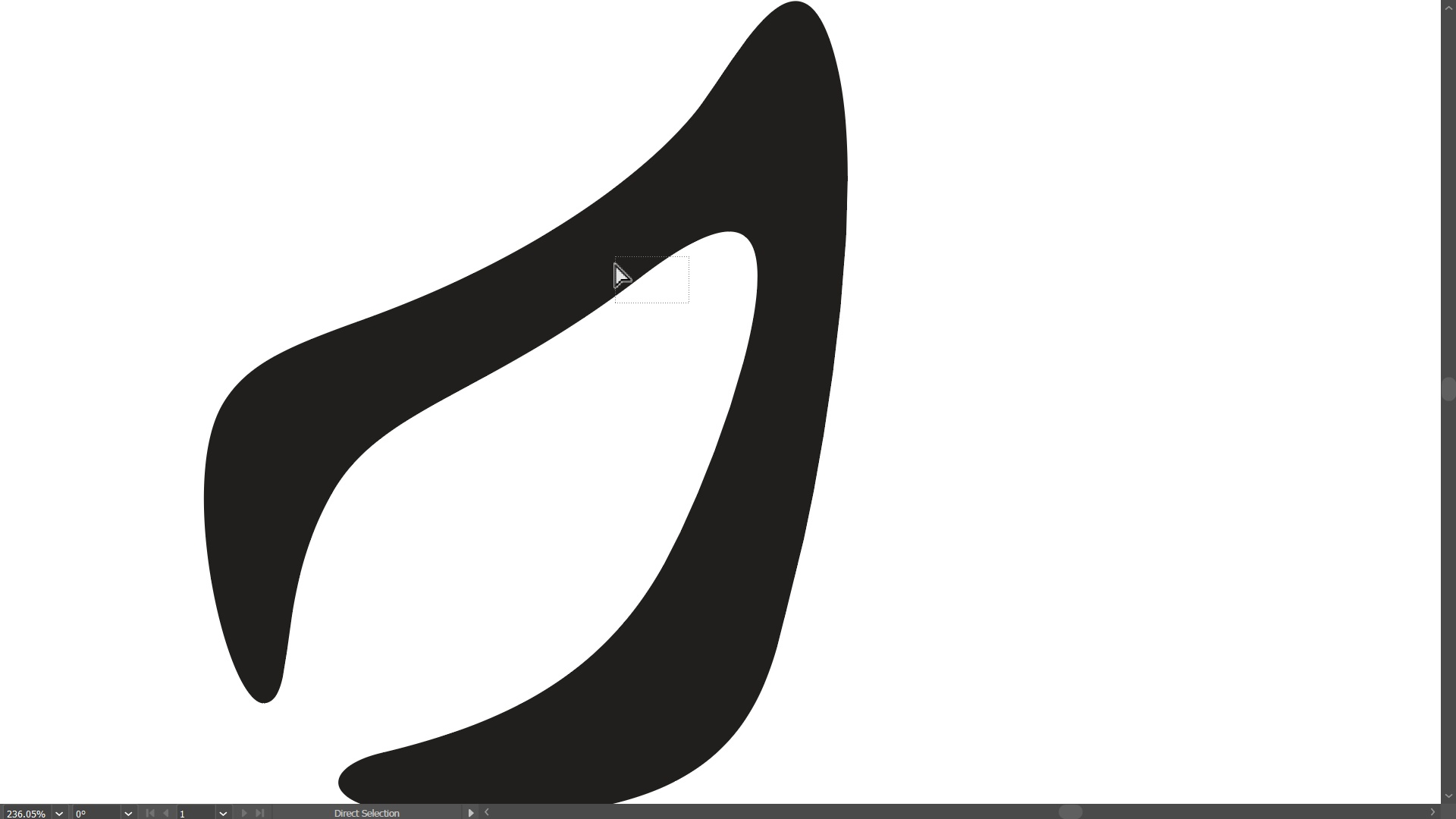 
key(Control+ControlLeft)
 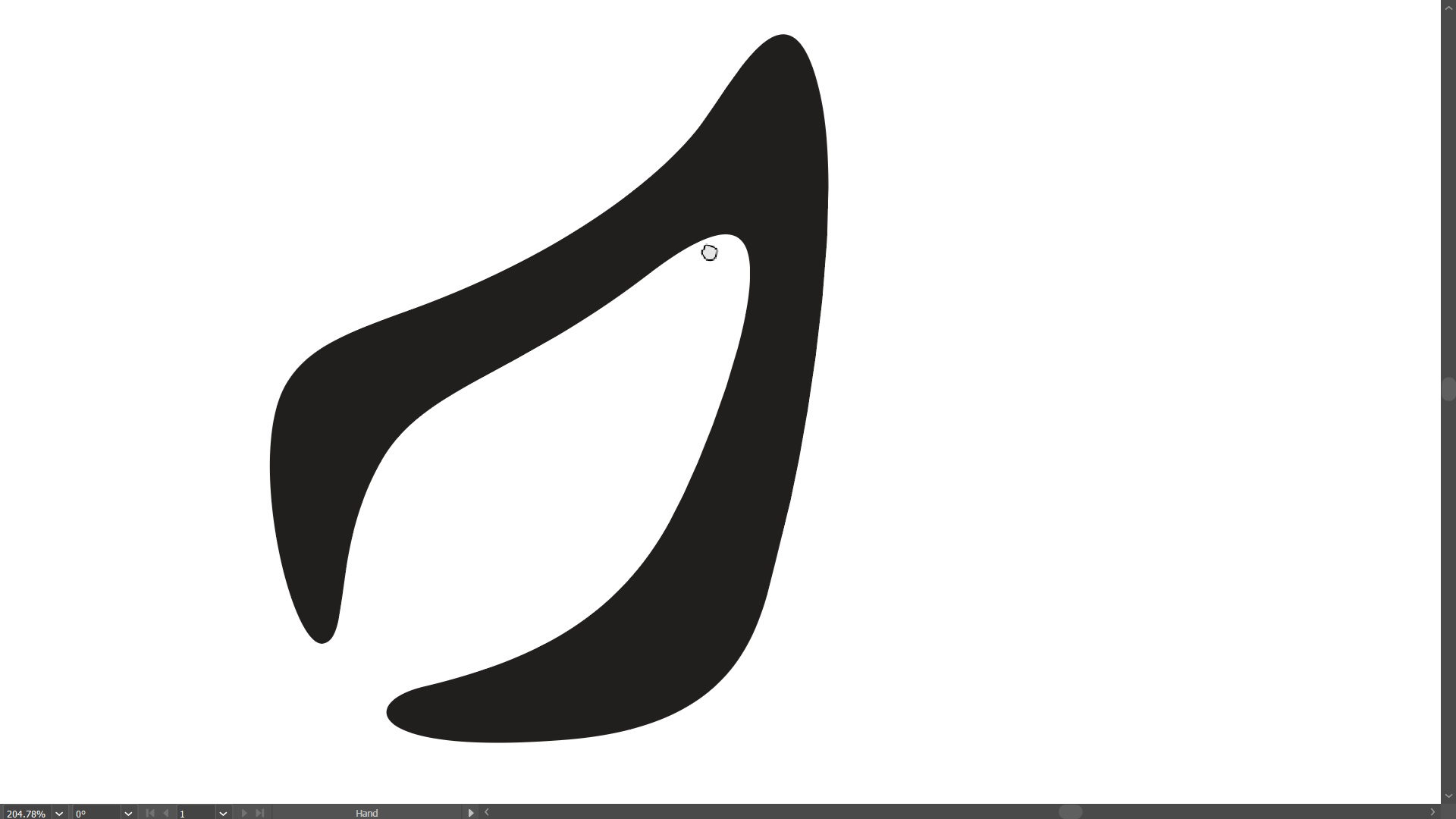 
hold_key(key=ControlLeft, duration=0.36)
 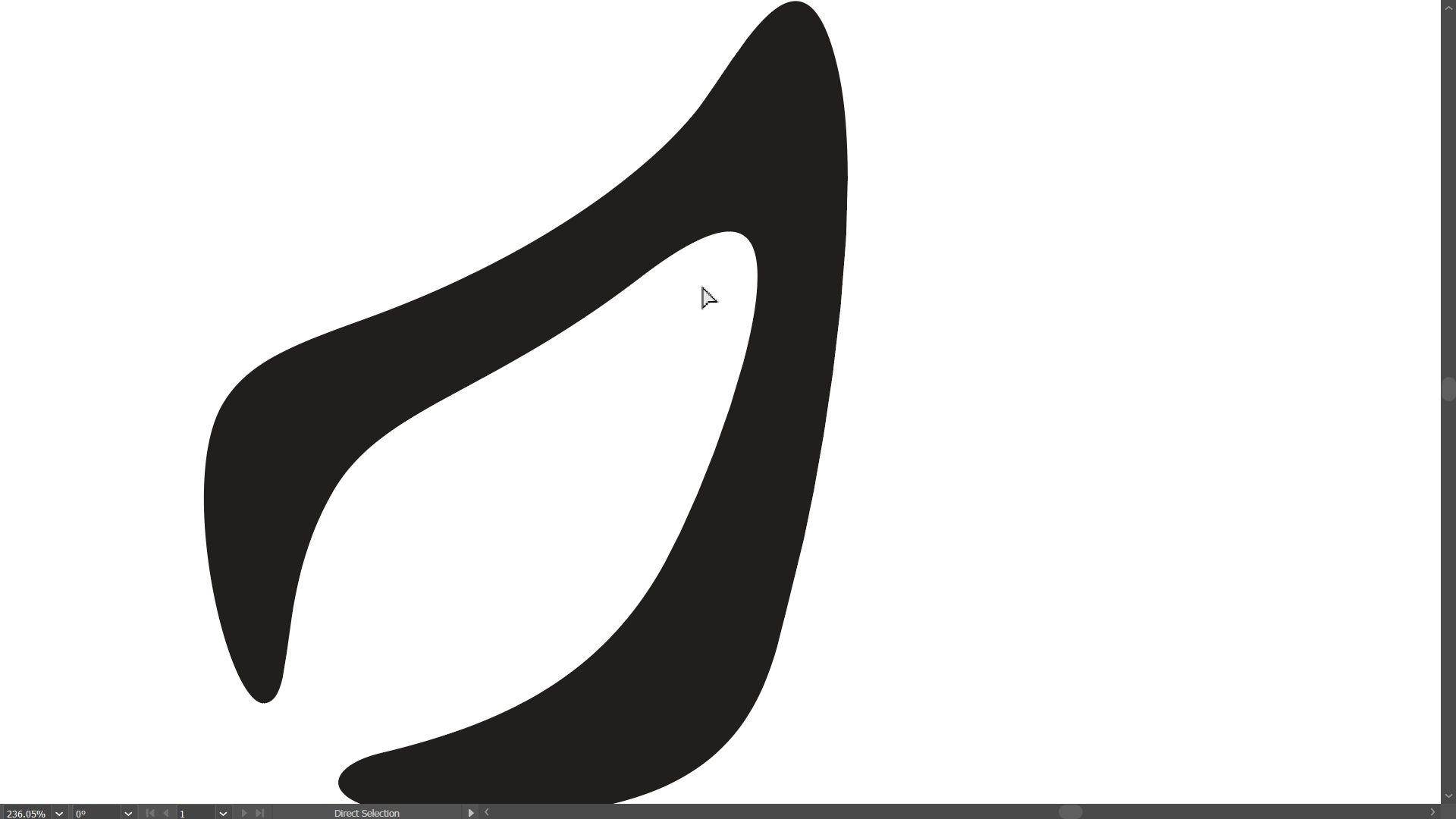 
key(A)
 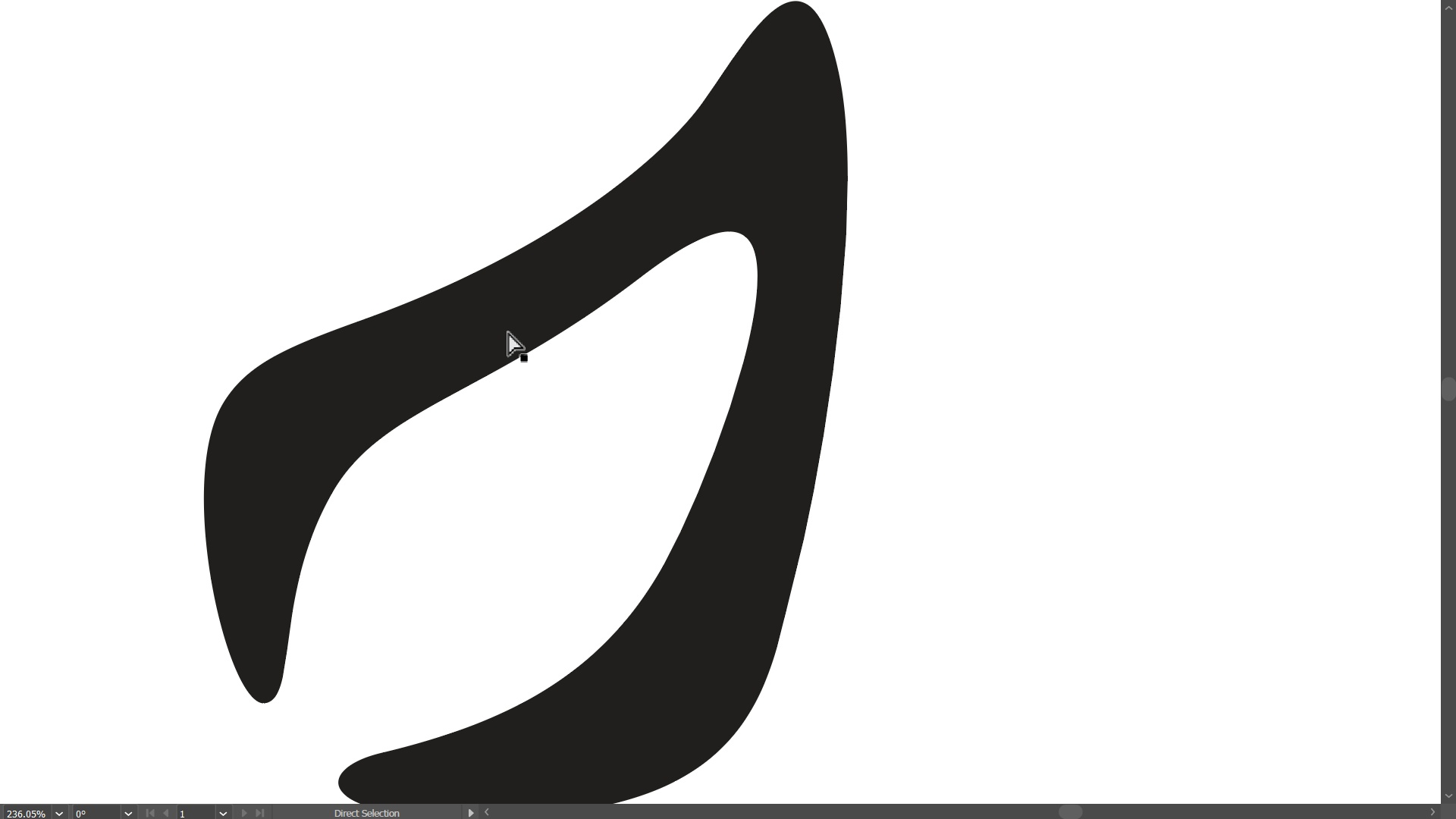 
hold_key(key=ControlLeft, duration=0.36)
 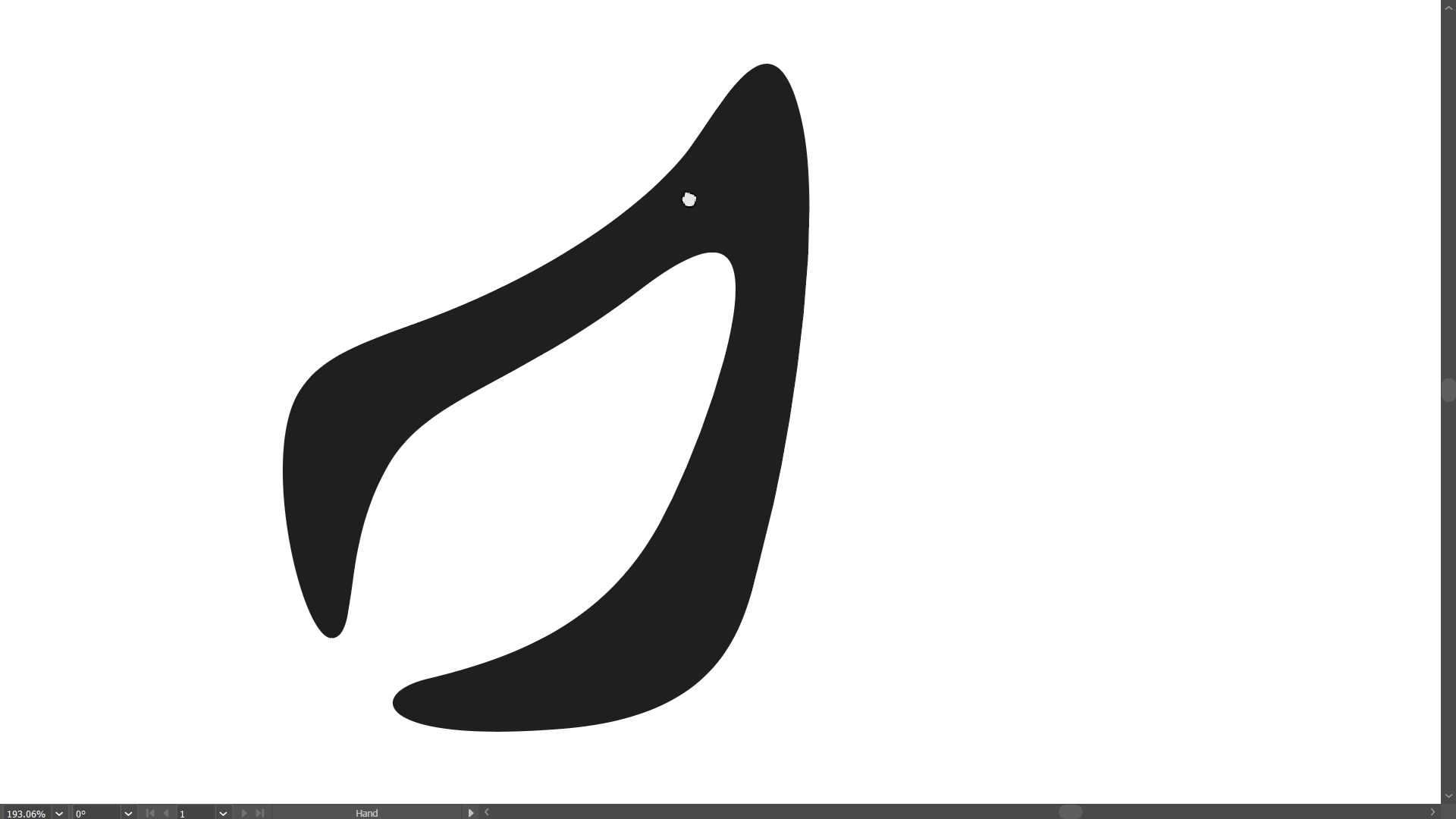 
hold_key(key=Space, duration=1.0)
 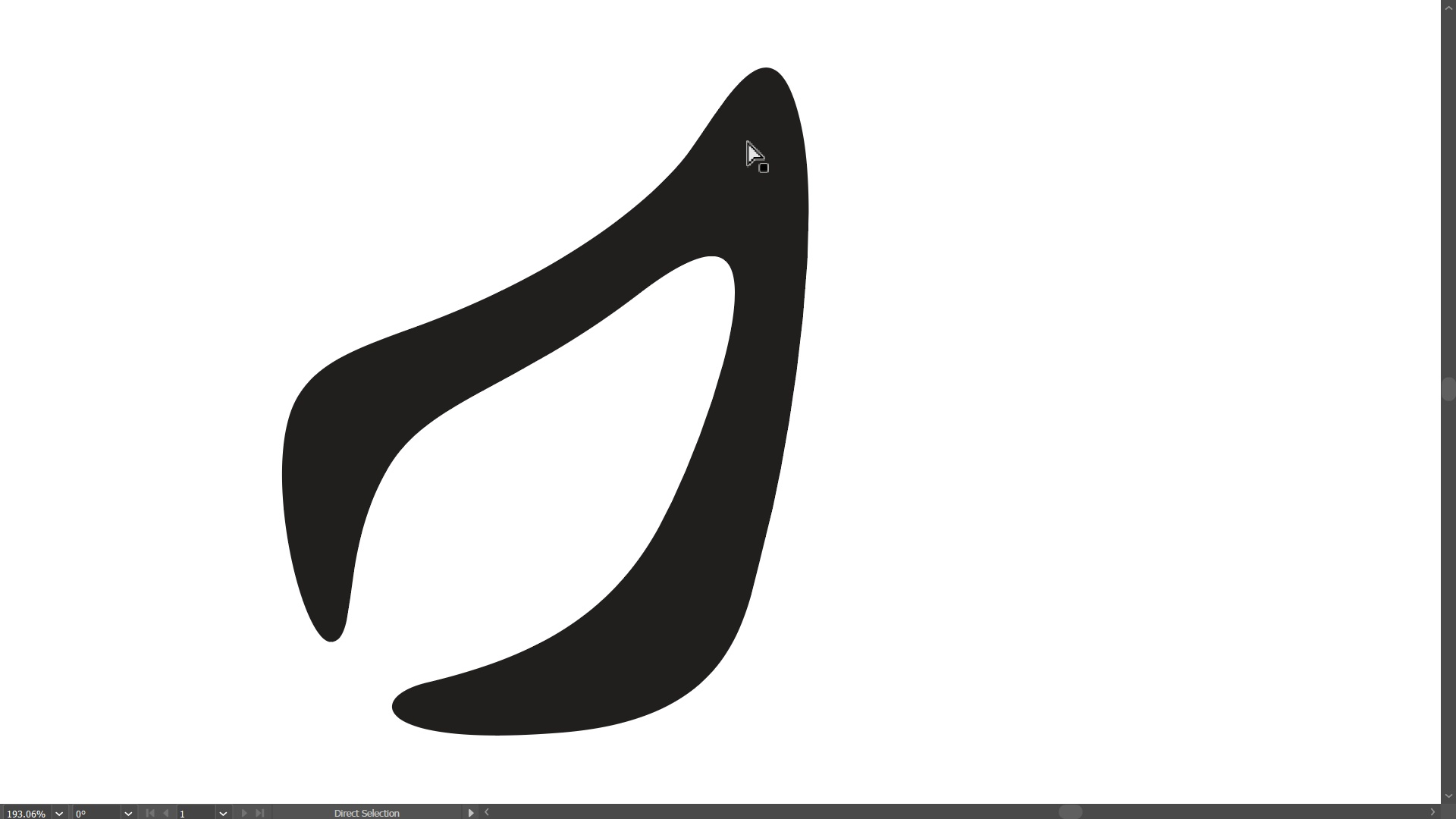 
key(A)
 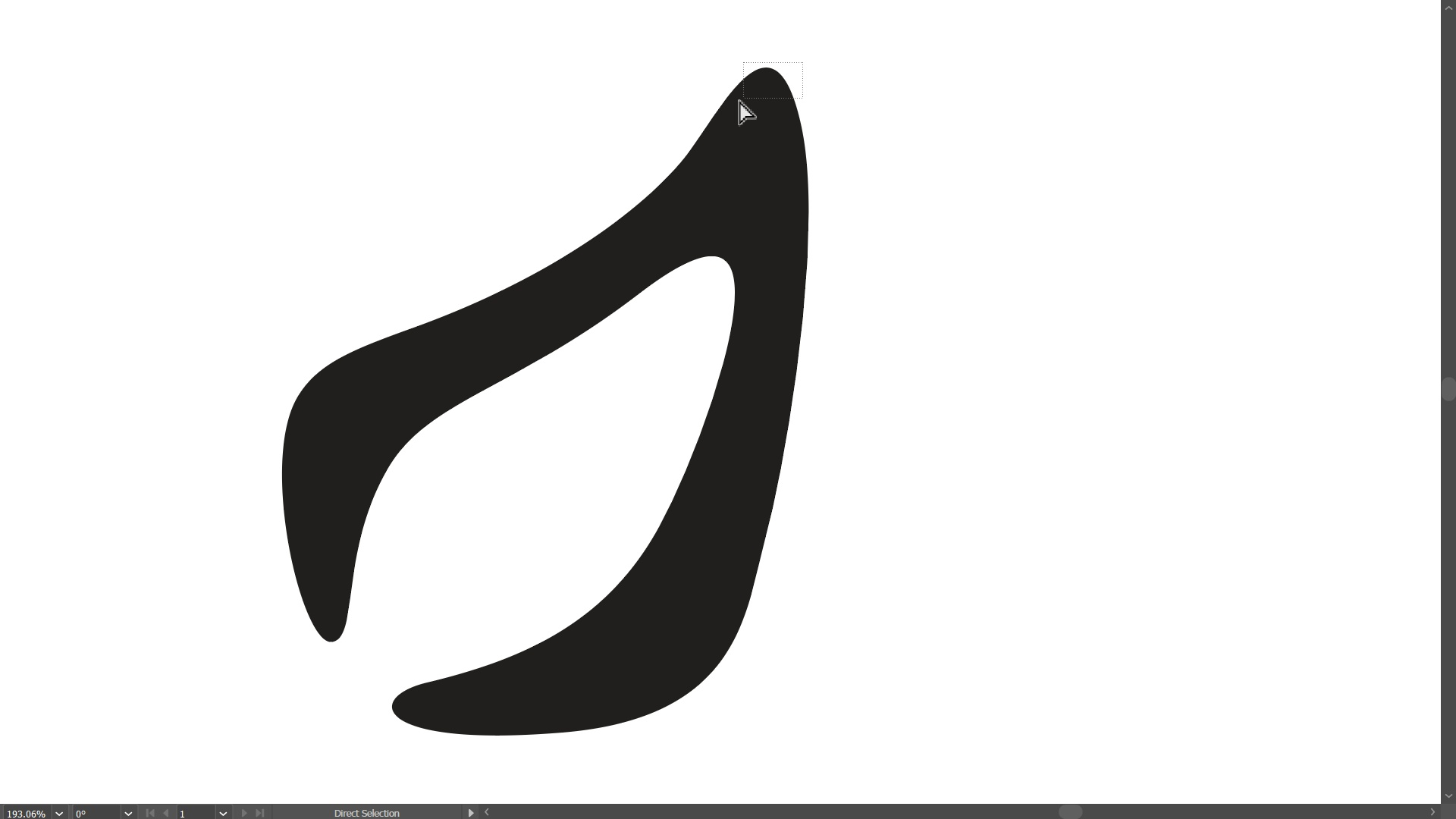 
hold_key(key=ControlLeft, duration=0.43)
 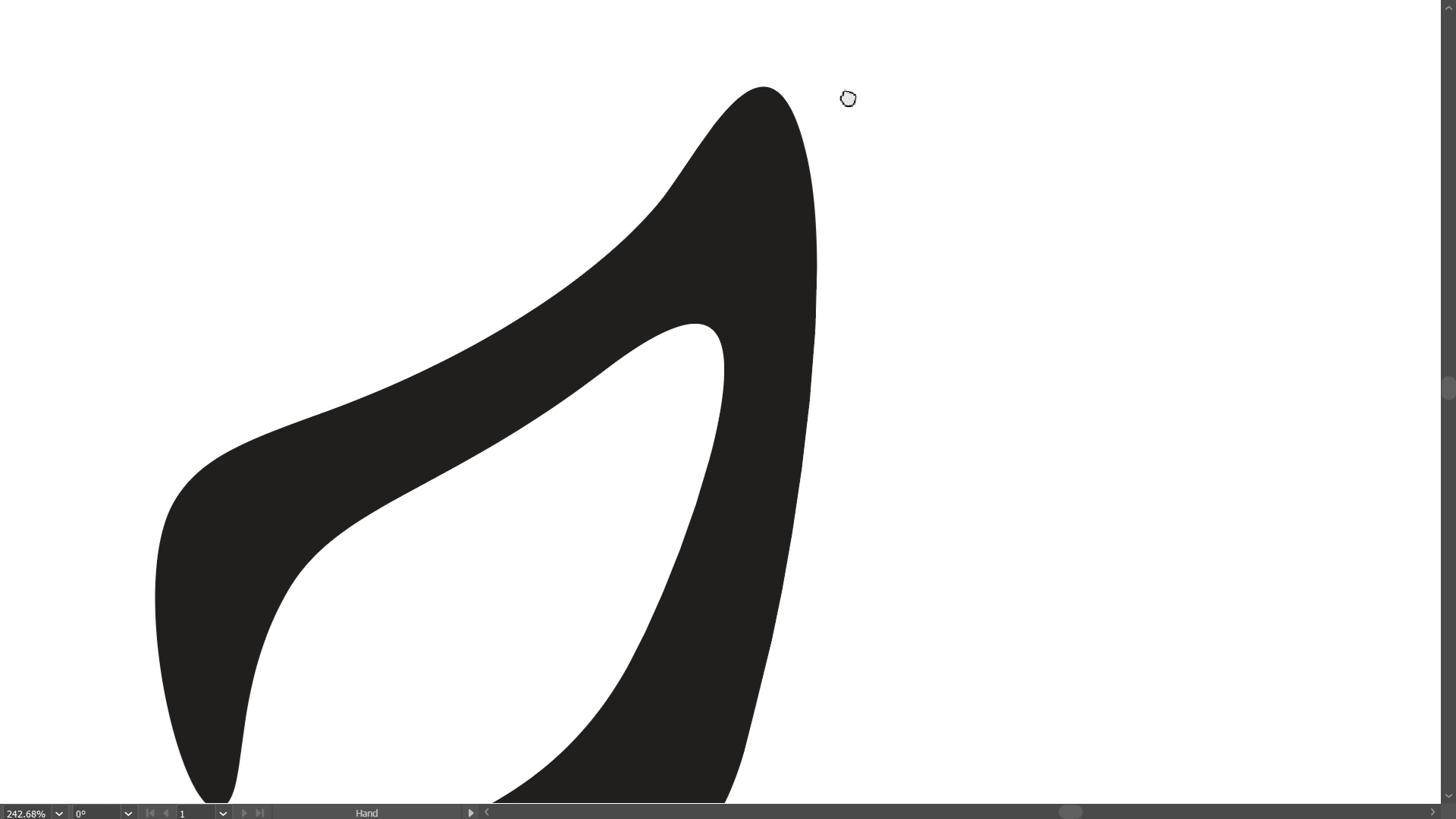 
hold_key(key=Space, duration=1.2)
 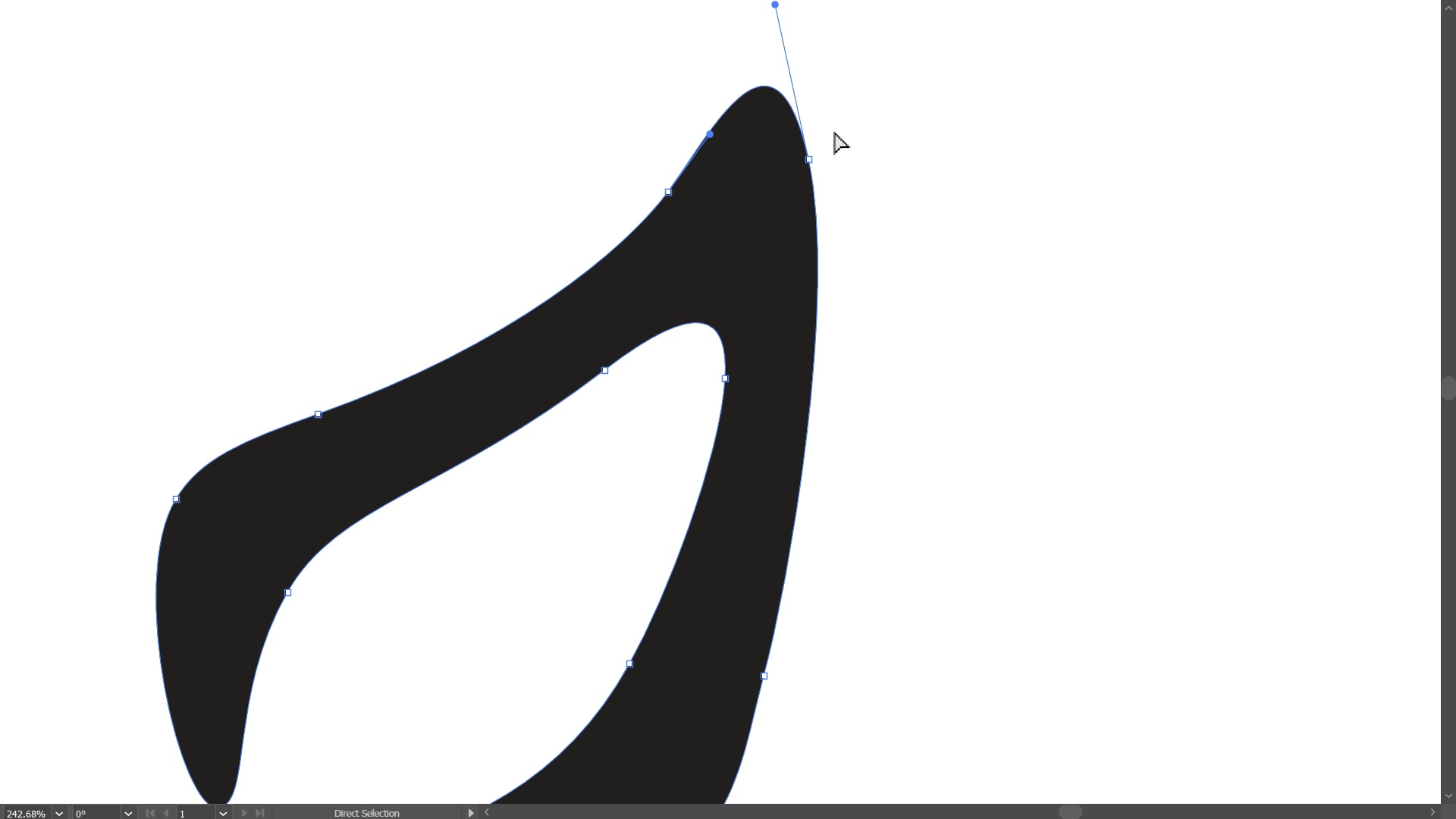 
hold_key(key=ControlLeft, duration=0.99)
 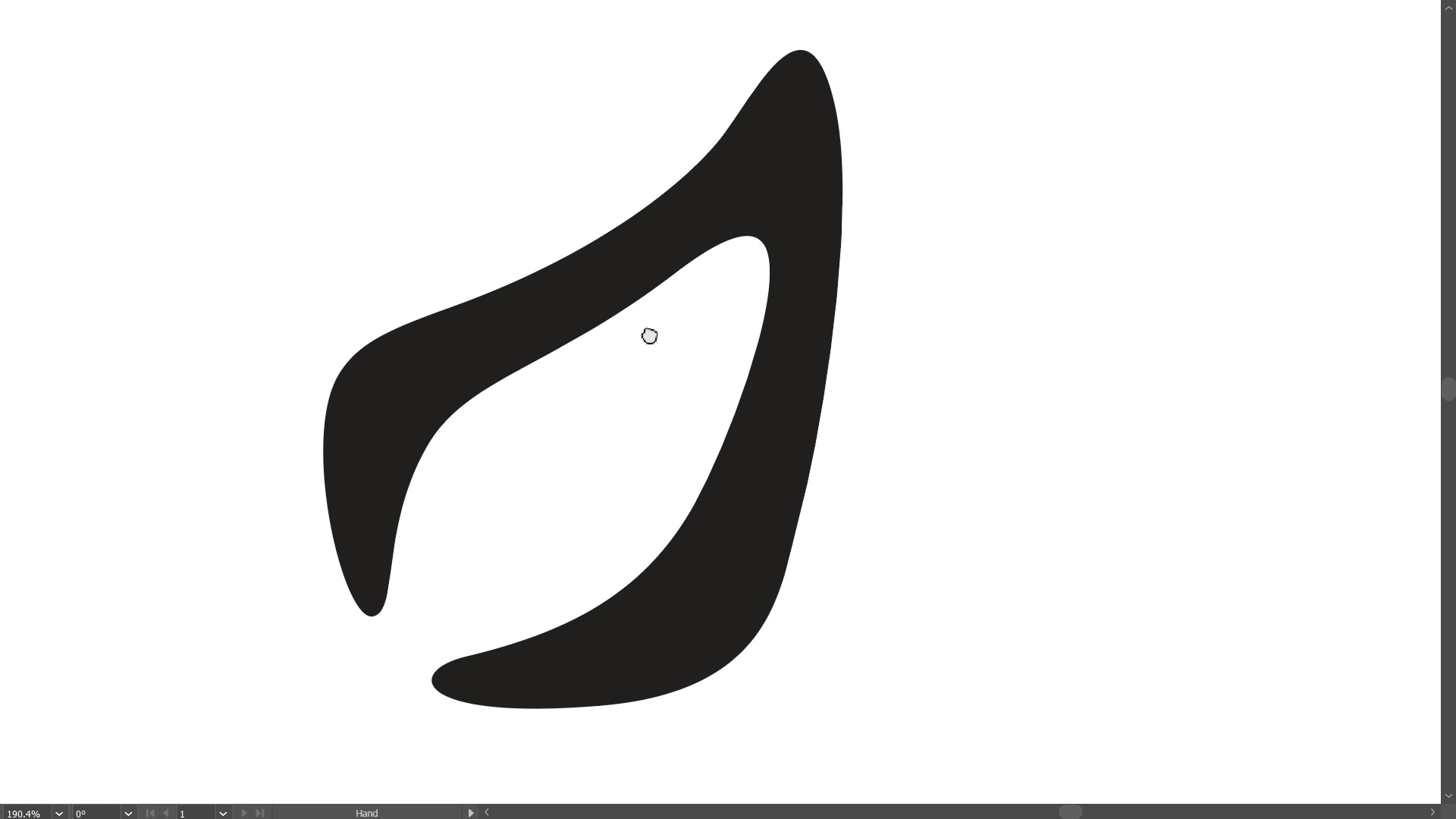 
hold_key(key=Space, duration=1.53)
 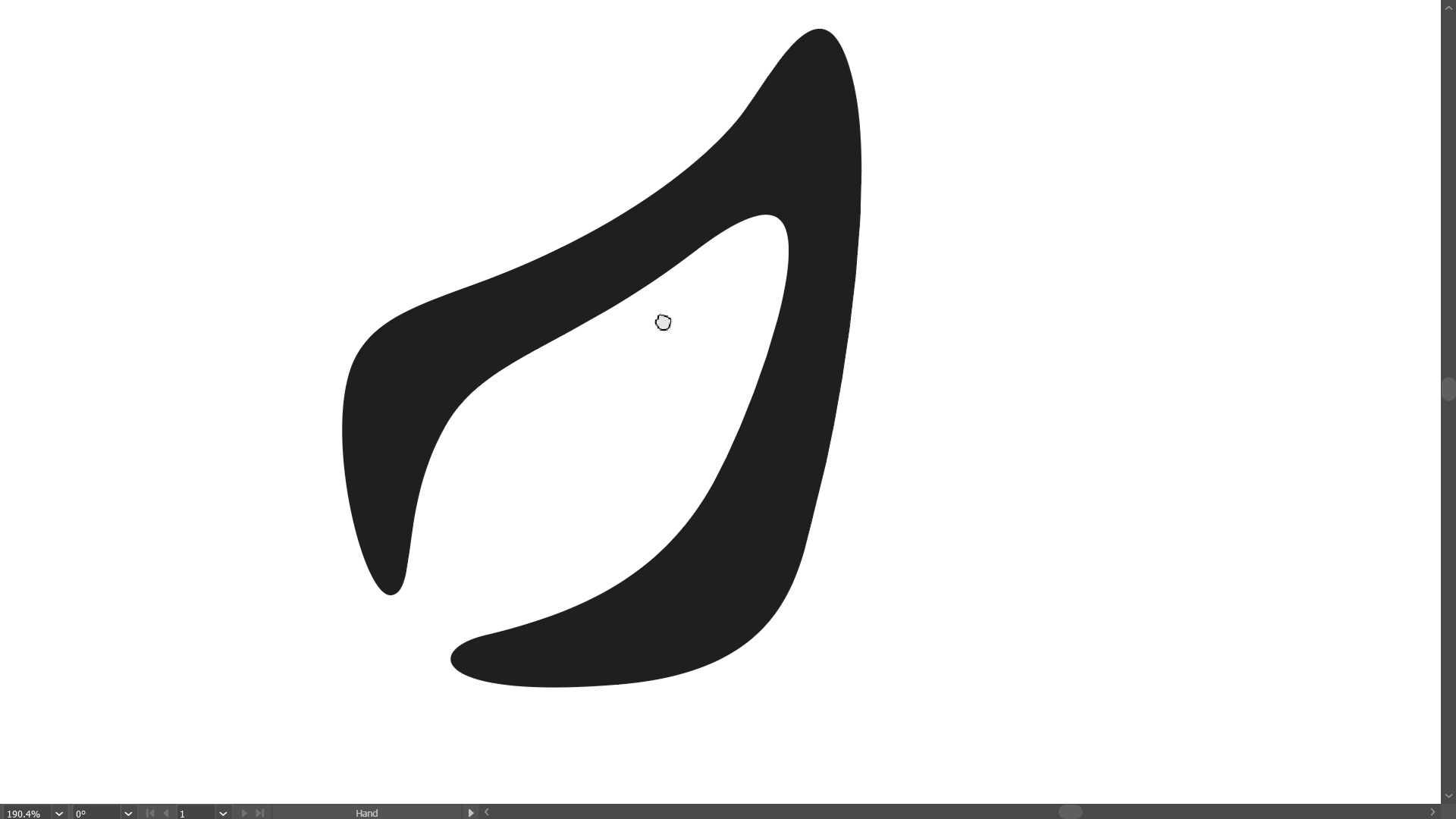 
key(Space)
 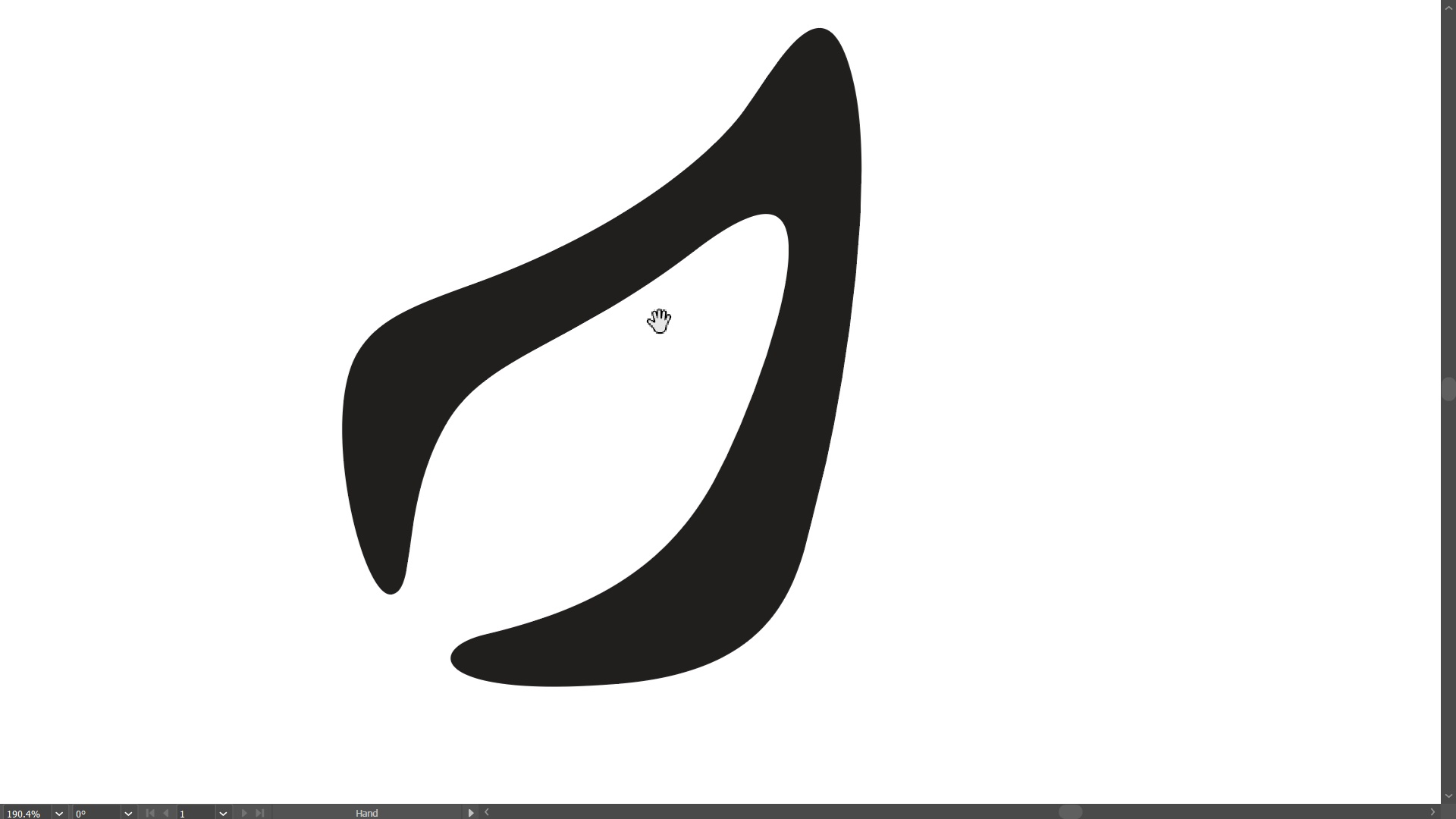 
key(Space)
 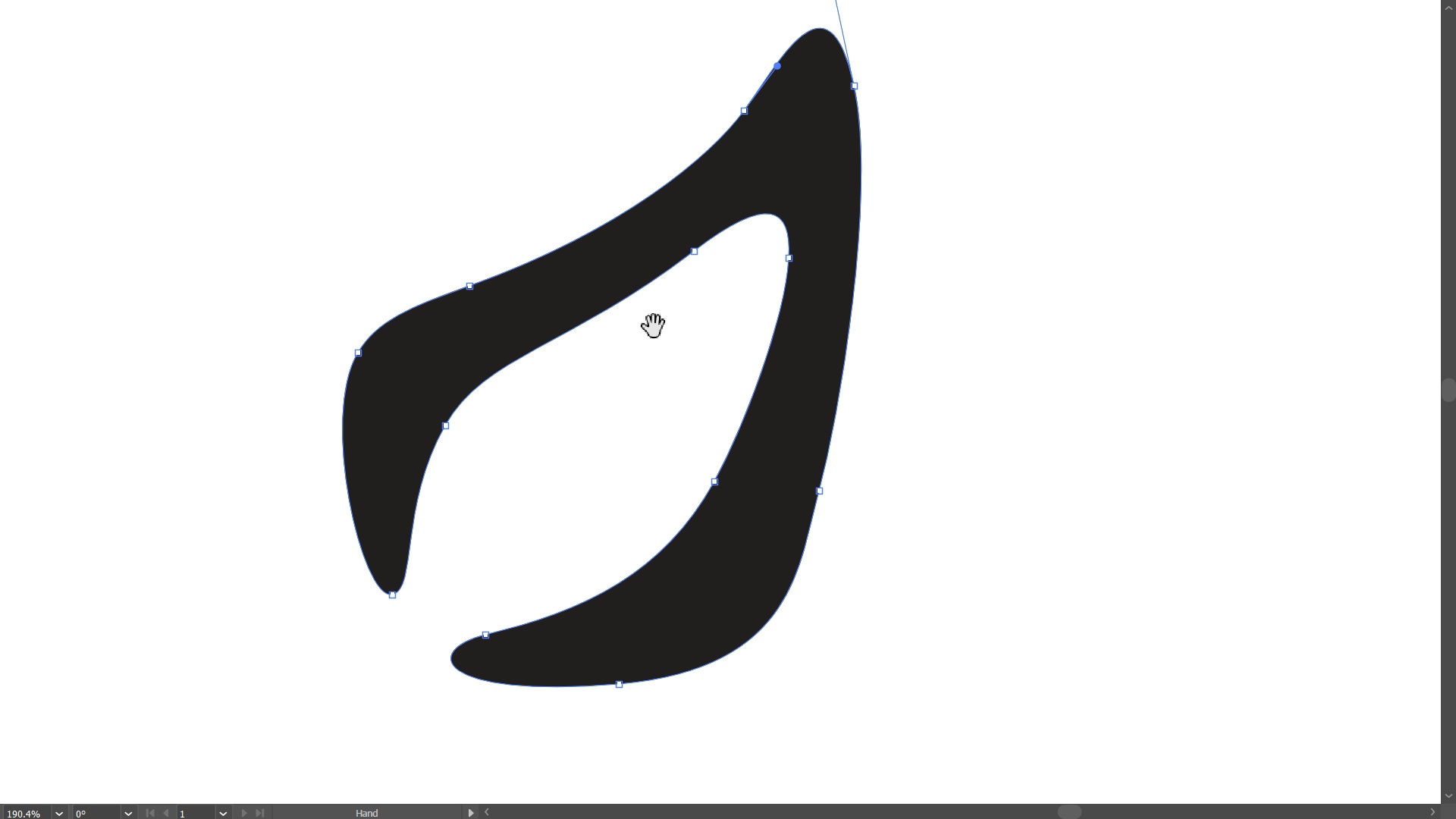 
key(Space)
 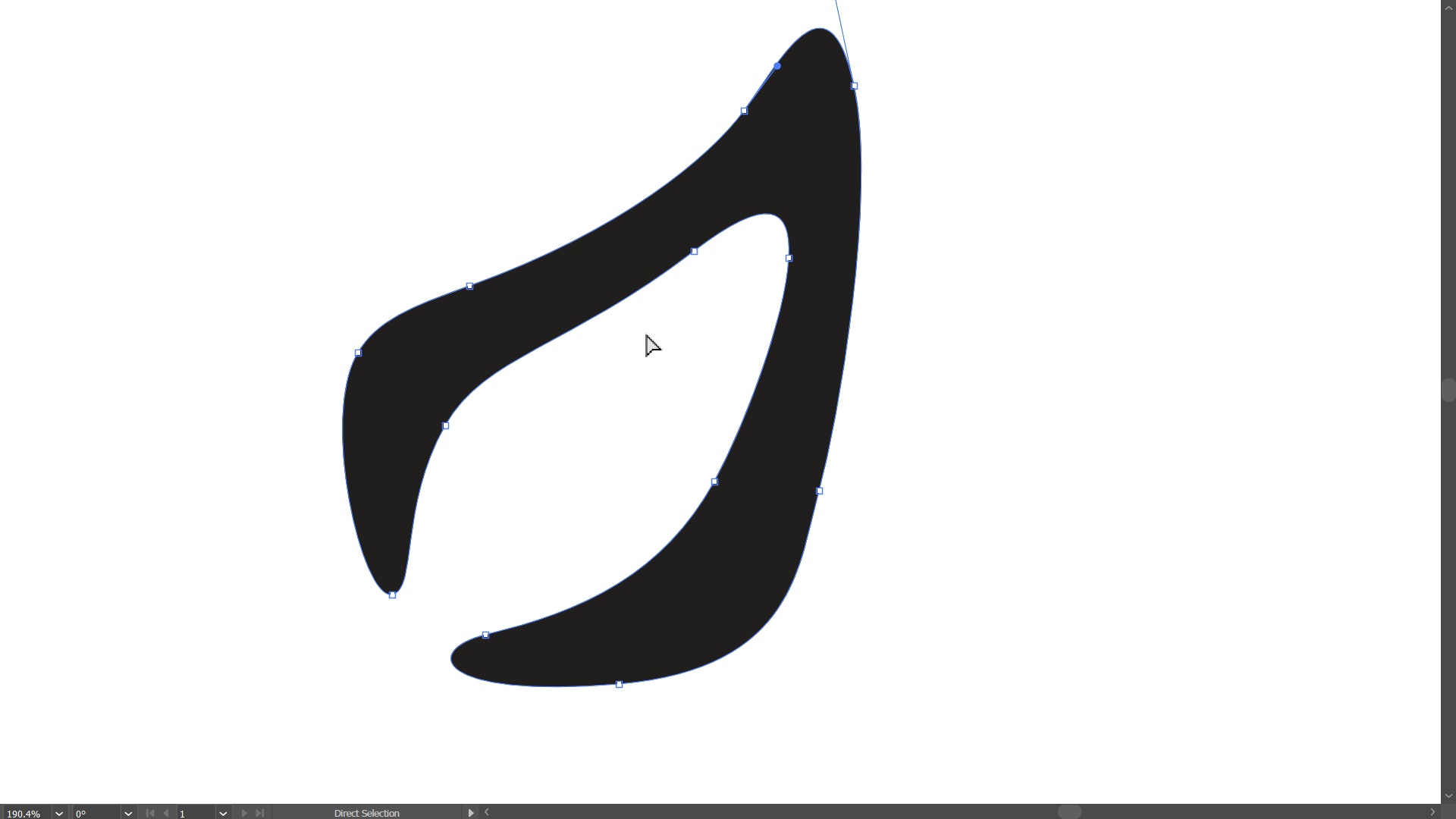 
key(Space)
 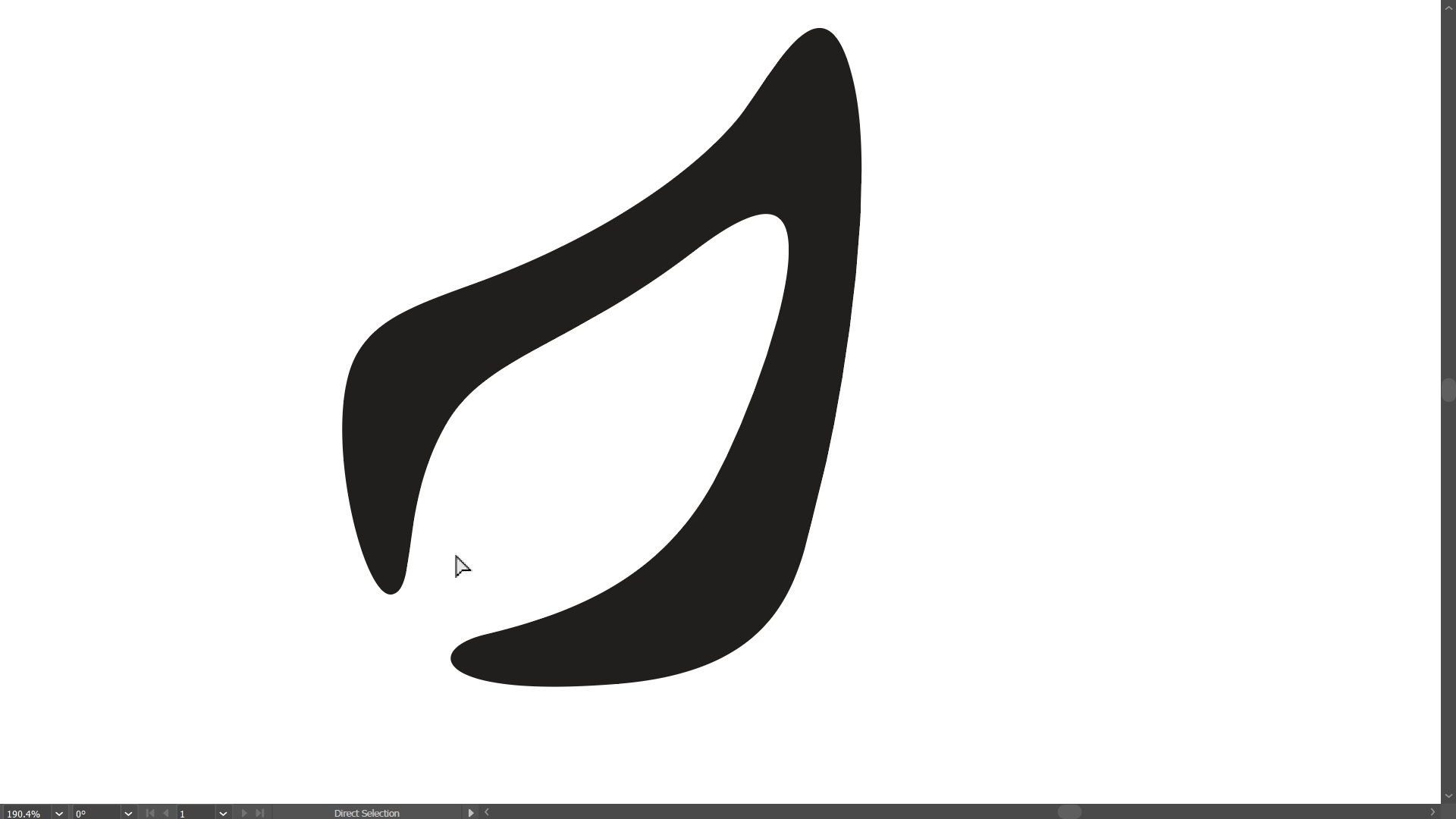 
wait(5.95)
 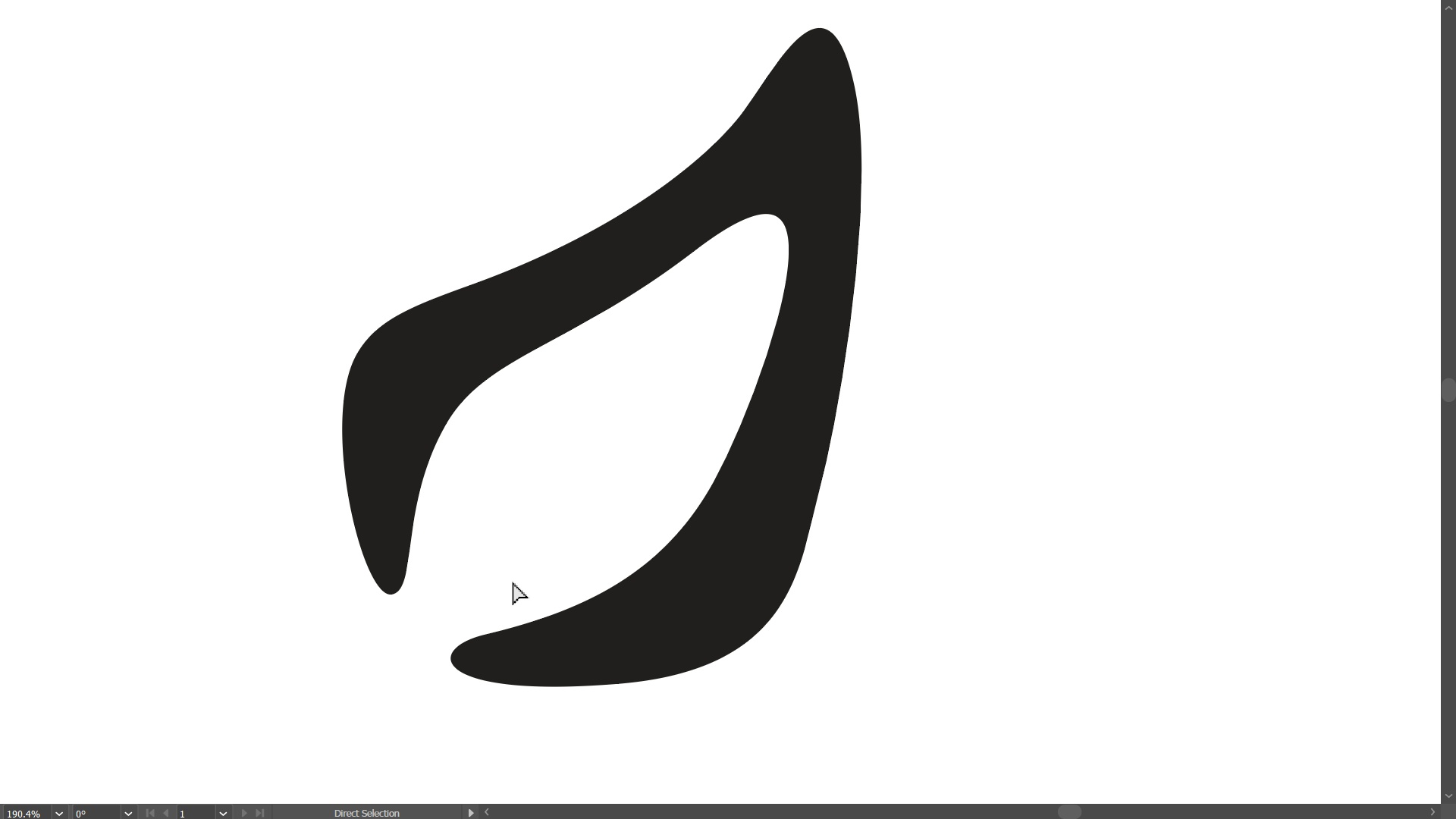 
hold_key(key=ControlLeft, duration=0.97)
 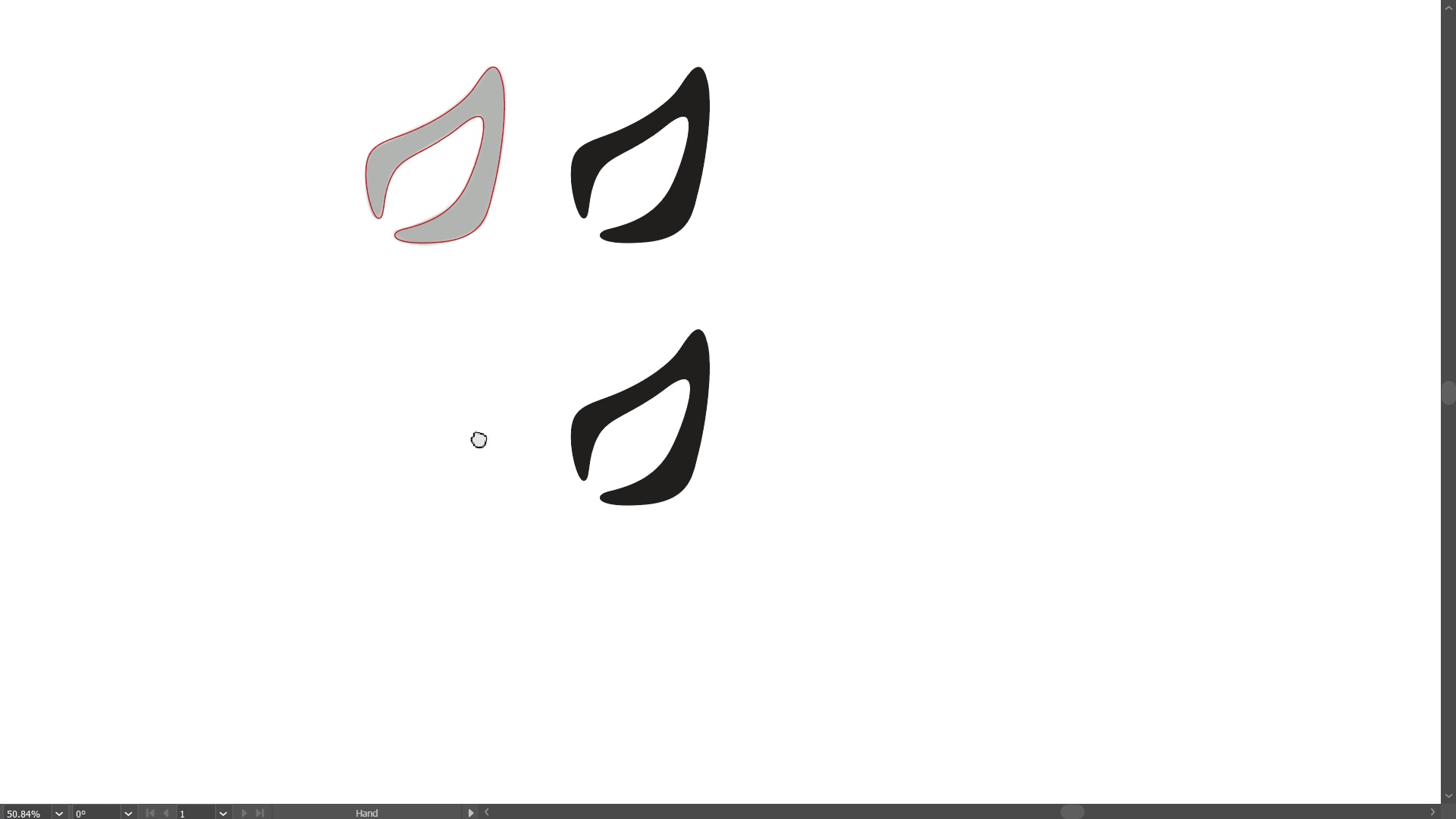 
hold_key(key=Space, duration=1.52)
 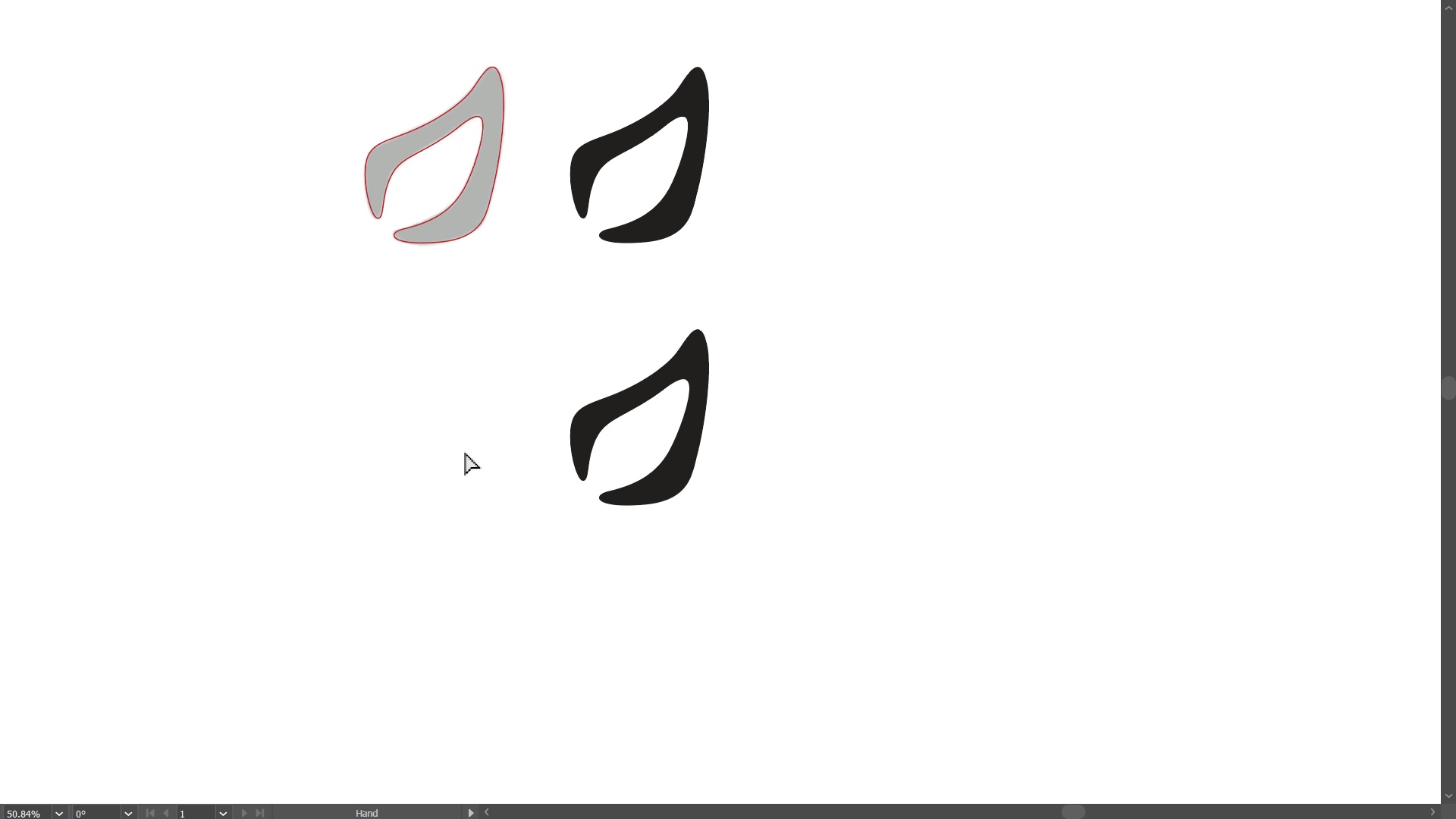 
key(Space)
 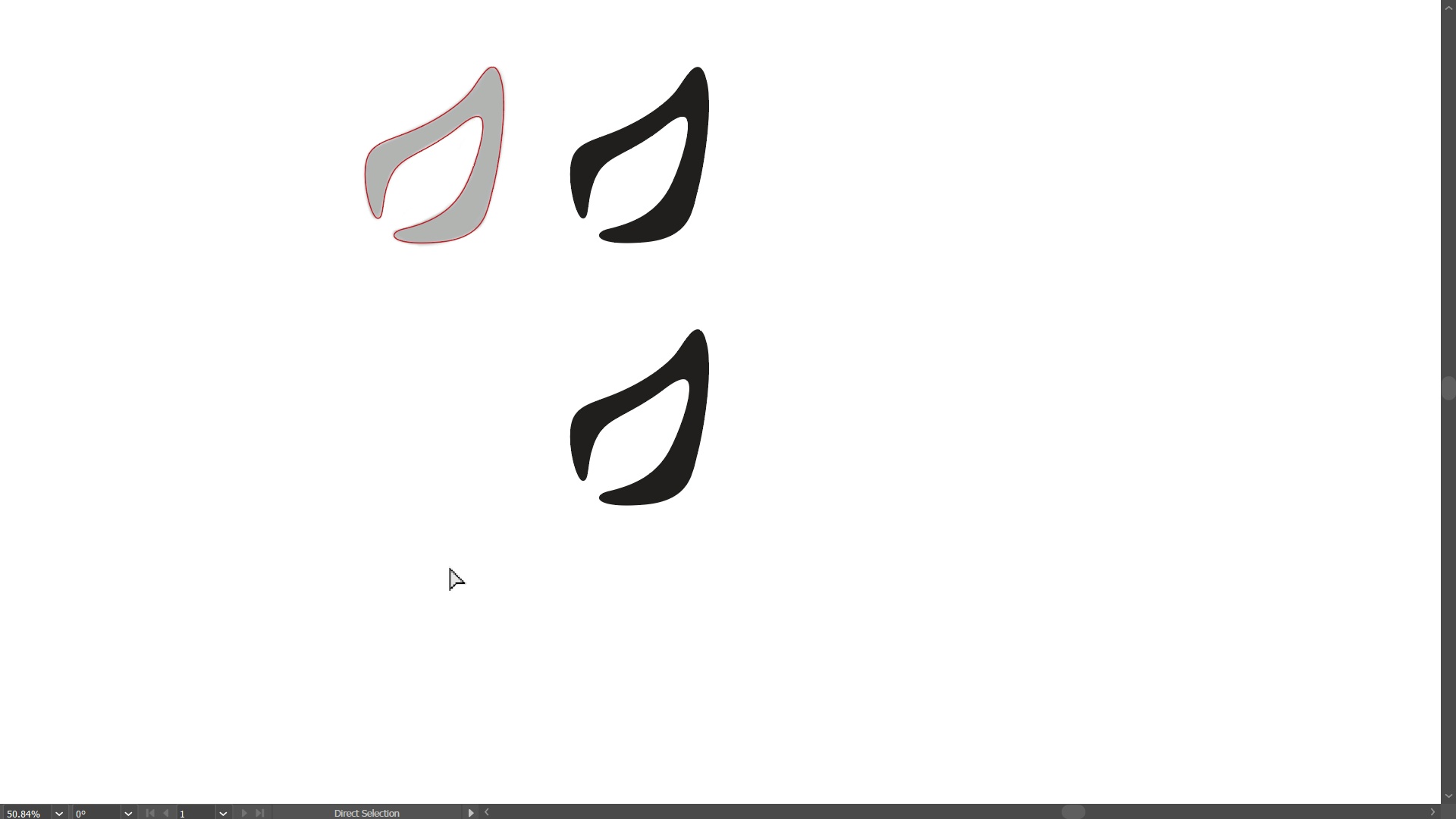 
hold_key(key=ControlLeft, duration=0.97)
 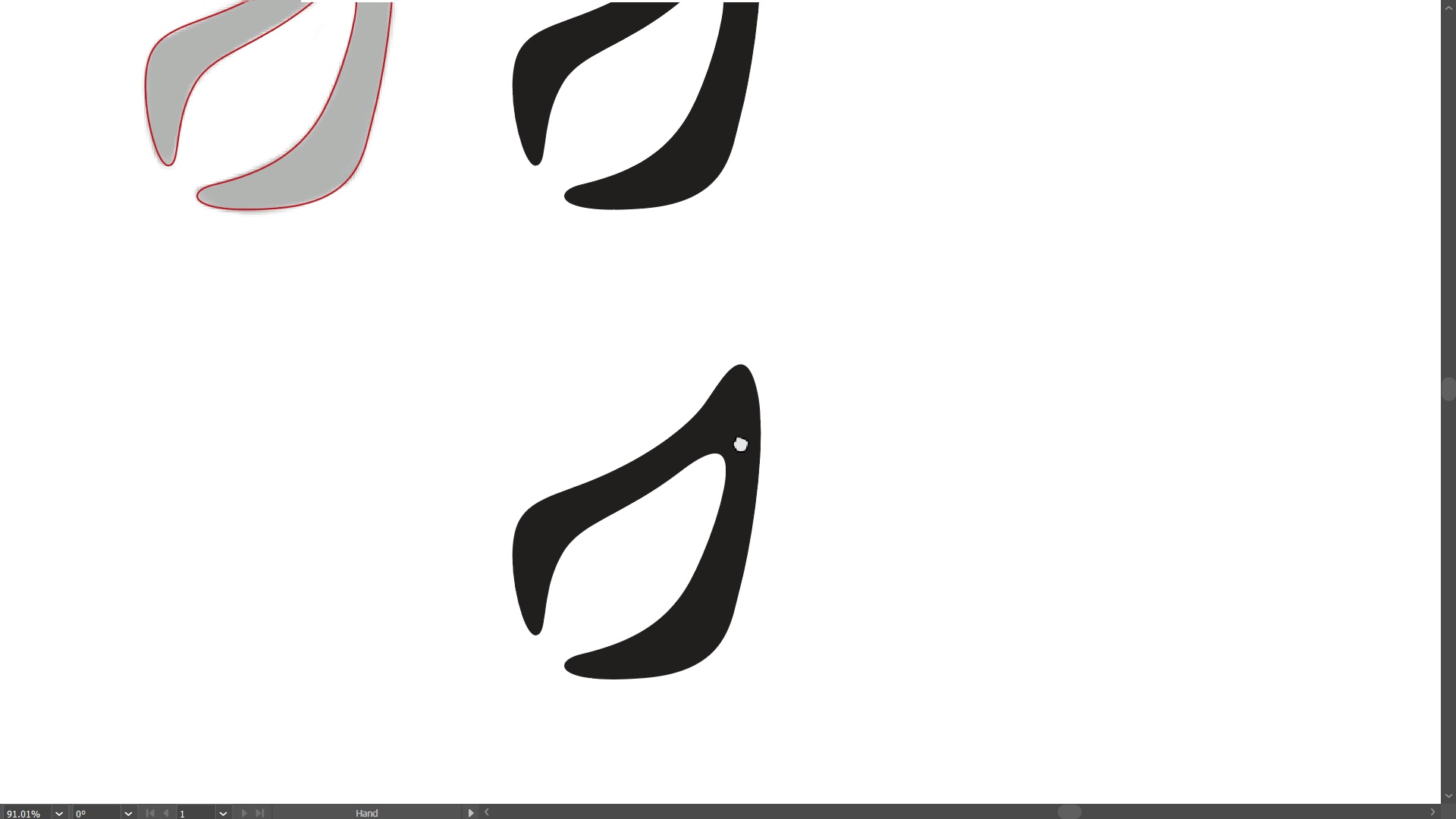 
hold_key(key=Space, duration=1.52)
 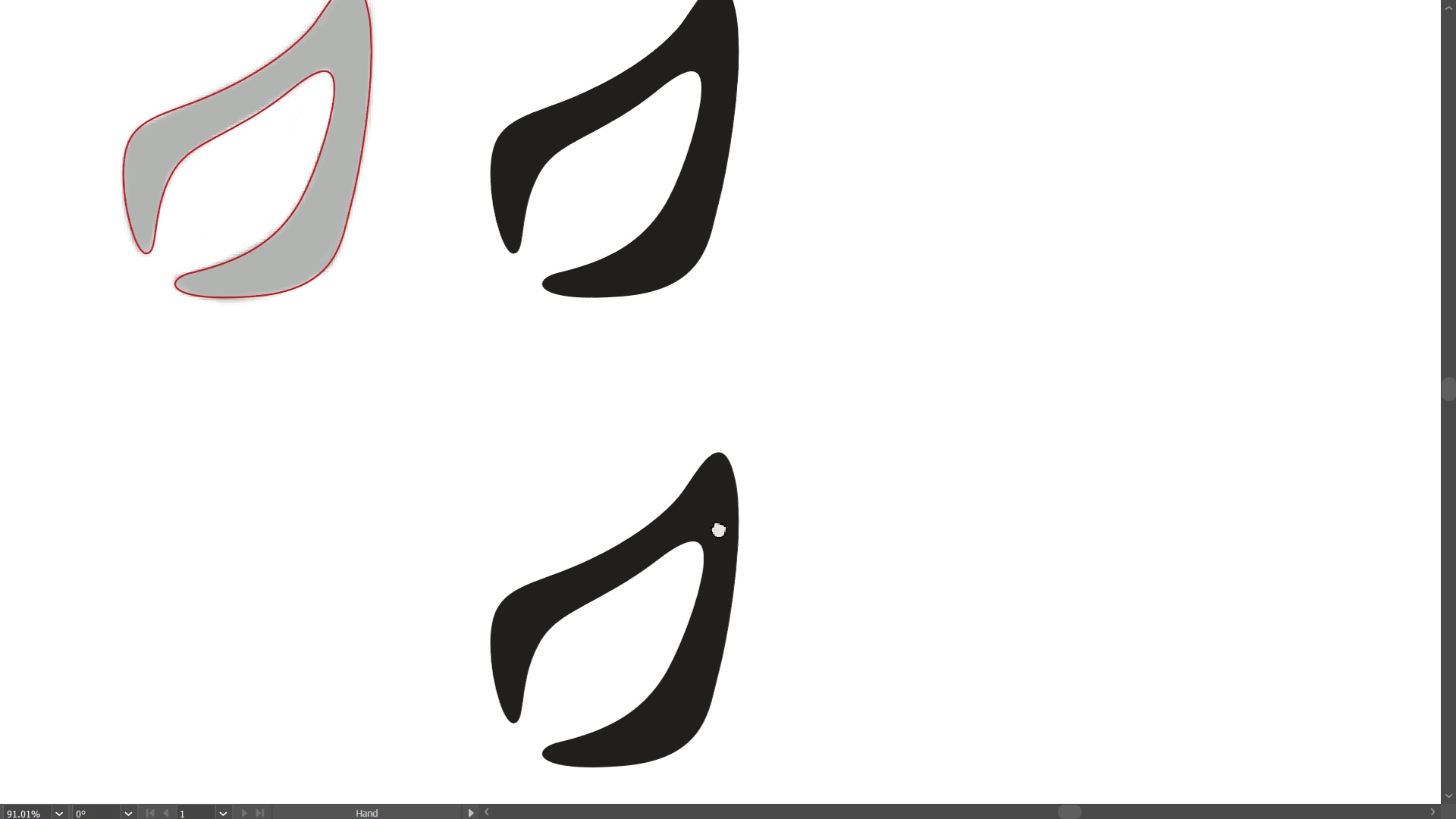 
hold_key(key=Space, duration=1.49)
 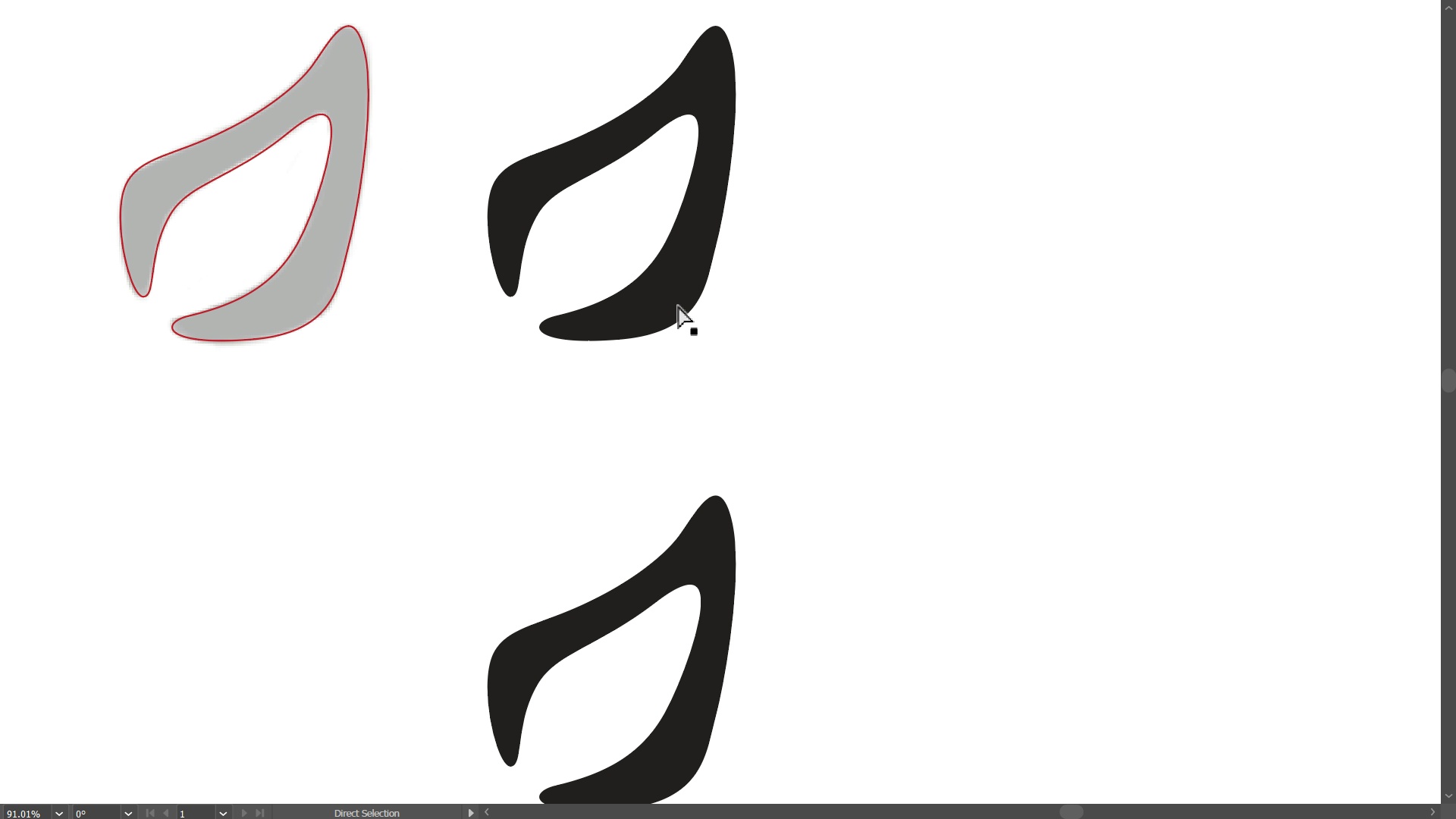 
hold_key(key=ShiftLeft, duration=0.73)
 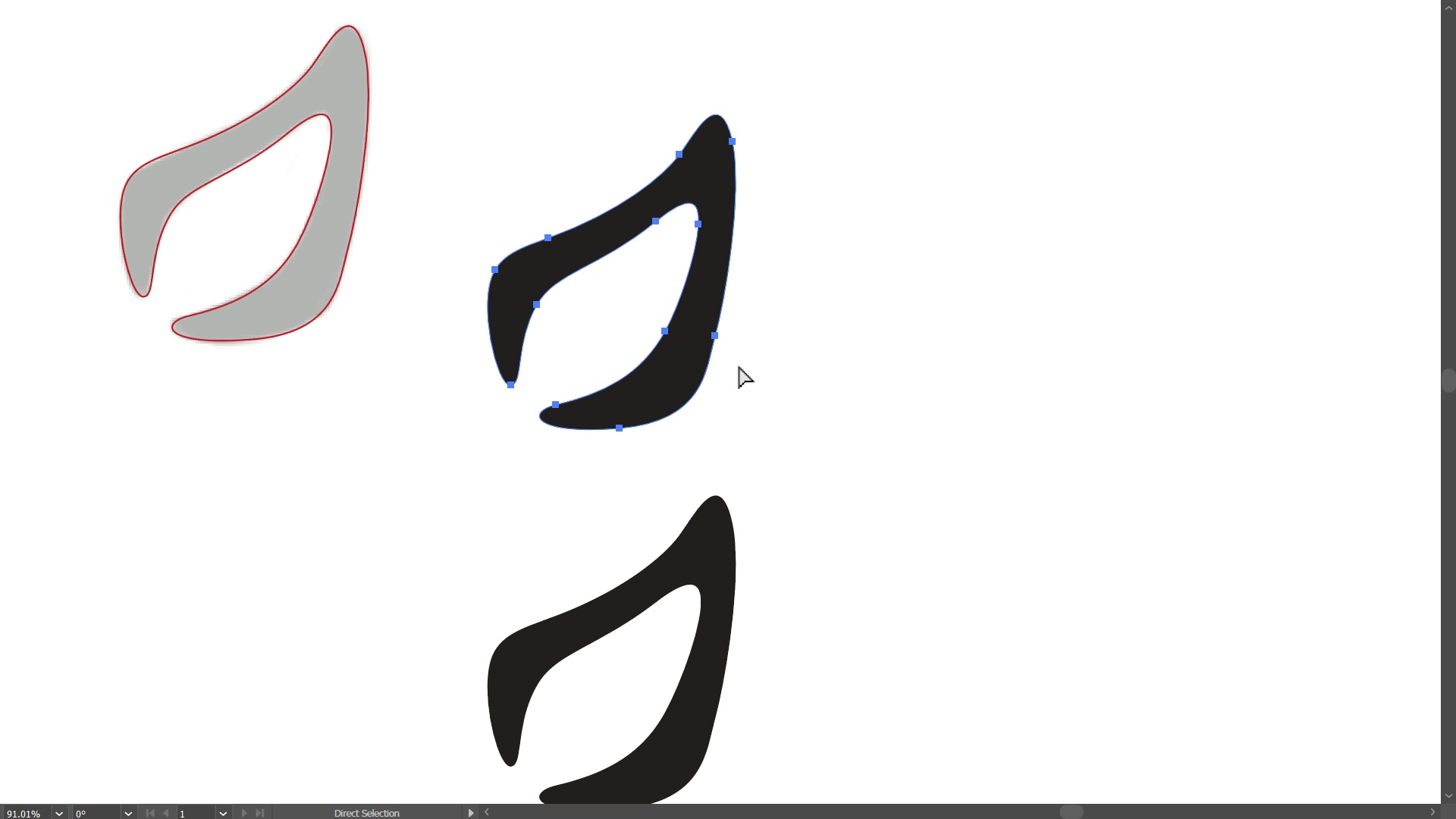 
hold_key(key=Space, duration=1.2)
 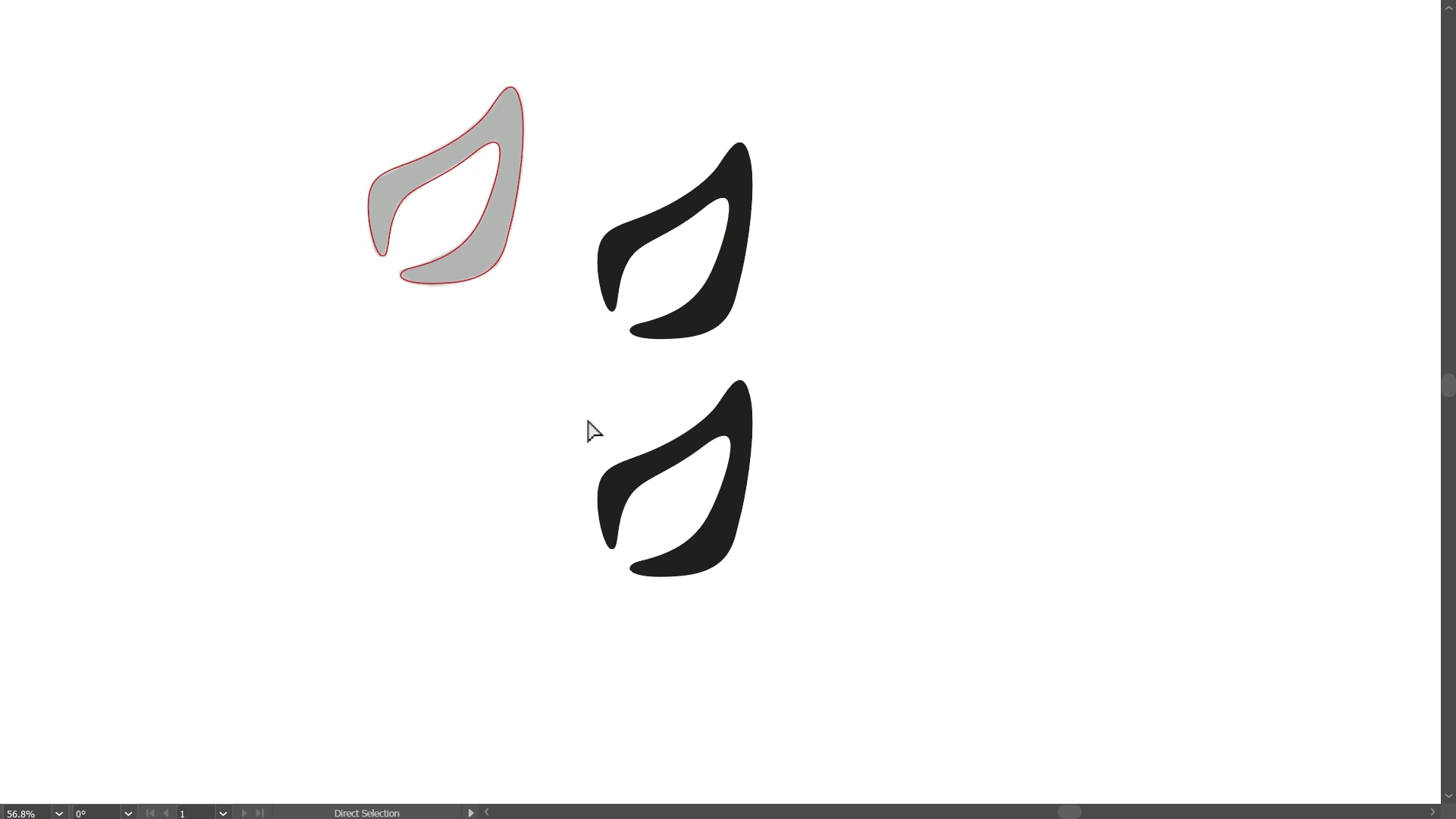 
hold_key(key=ControlLeft, duration=0.69)
 